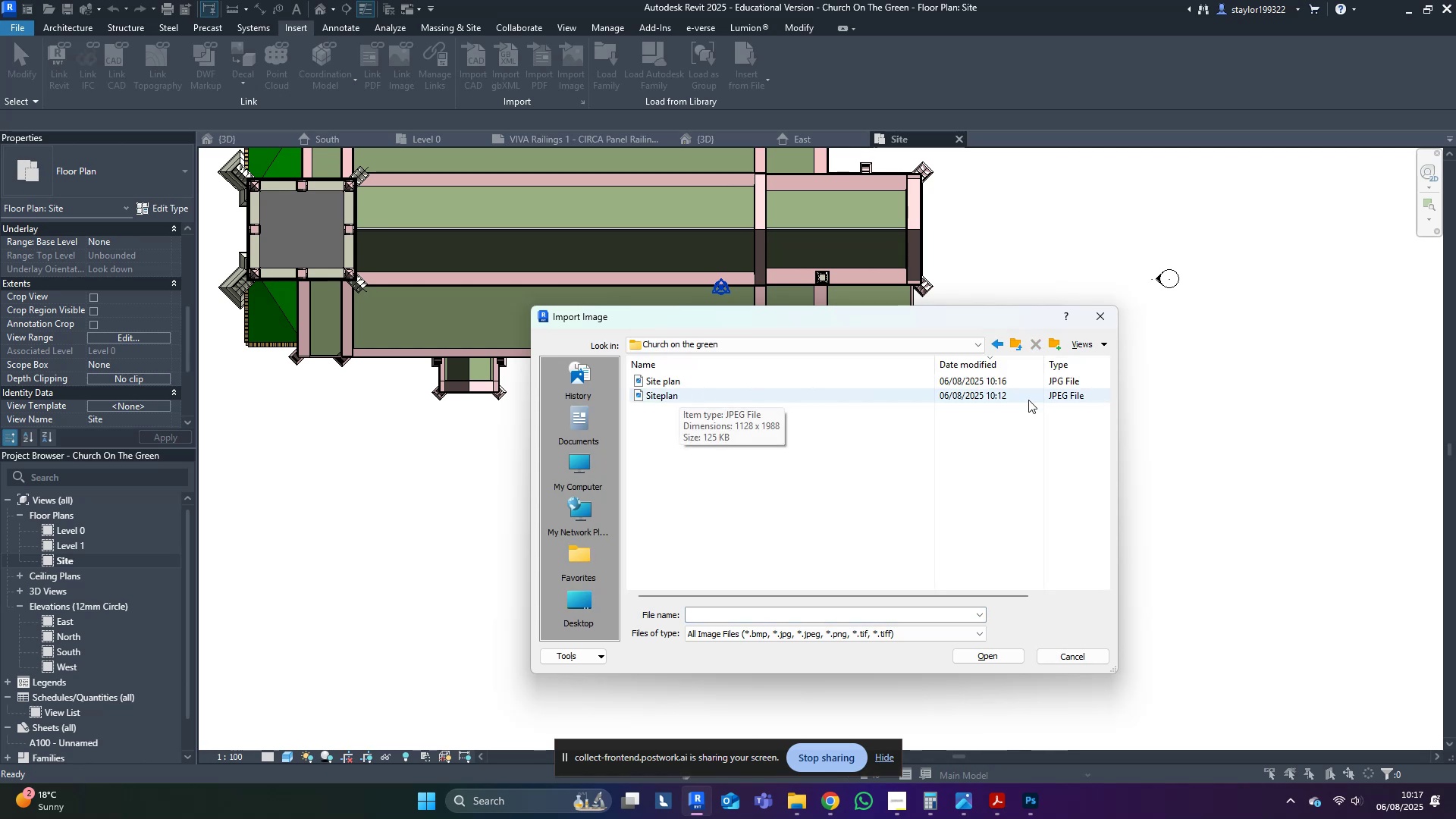 
left_click([722, 390])
 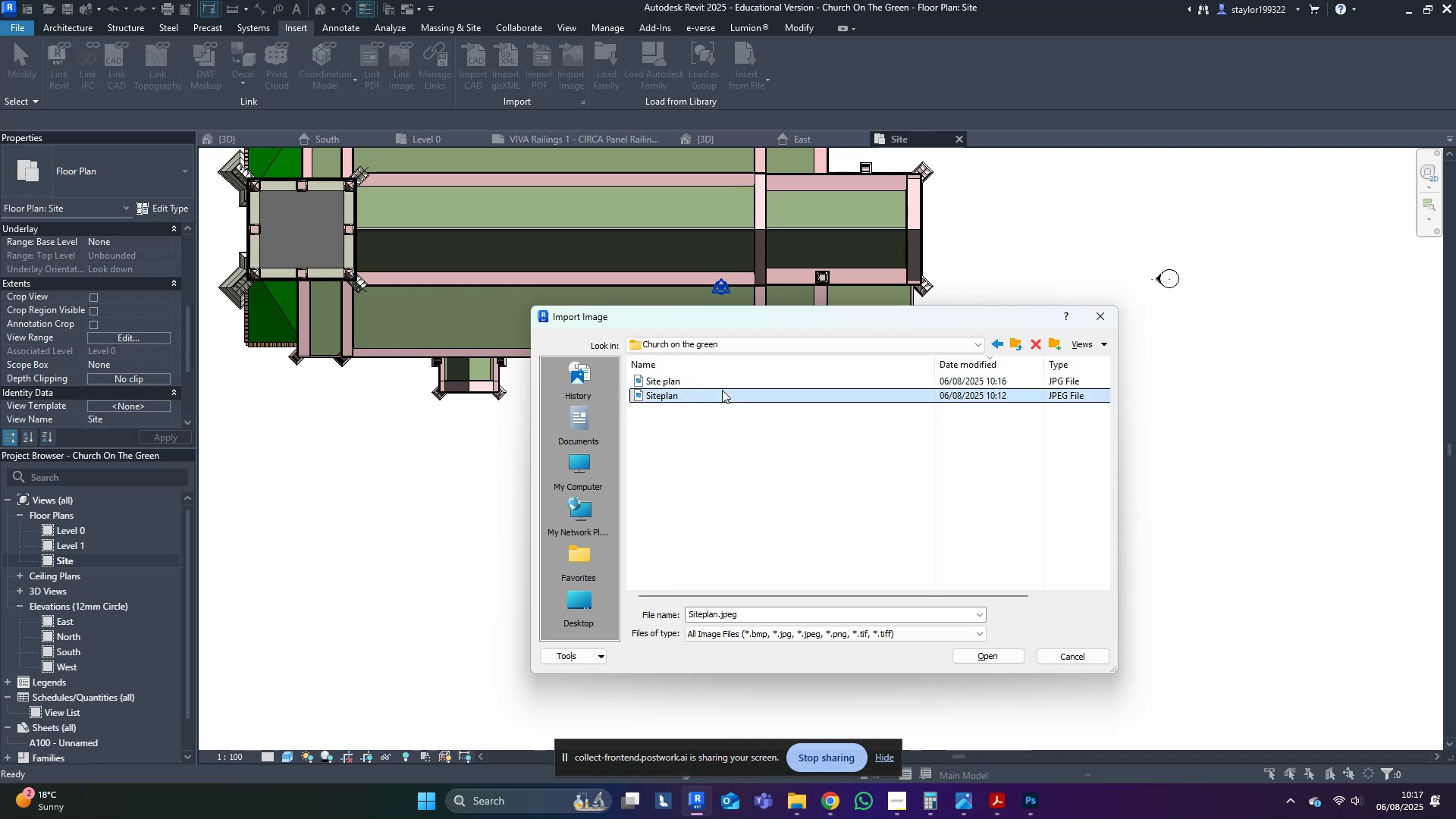 
key(Delete)
 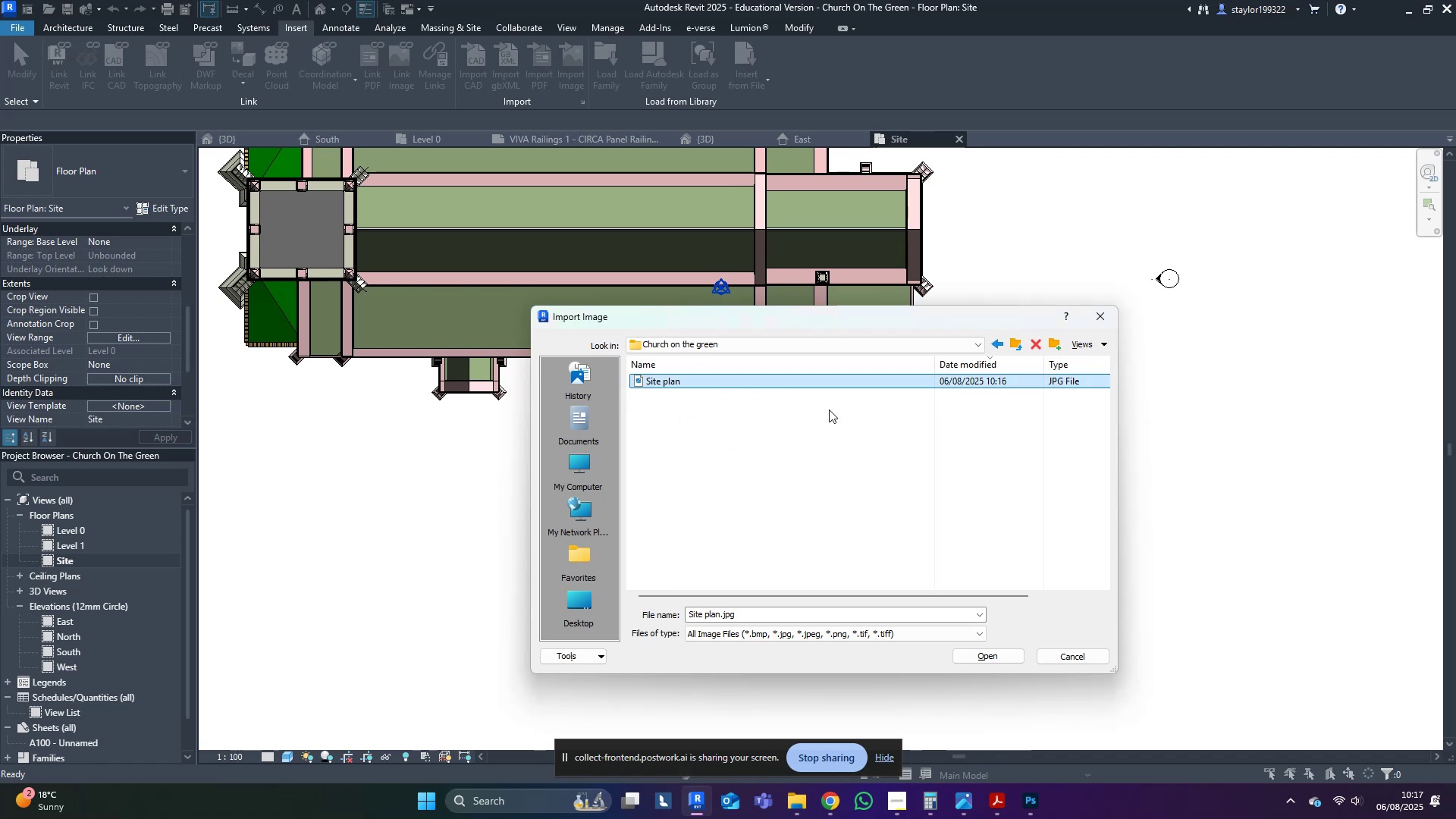 
left_click([1006, 653])
 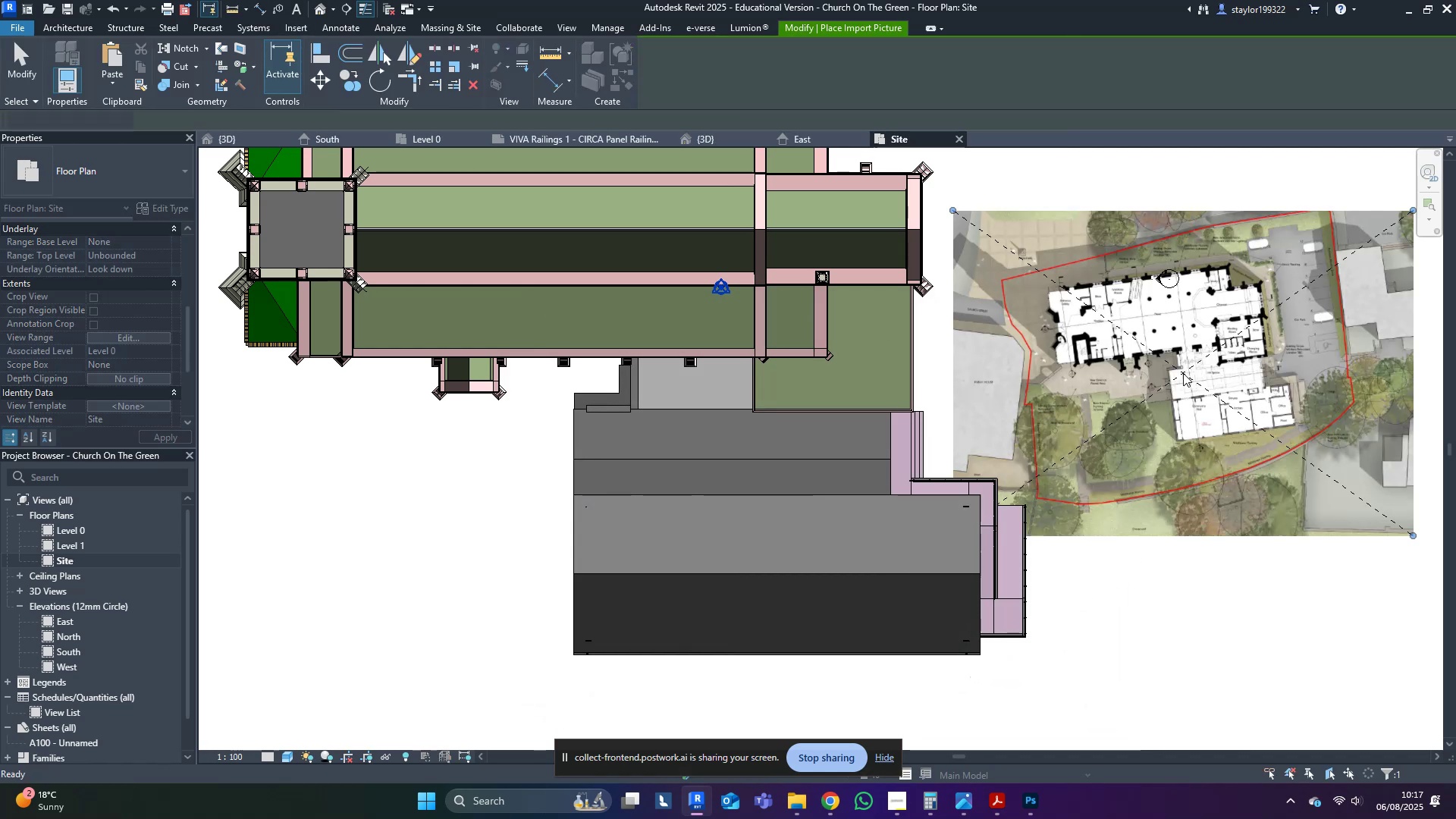 
double_click([1202, 662])
 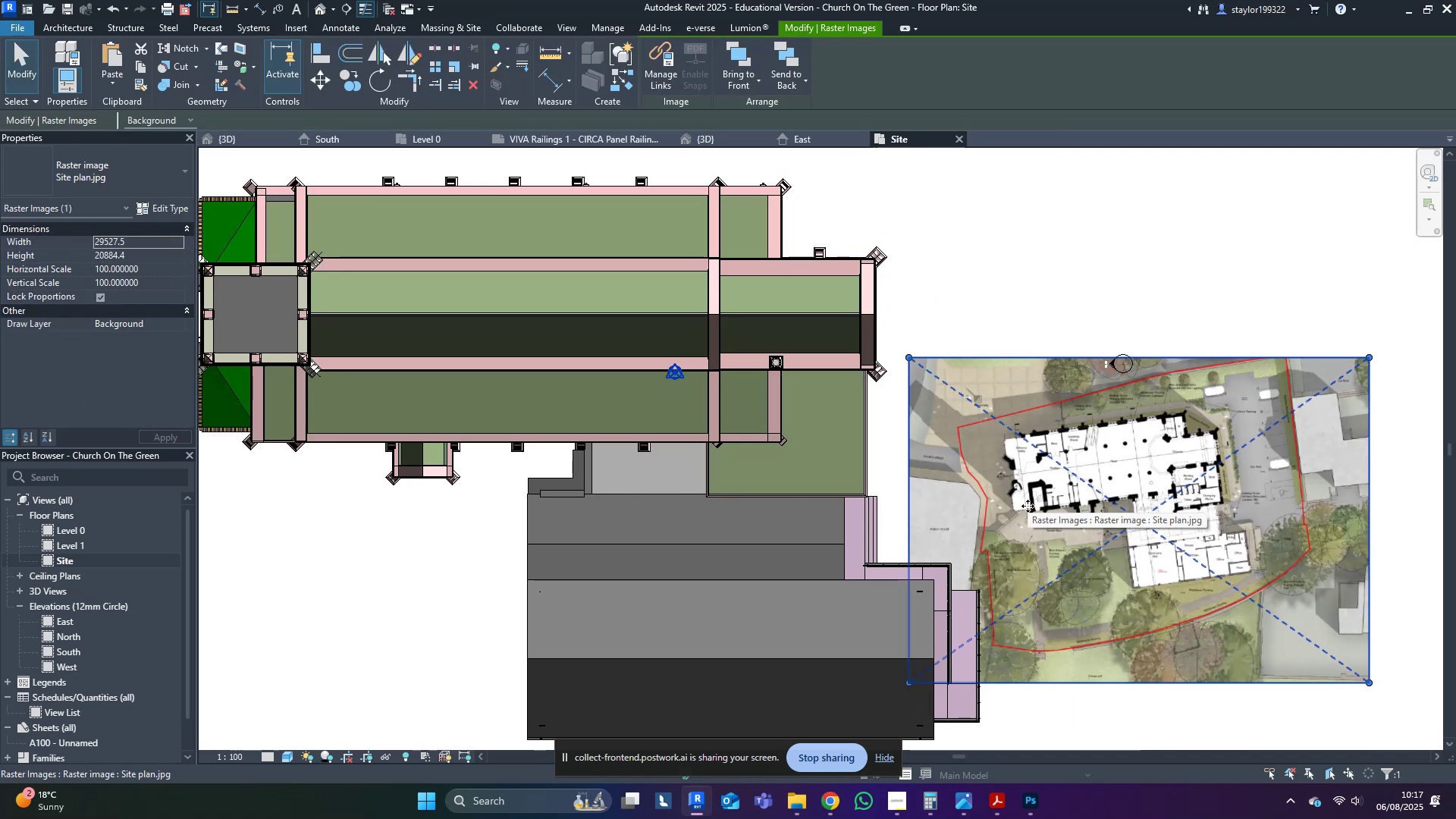 
scroll: coordinate [728, 452], scroll_direction: up, amount: 15.0
 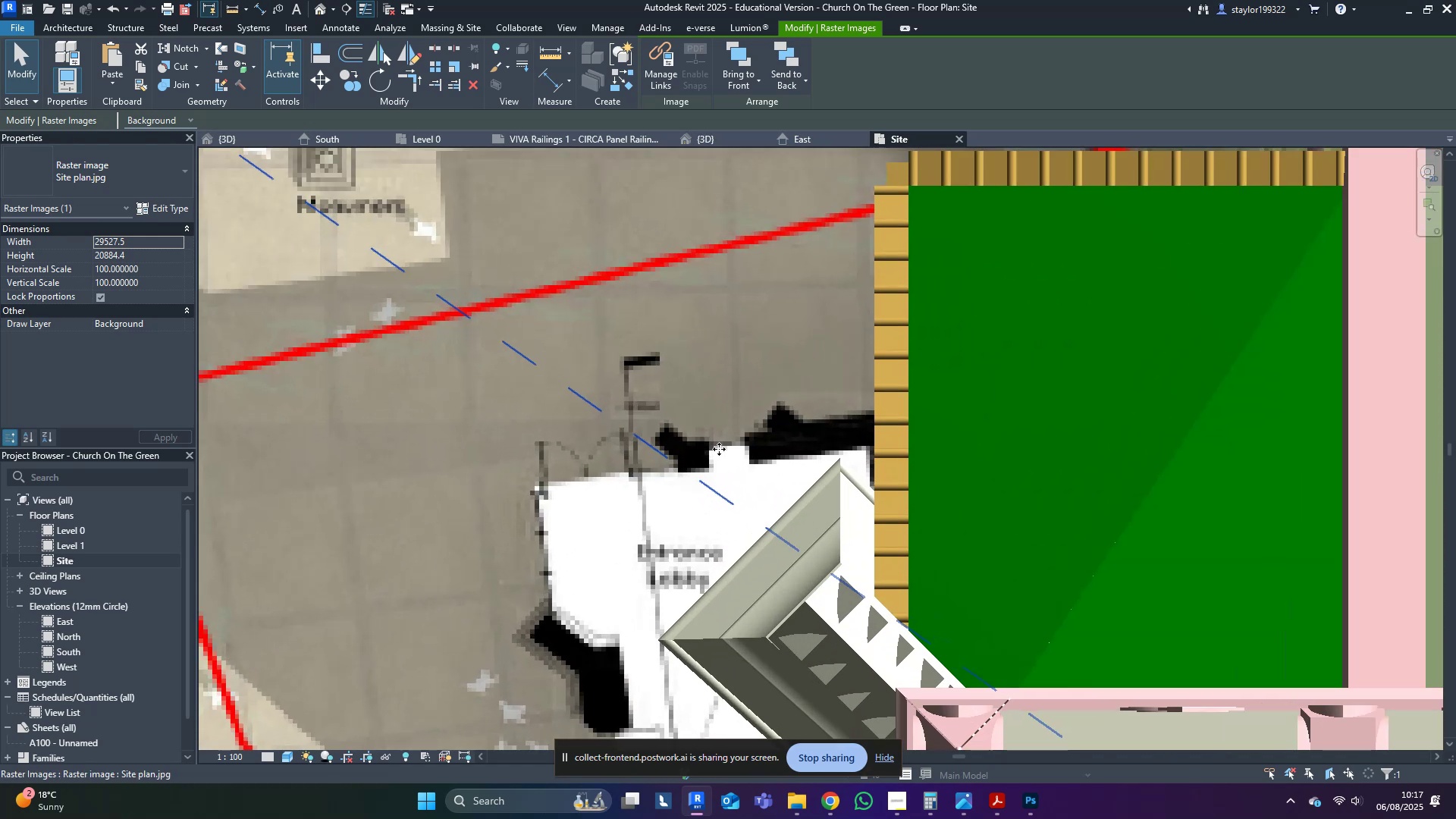 
type(ro)
 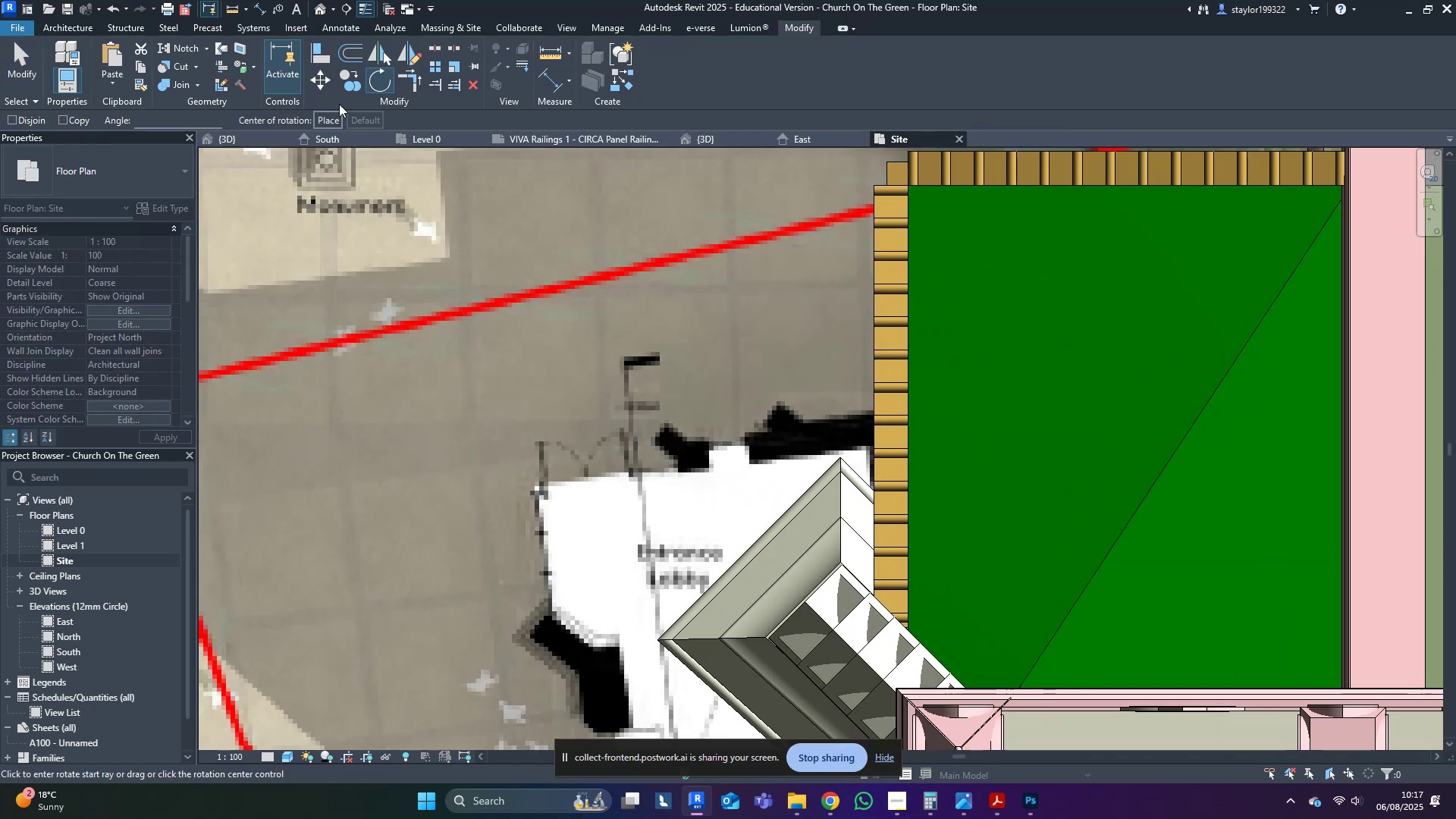 
left_click([325, 121])
 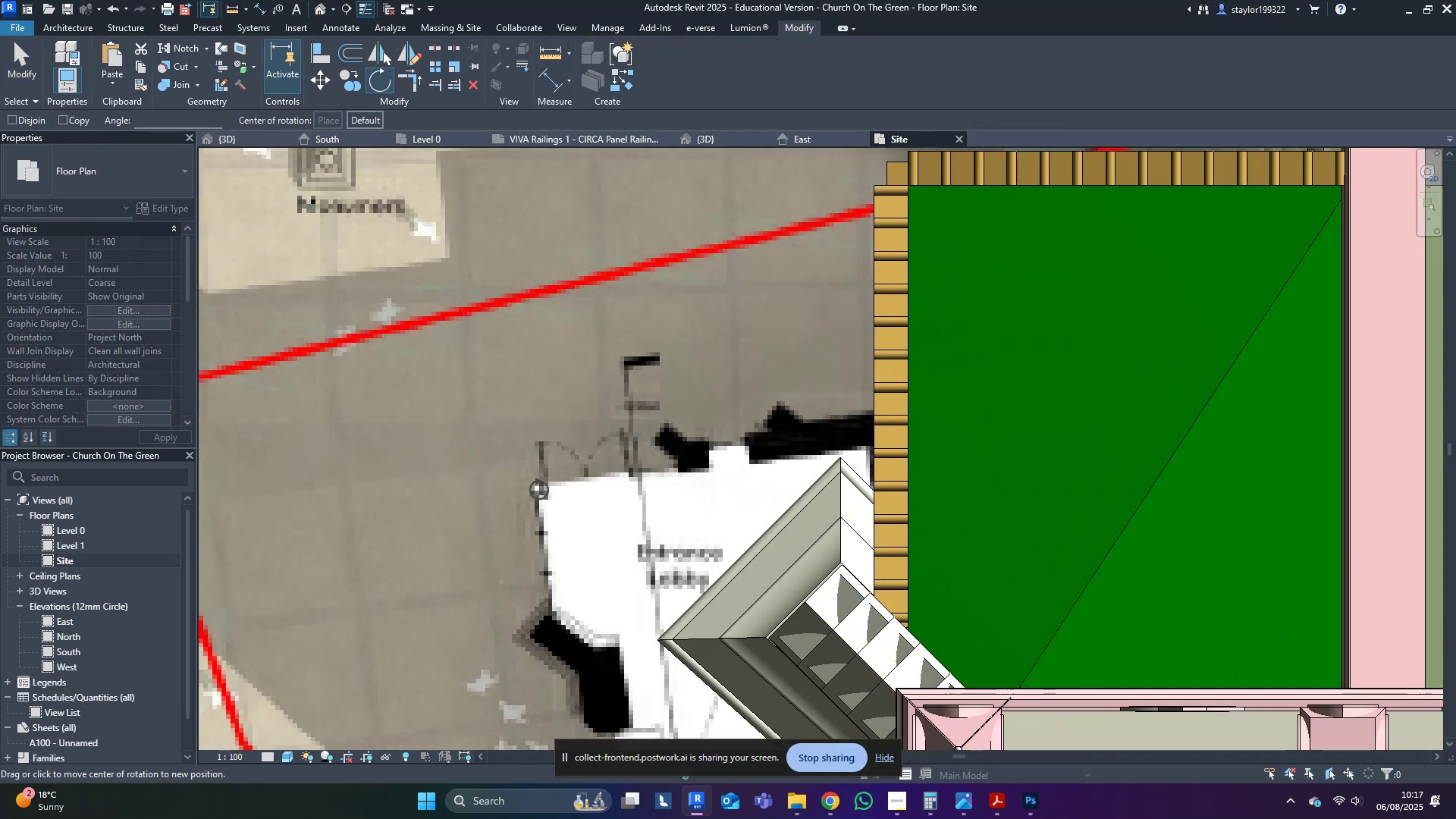 
left_click([535, 485])
 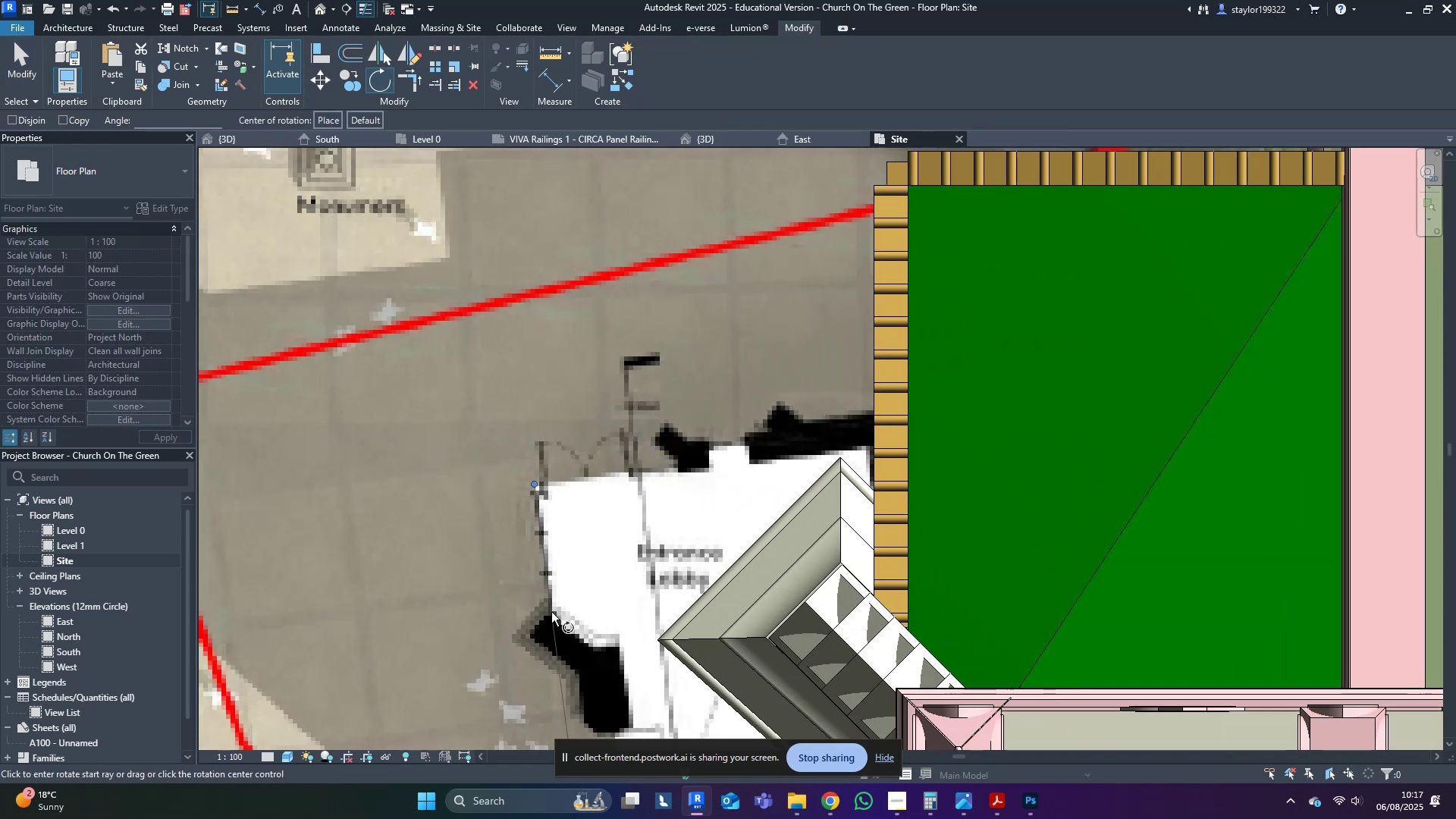 
left_click([551, 612])
 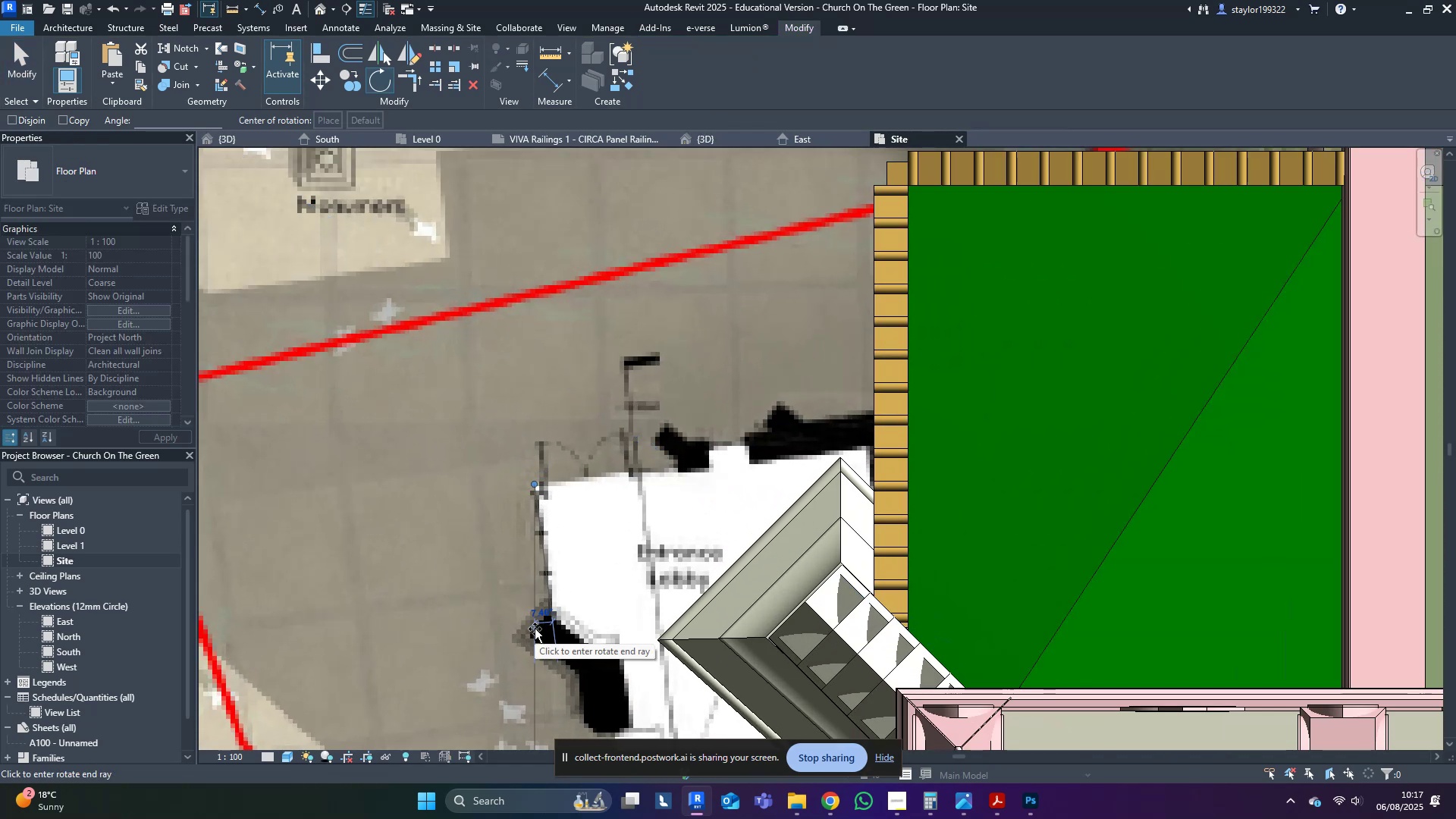 
left_click([535, 629])
 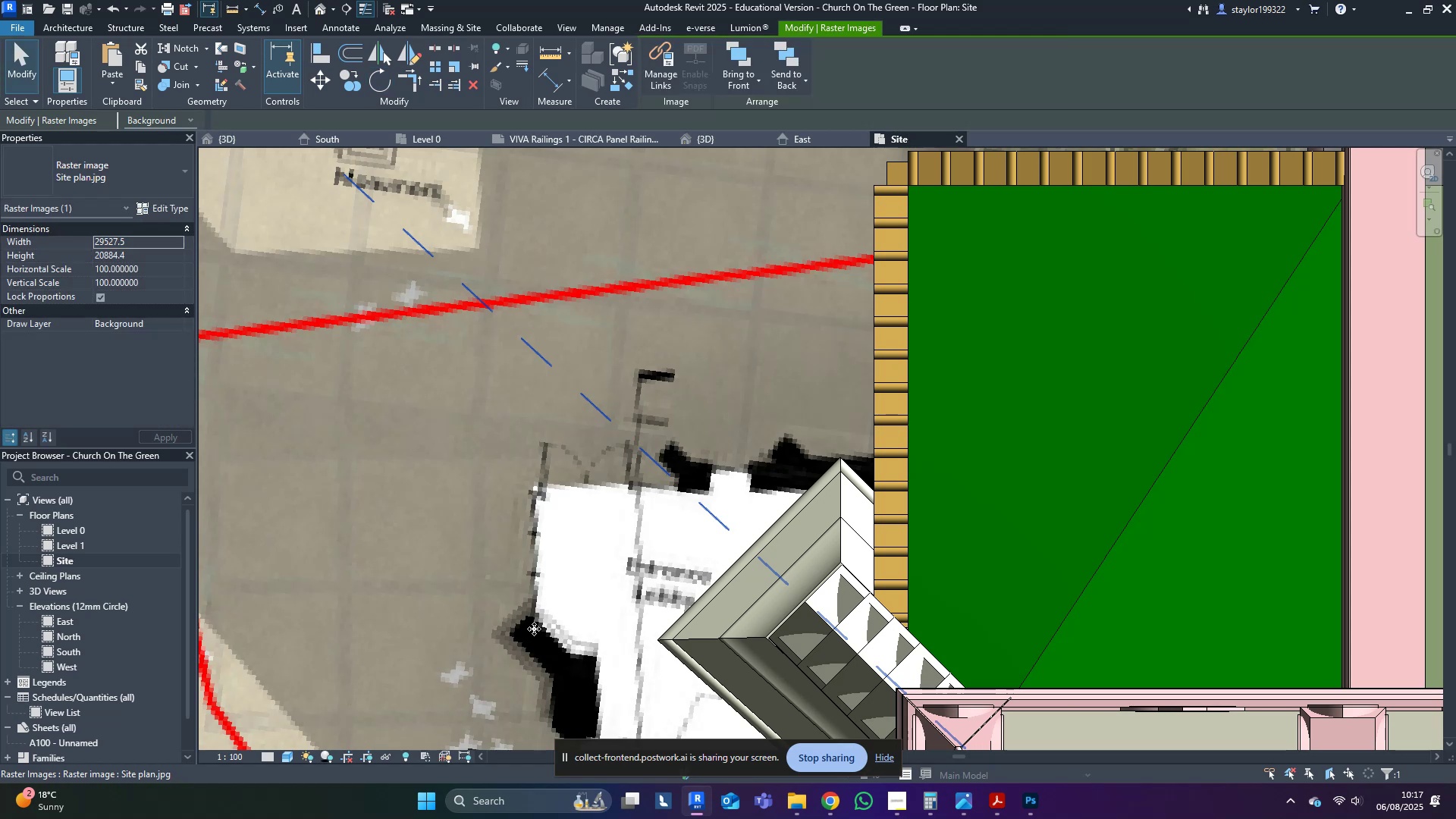 
scroll: coordinate [1172, 420], scroll_direction: down, amount: 22.0
 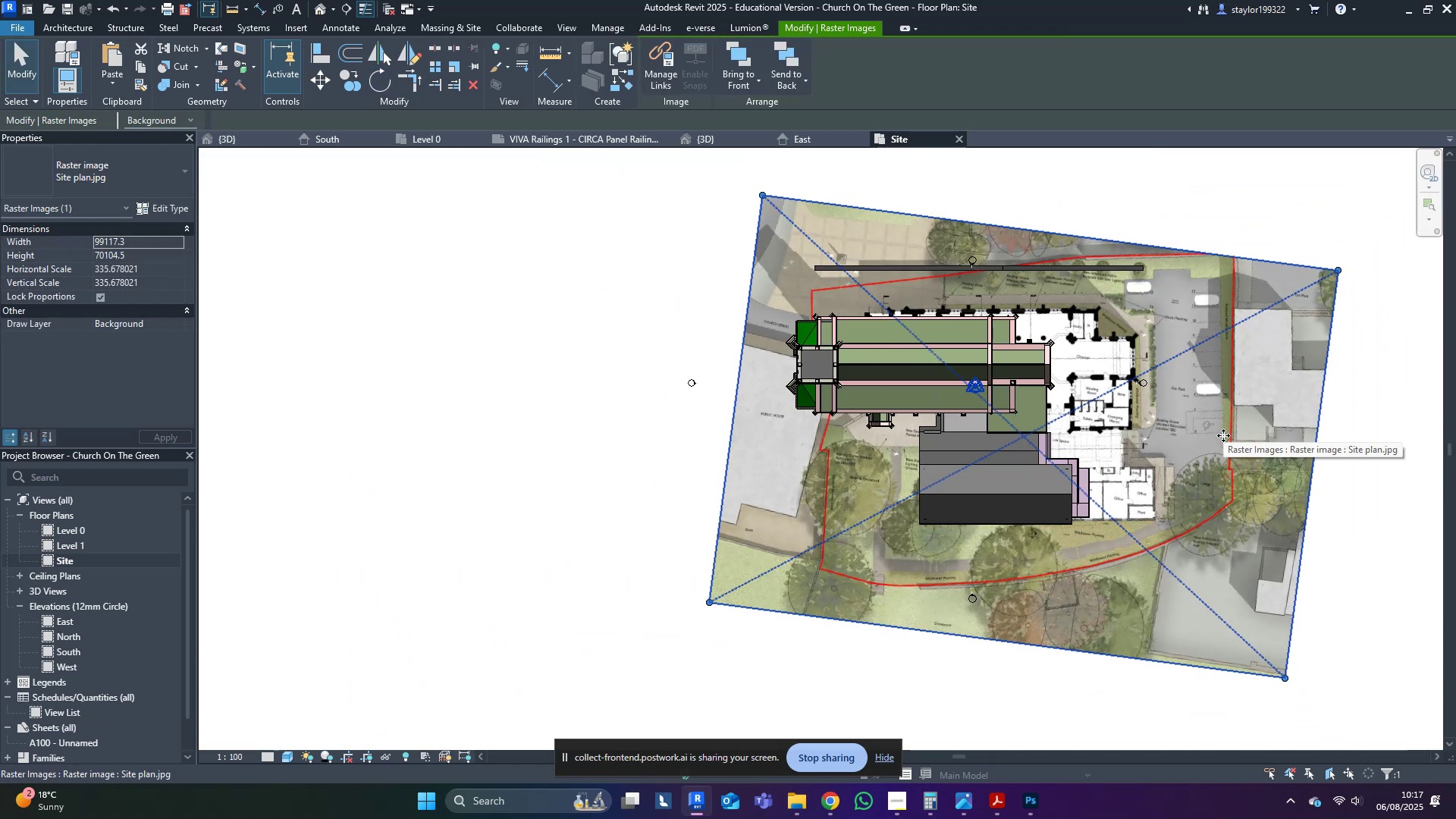 
type(wf)
 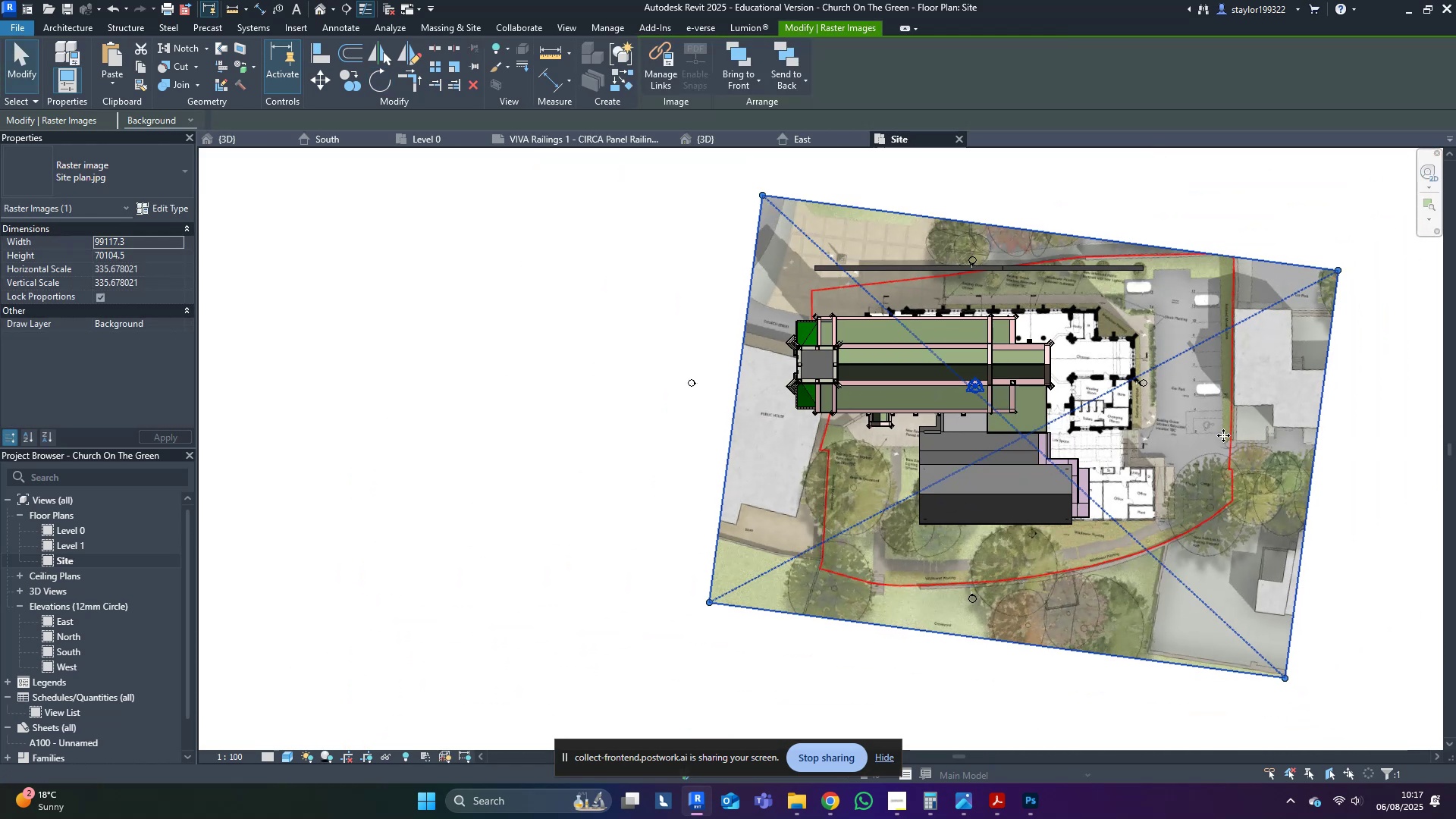 
hold_key(key=ShiftLeft, duration=0.51)
 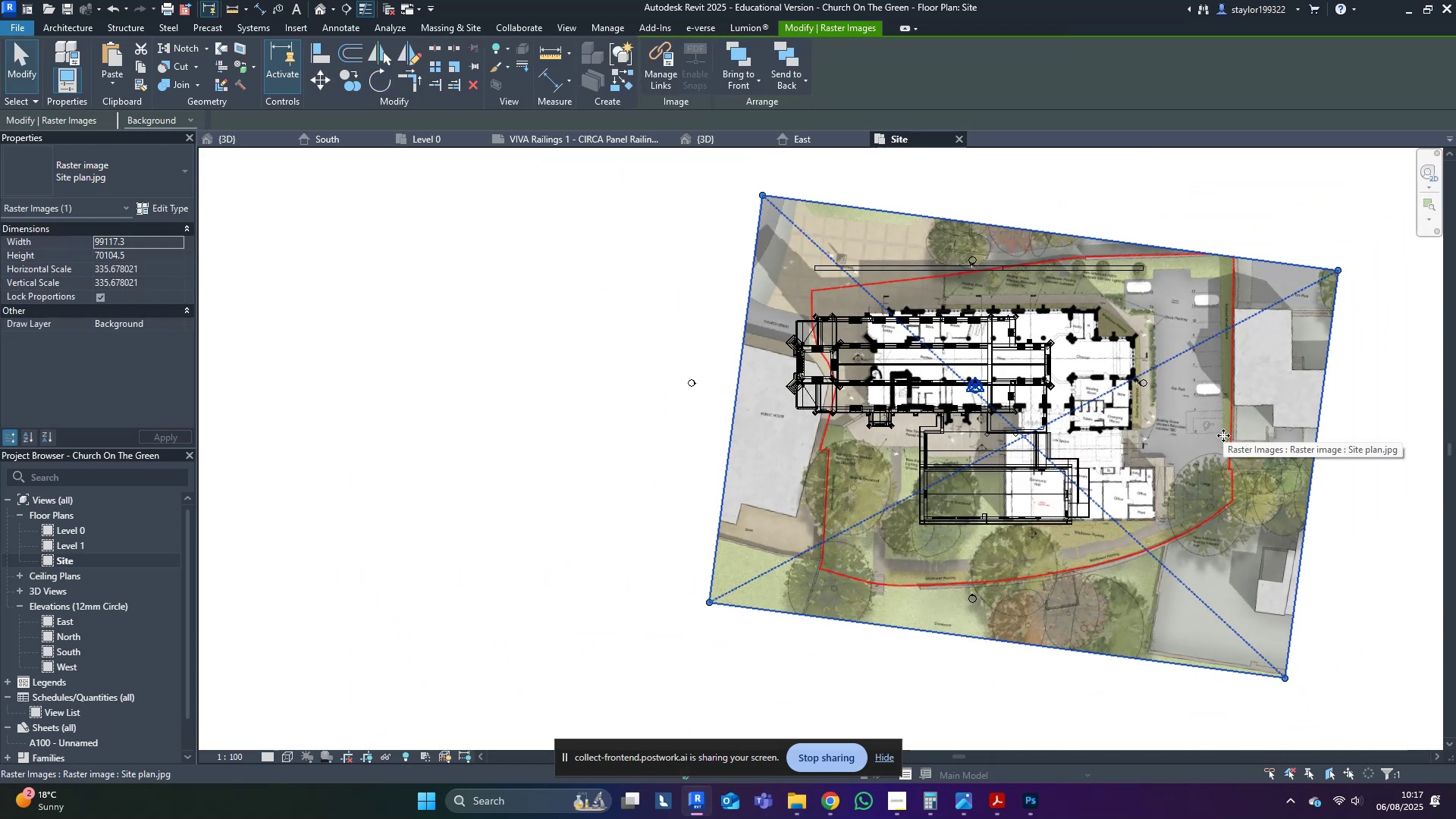 
scroll: coordinate [1061, 538], scroll_direction: up, amount: 9.0
 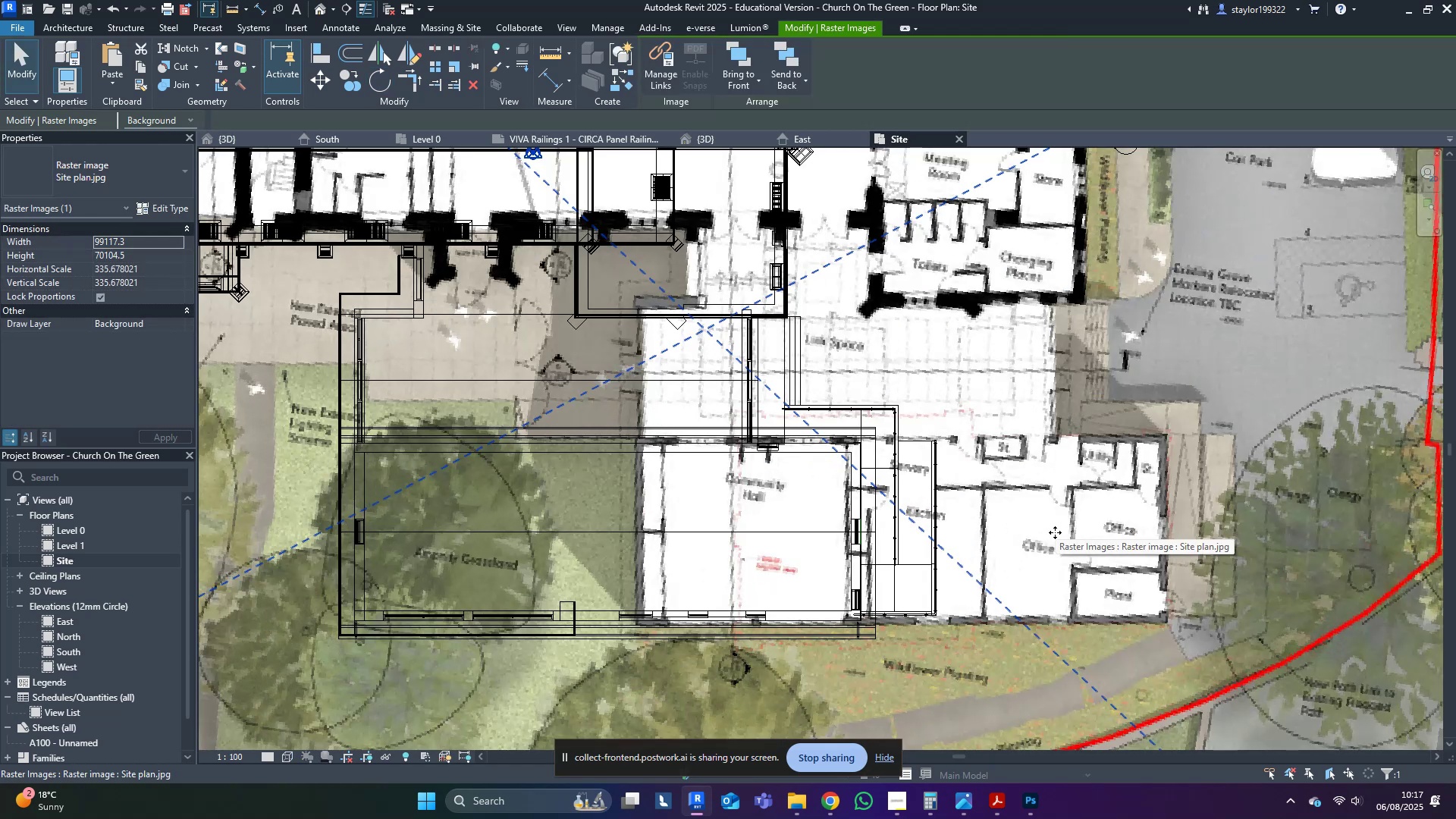 
hold_key(key=ArrowLeft, duration=0.85)
 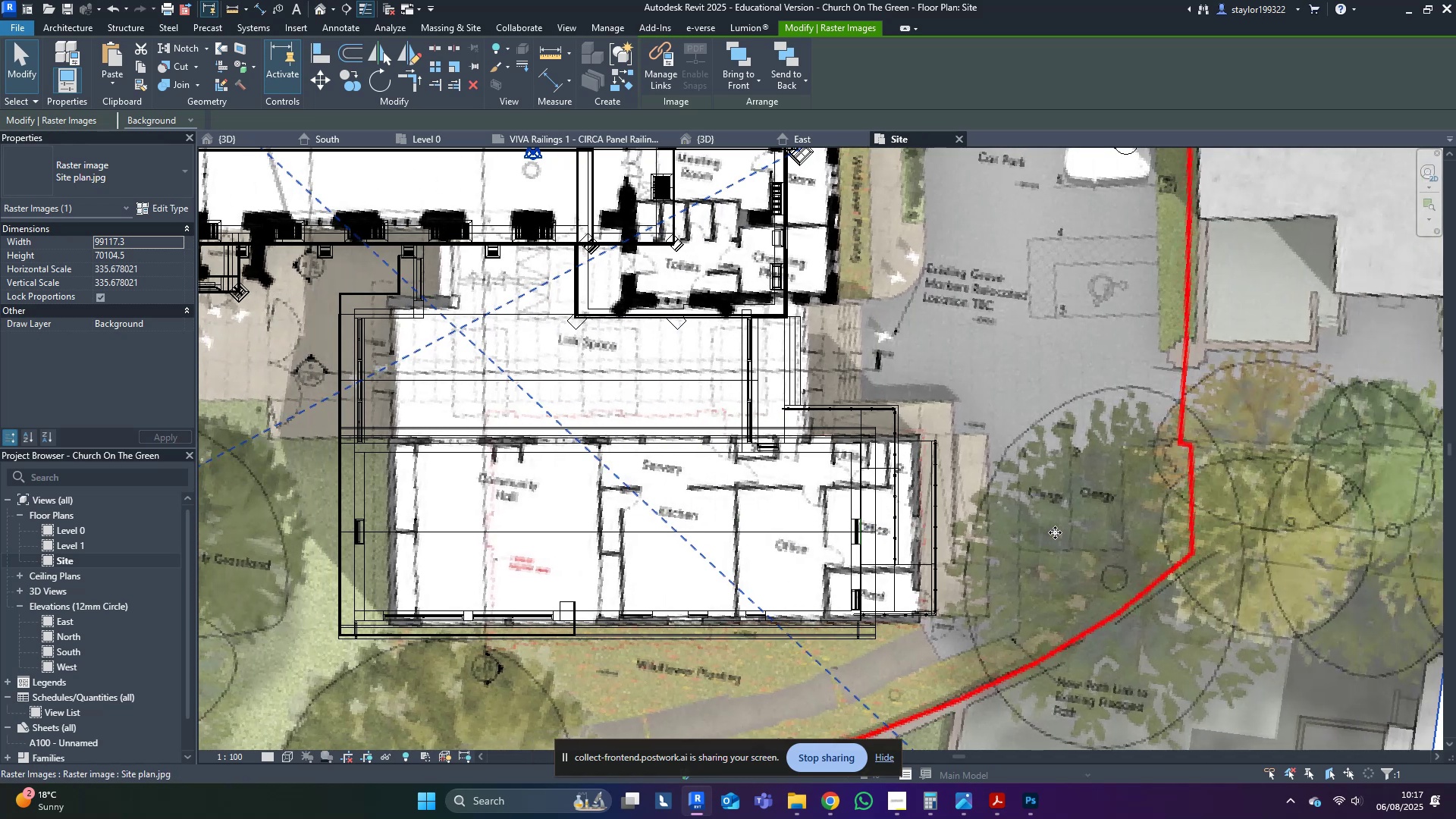 
key(Shift+ArrowLeft)
 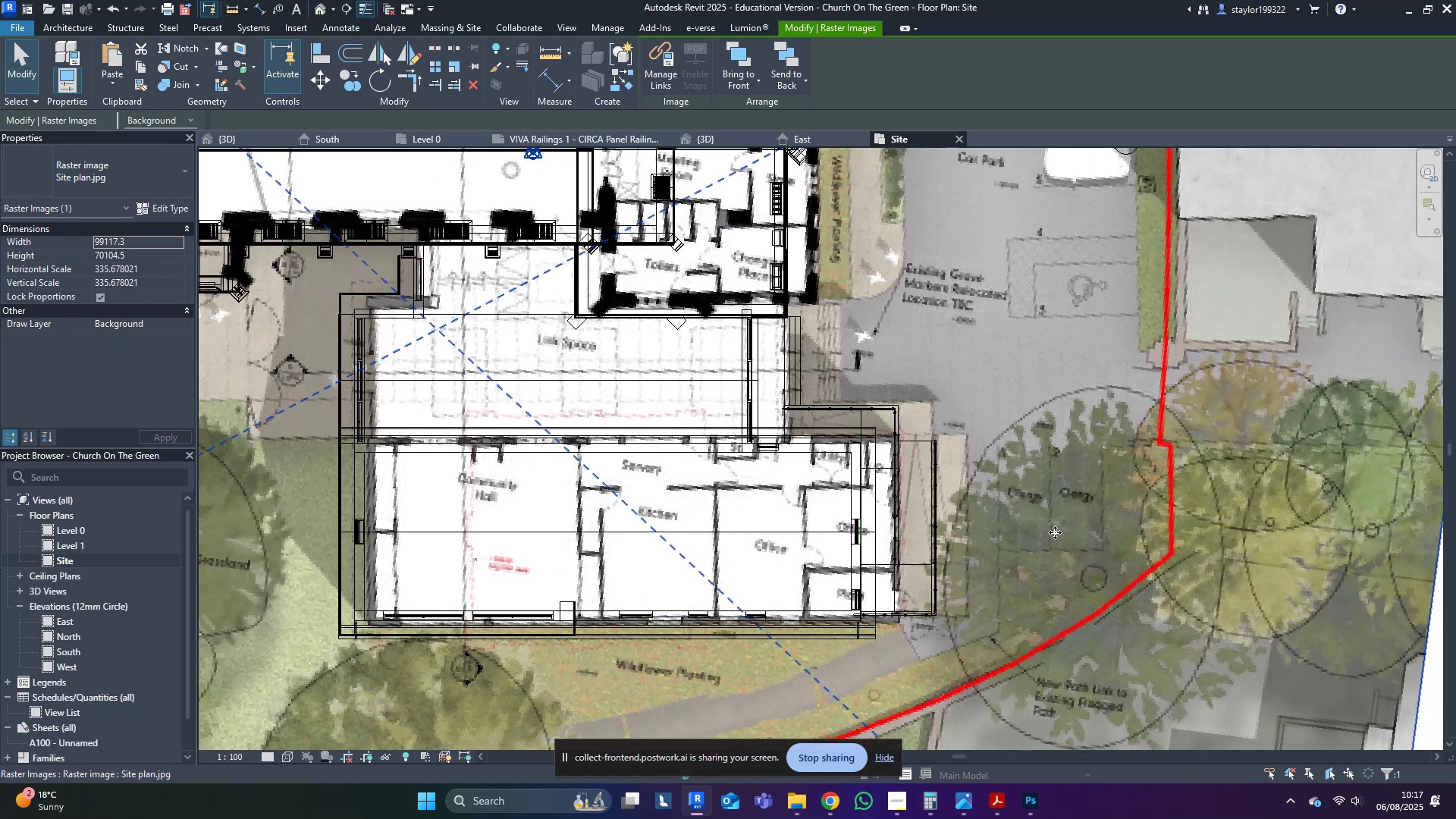 
key(Shift+ArrowLeft)
 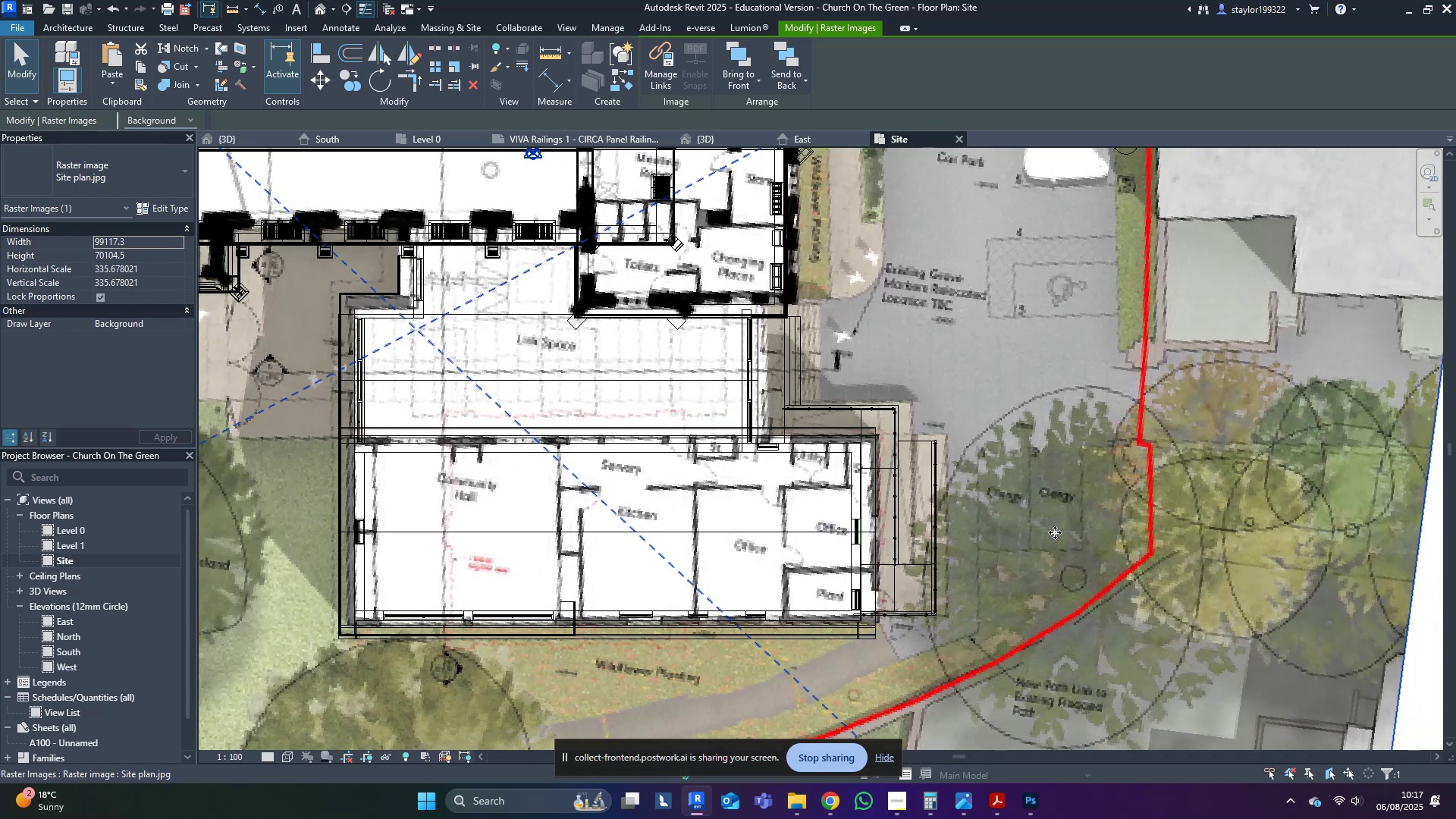 
key(Shift+ArrowLeft)
 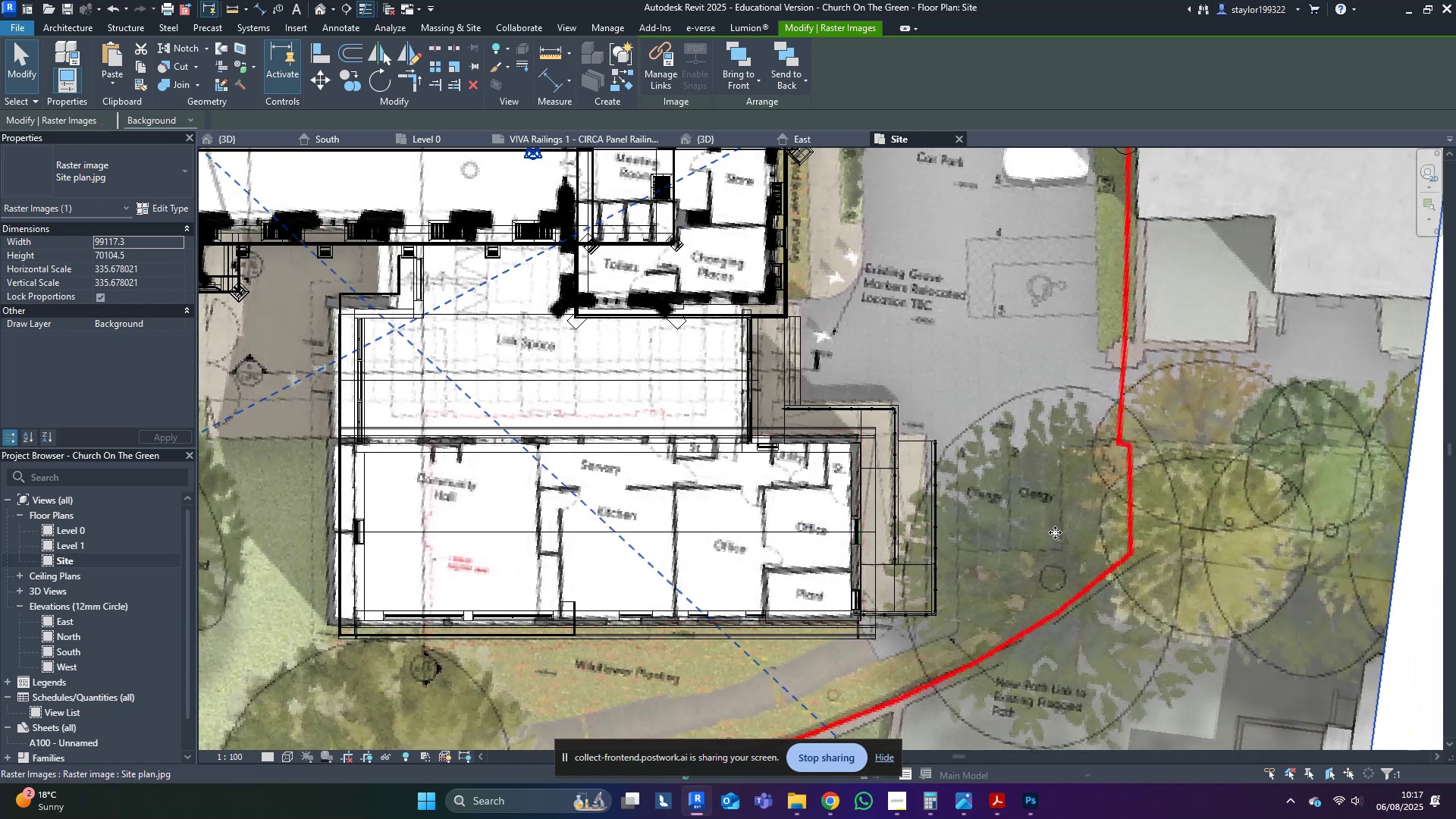 
key(ArrowLeft)
 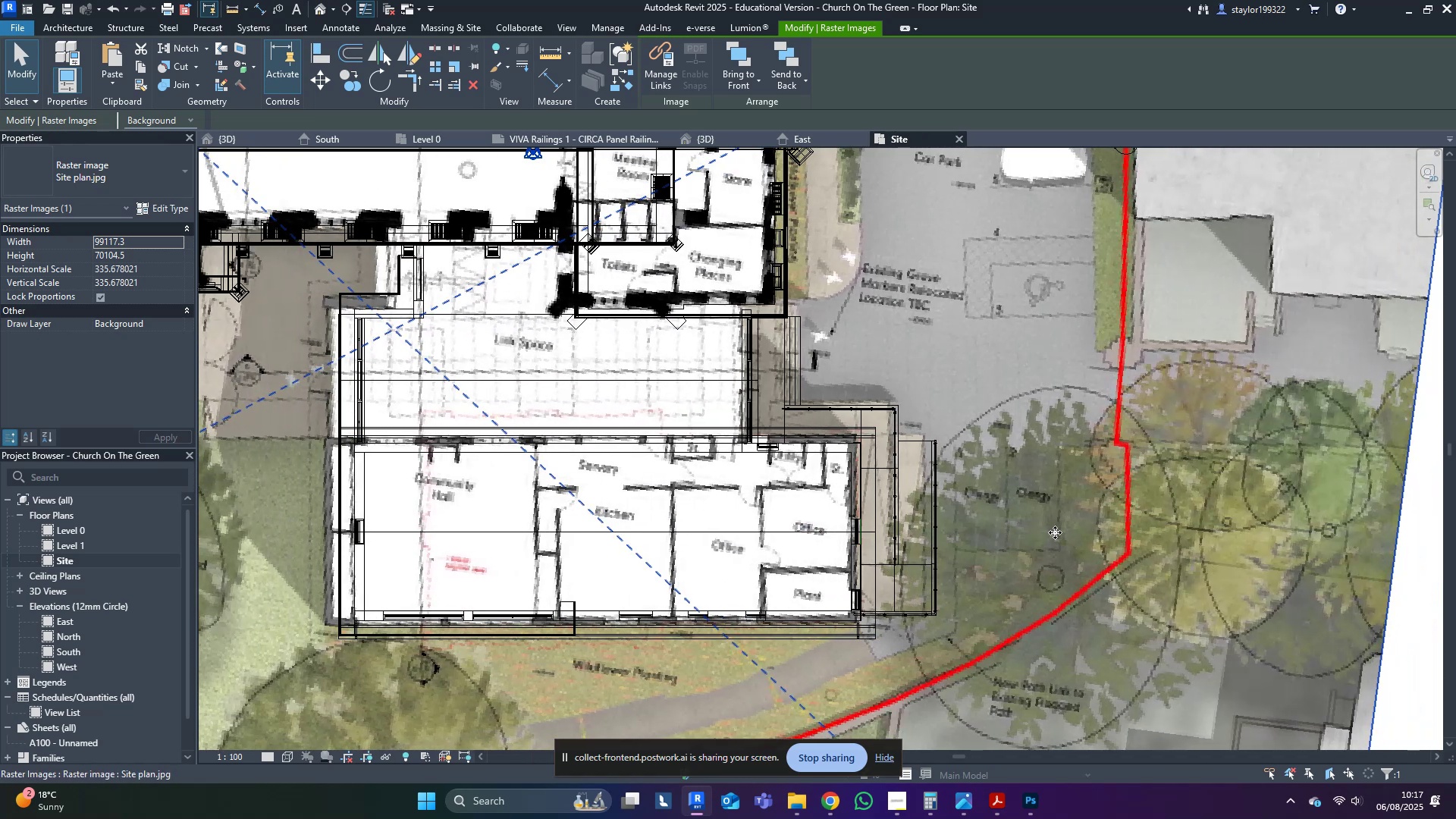 
key(ArrowLeft)
 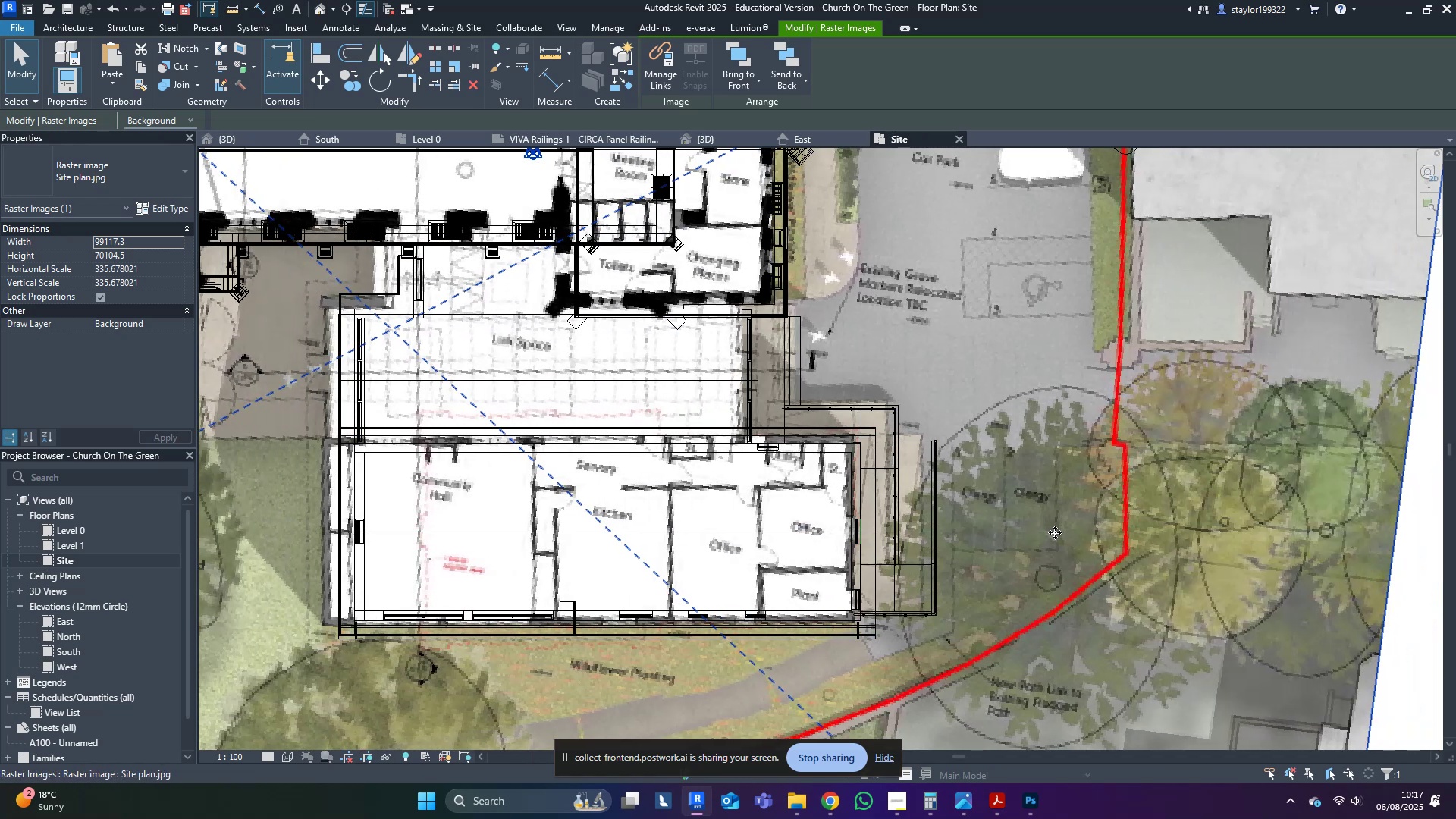 
key(ArrowRight)
 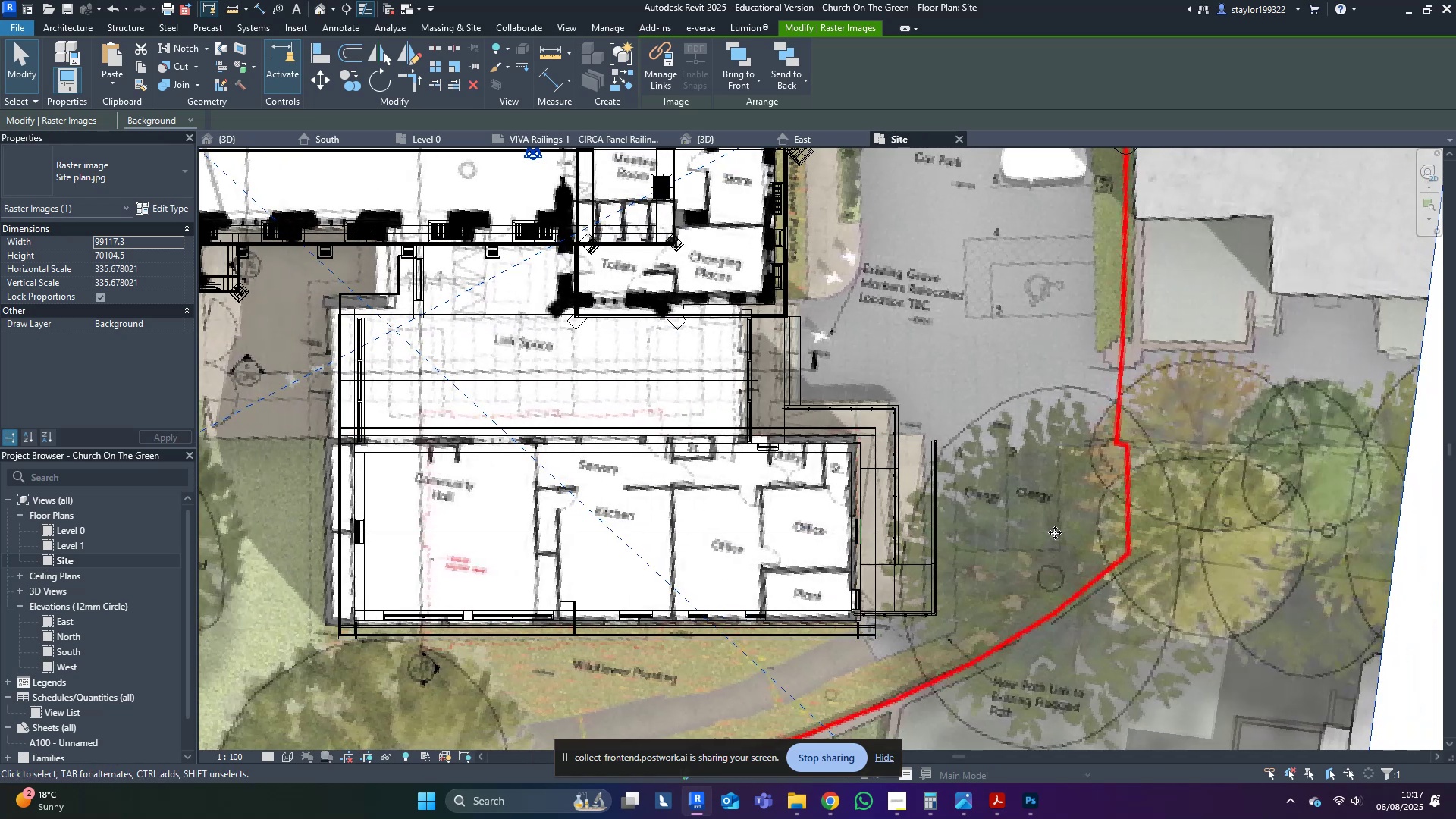 
key(ArrowRight)
 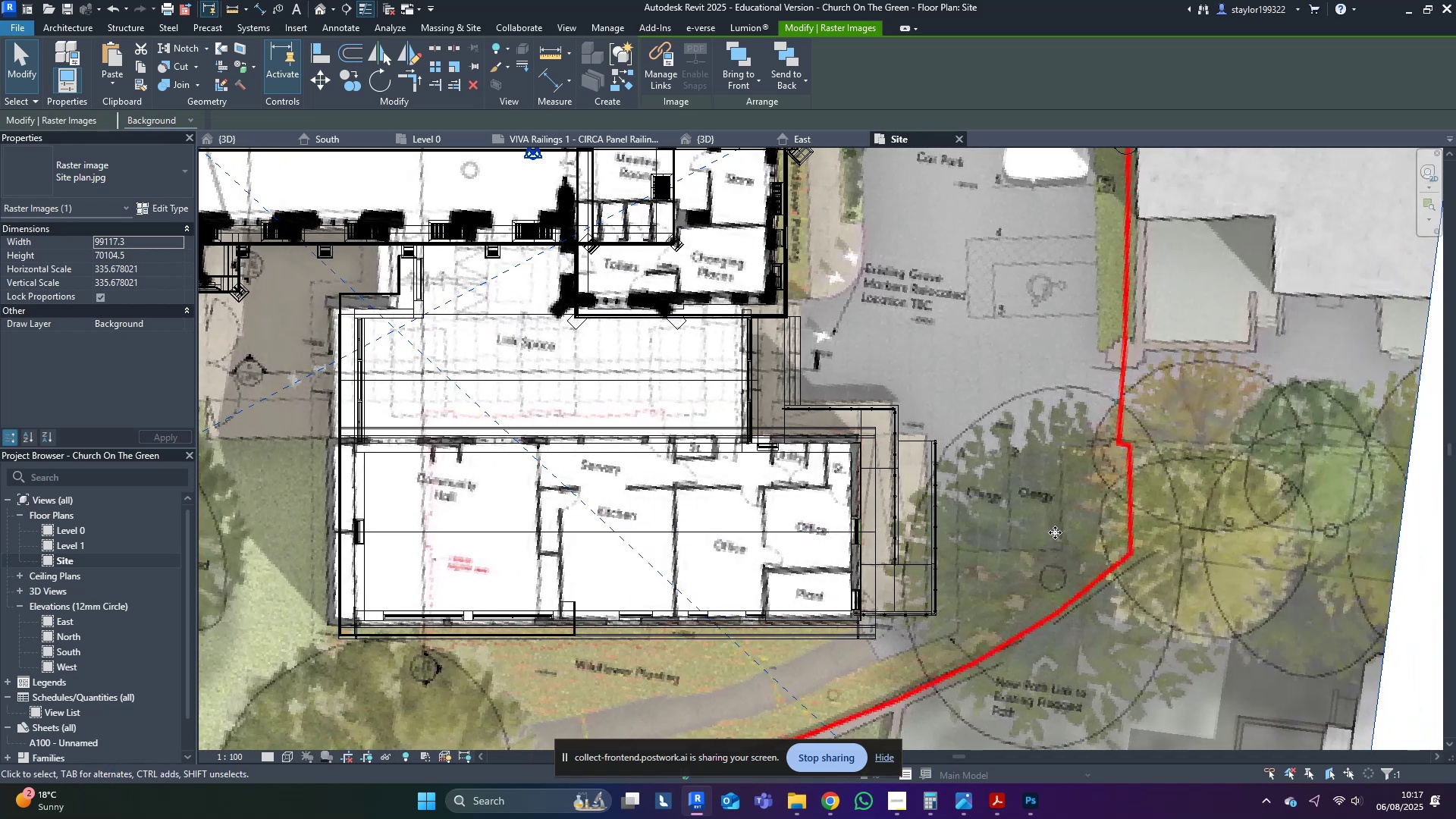 
key(ArrowRight)
 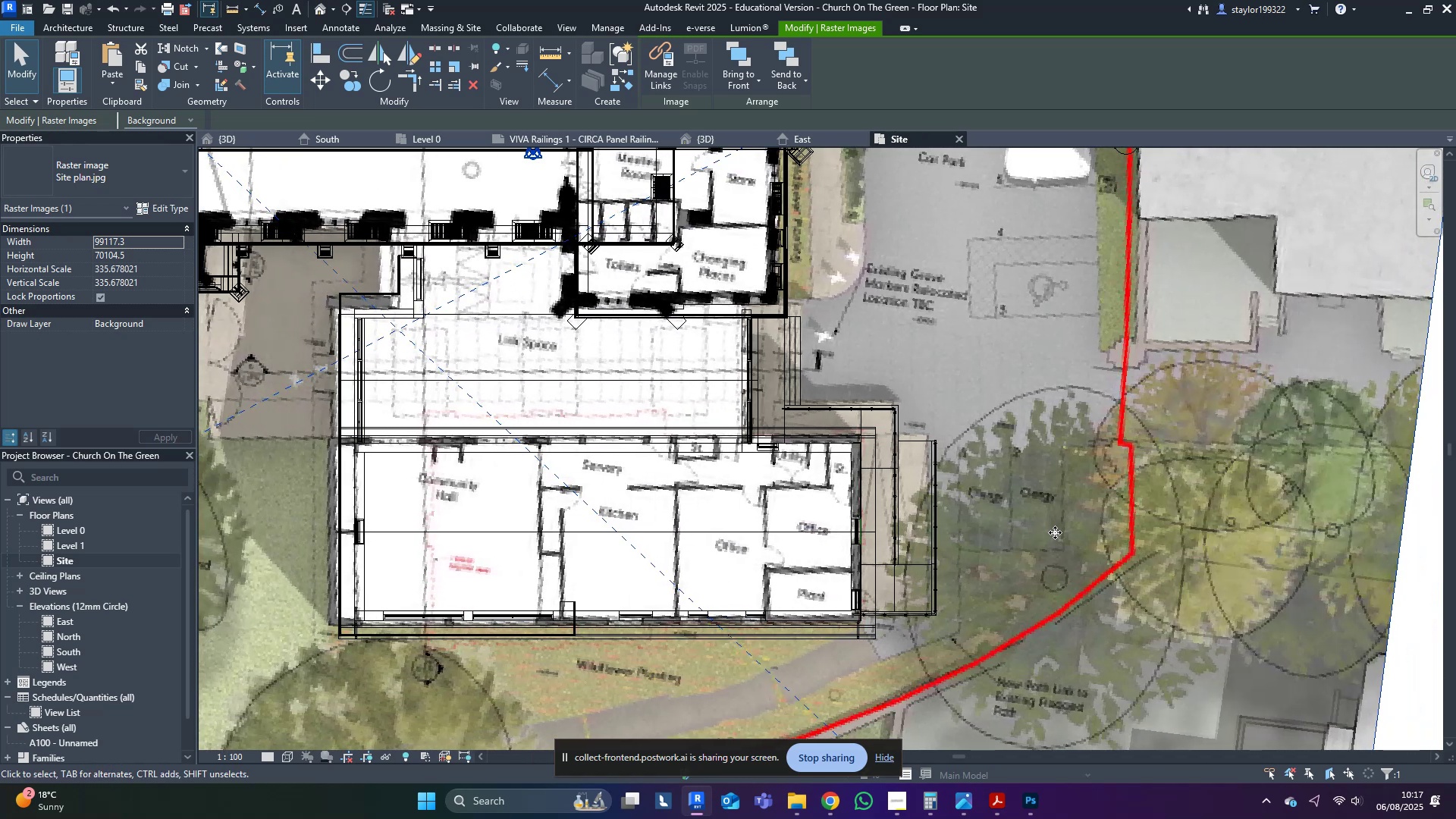 
key(ArrowRight)
 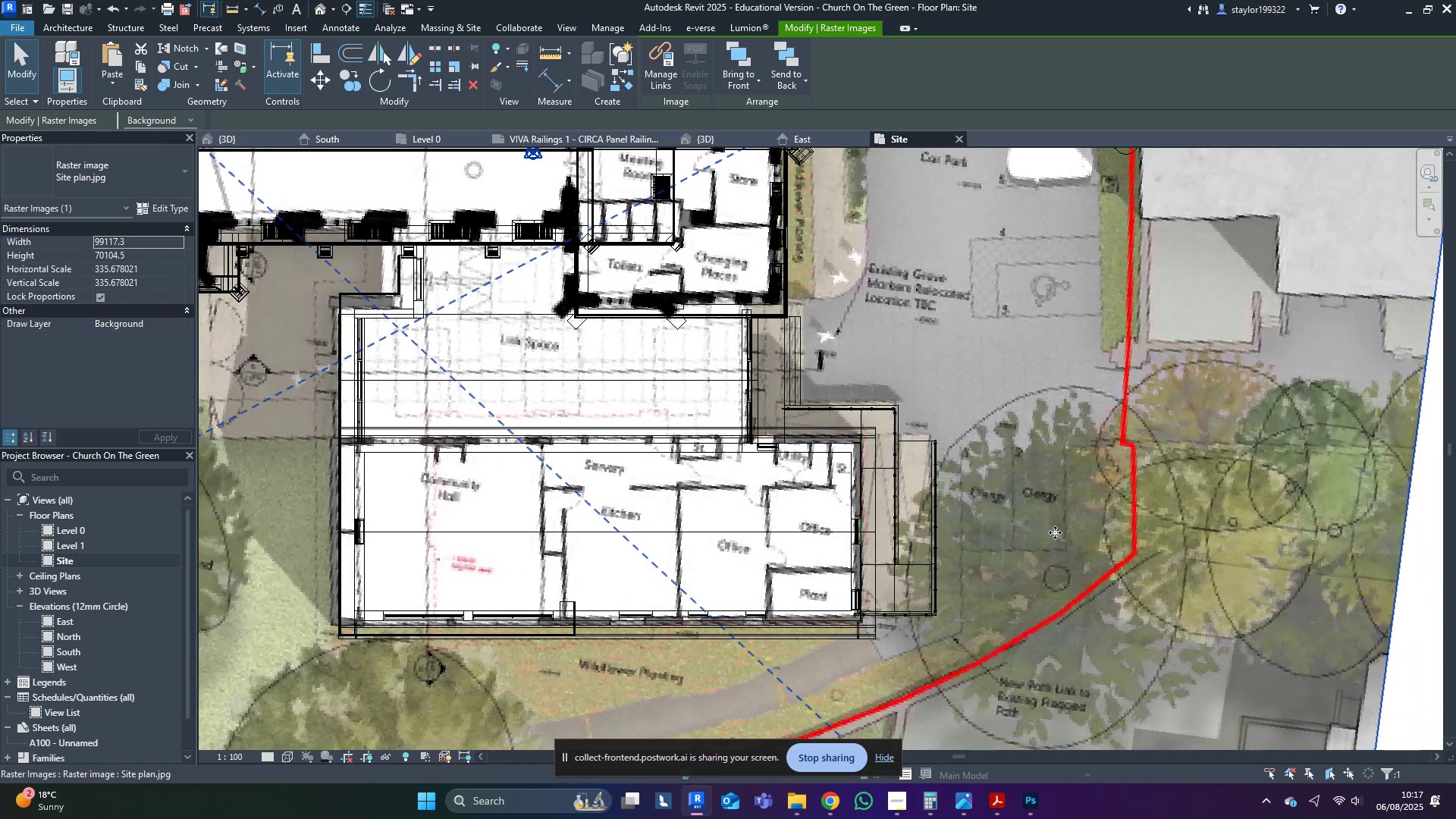 
key(ArrowRight)
 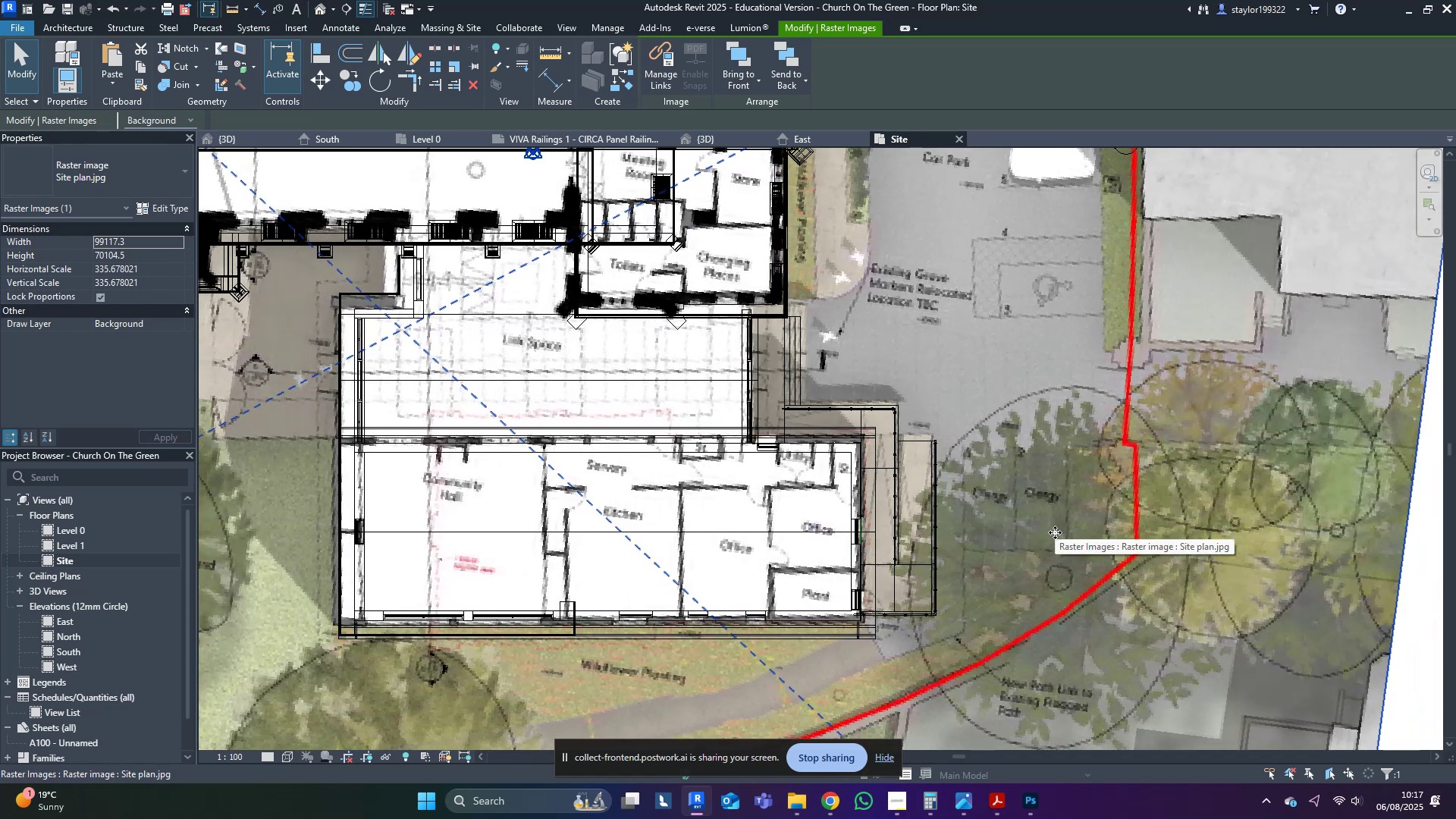 
type(sdhi)
 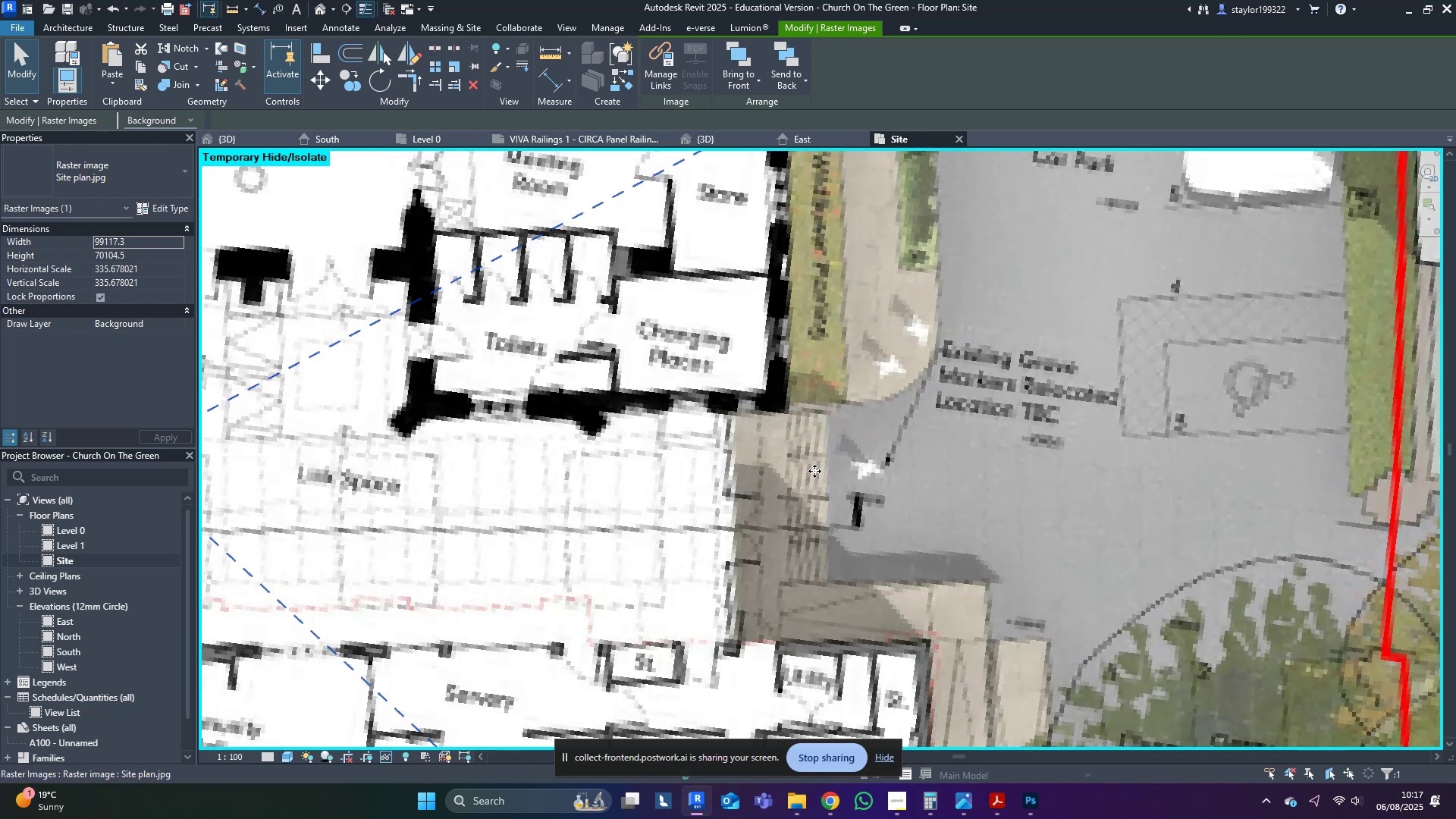 
scroll: coordinate [826, 479], scroll_direction: up, amount: 4.0
 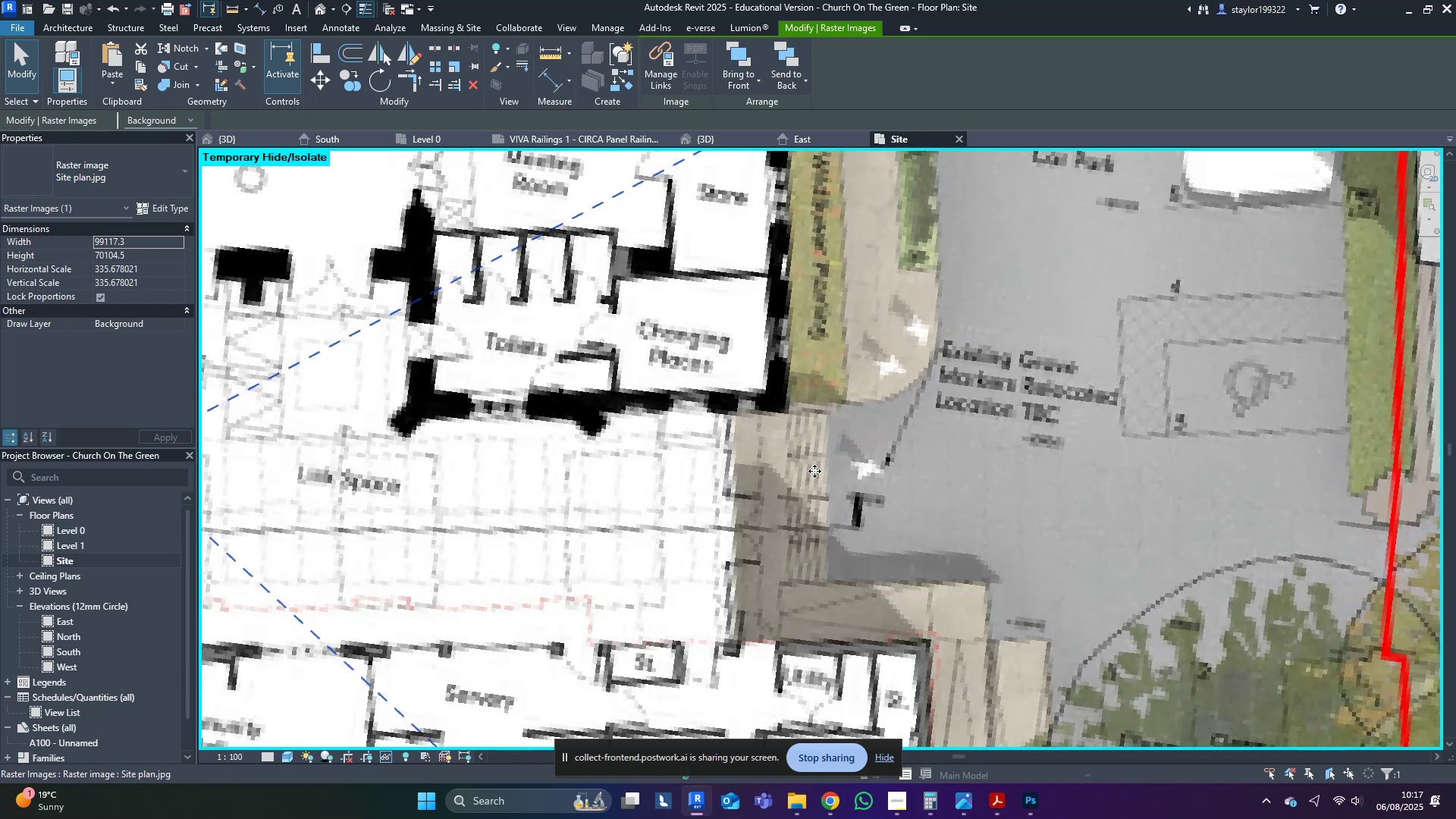 
scroll: coordinate [813, 473], scroll_direction: down, amount: 10.0
 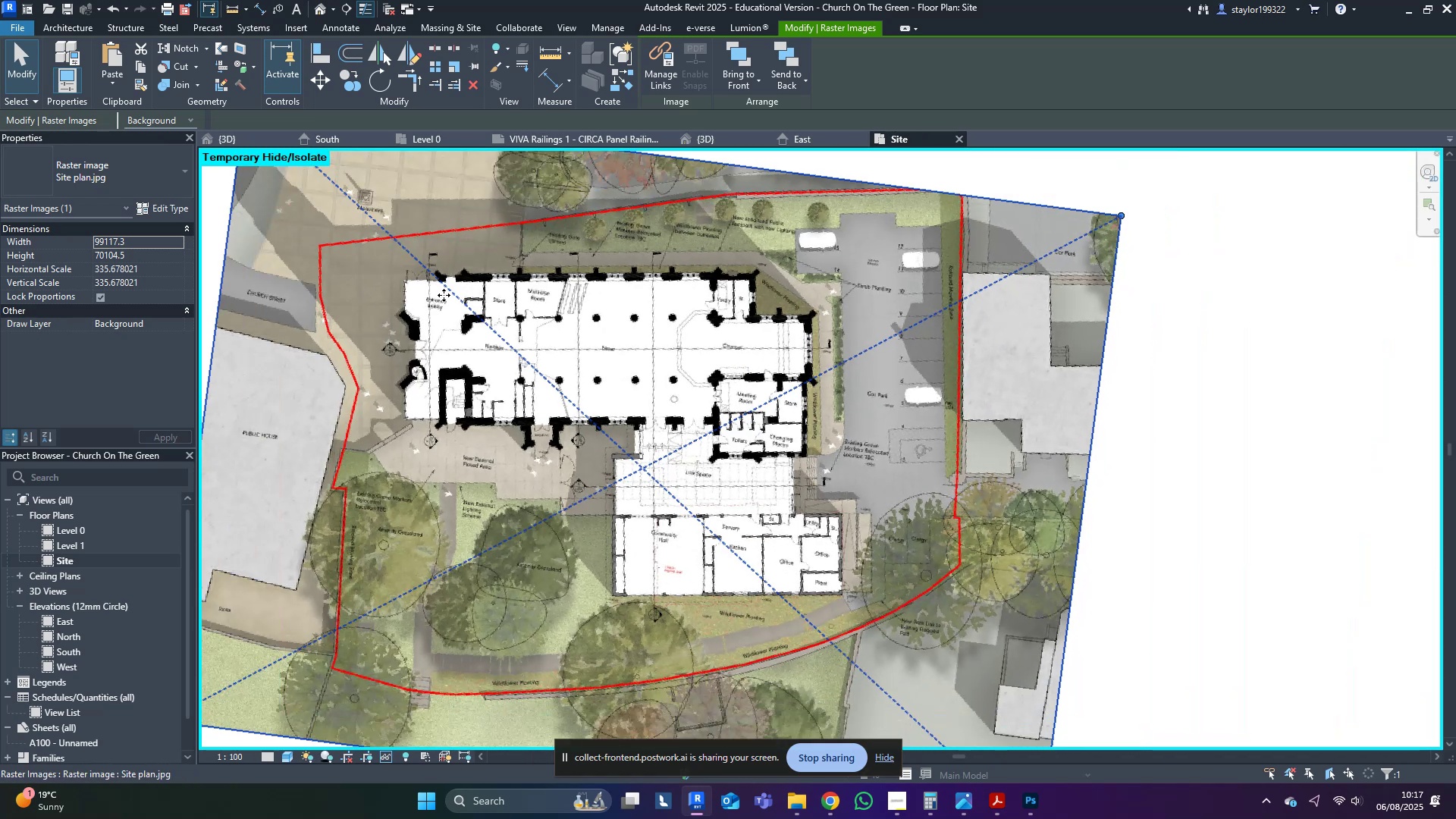 
scroll: coordinate [705, 356], scroll_direction: up, amount: 9.0
 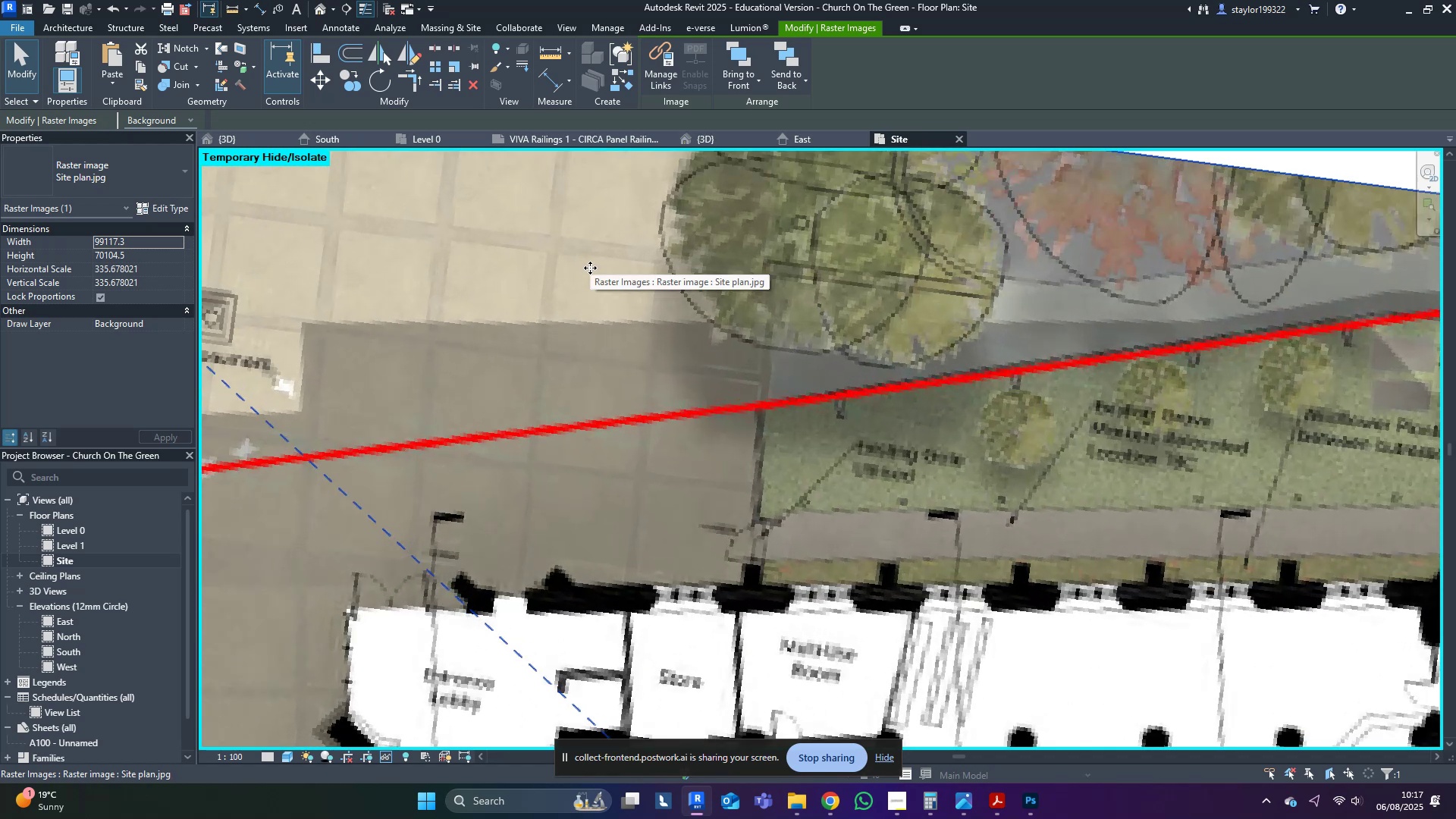 
type(ro)
 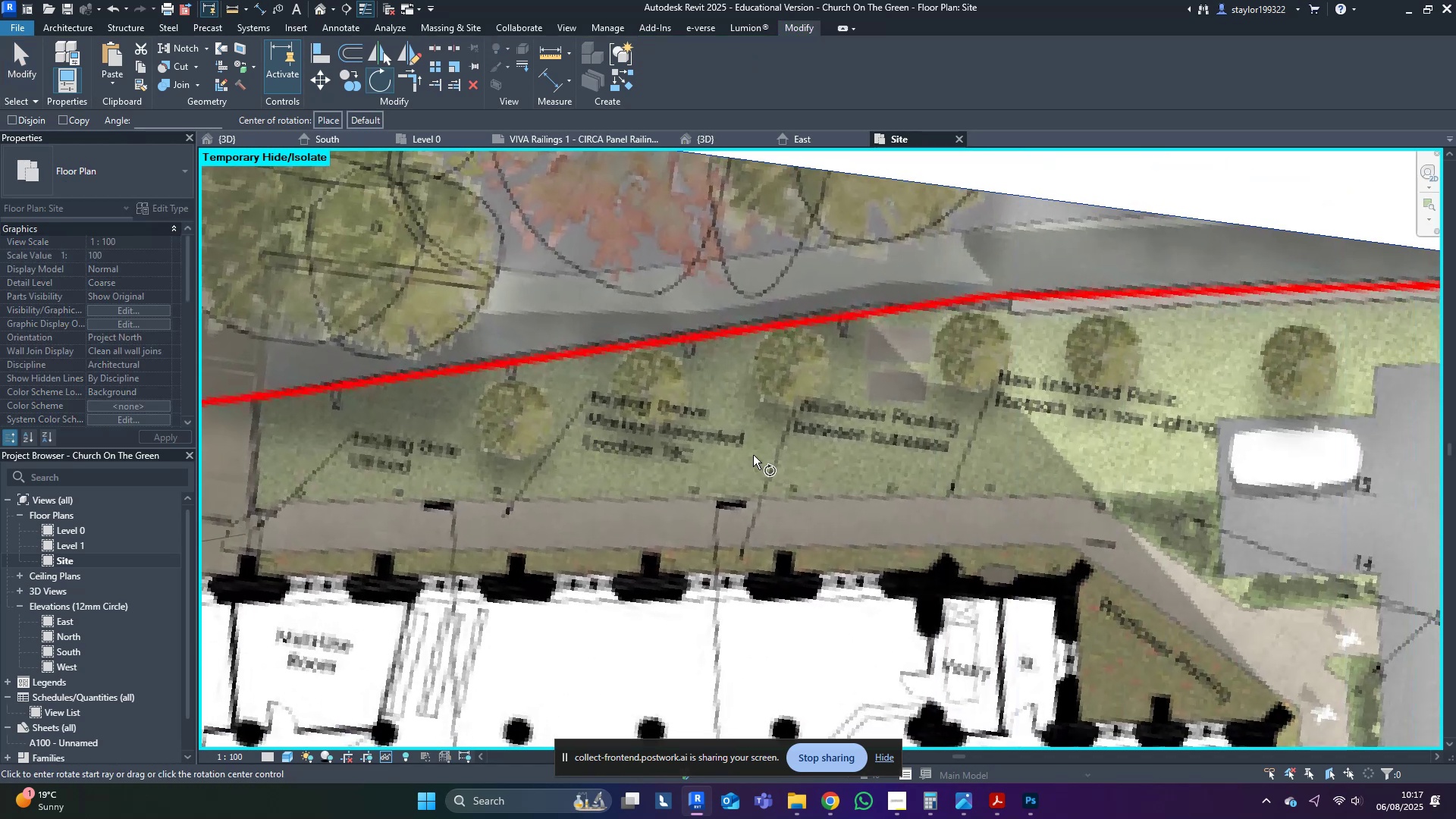 
left_click([927, 570])
 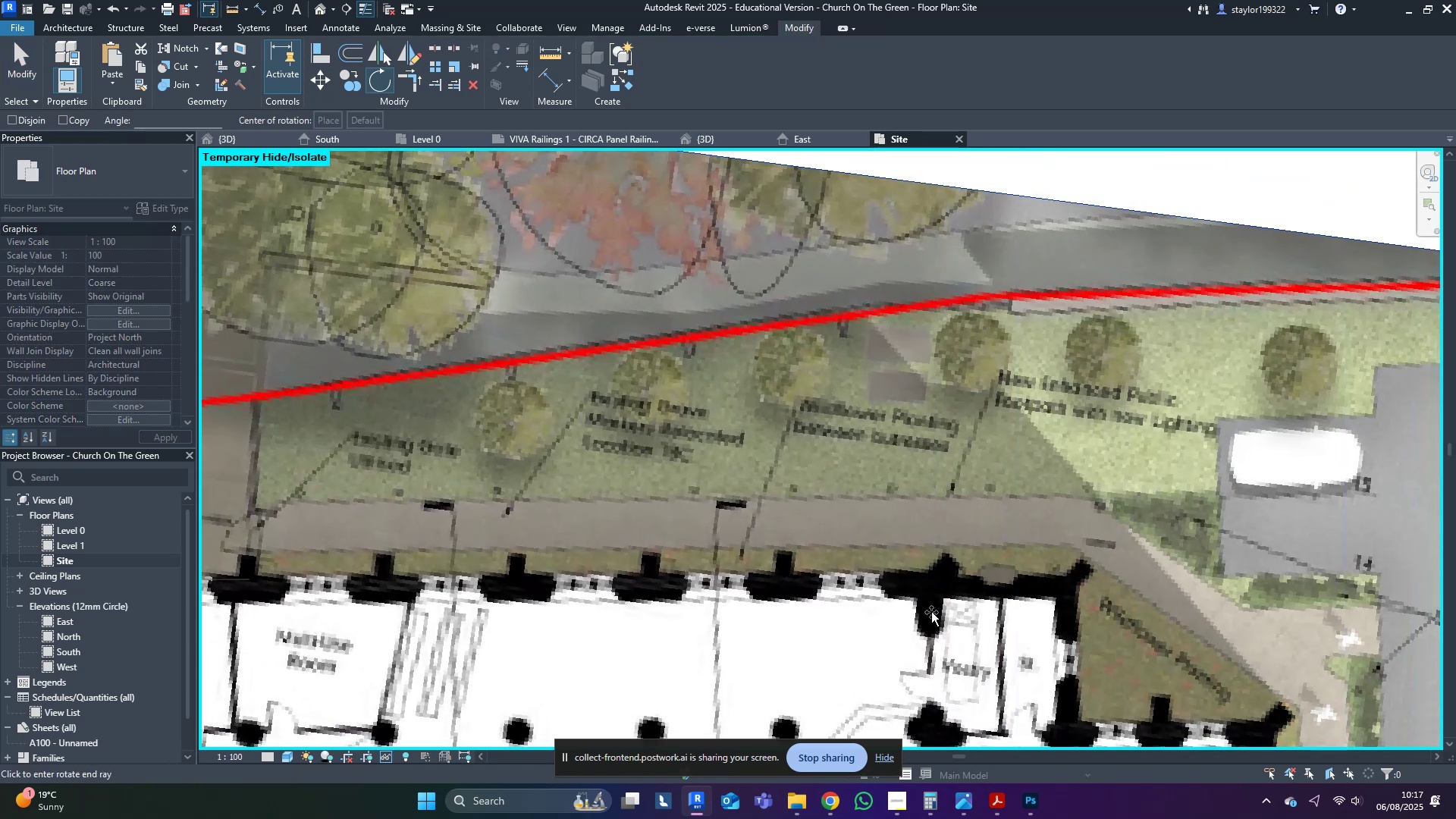 
left_click([931, 612])
 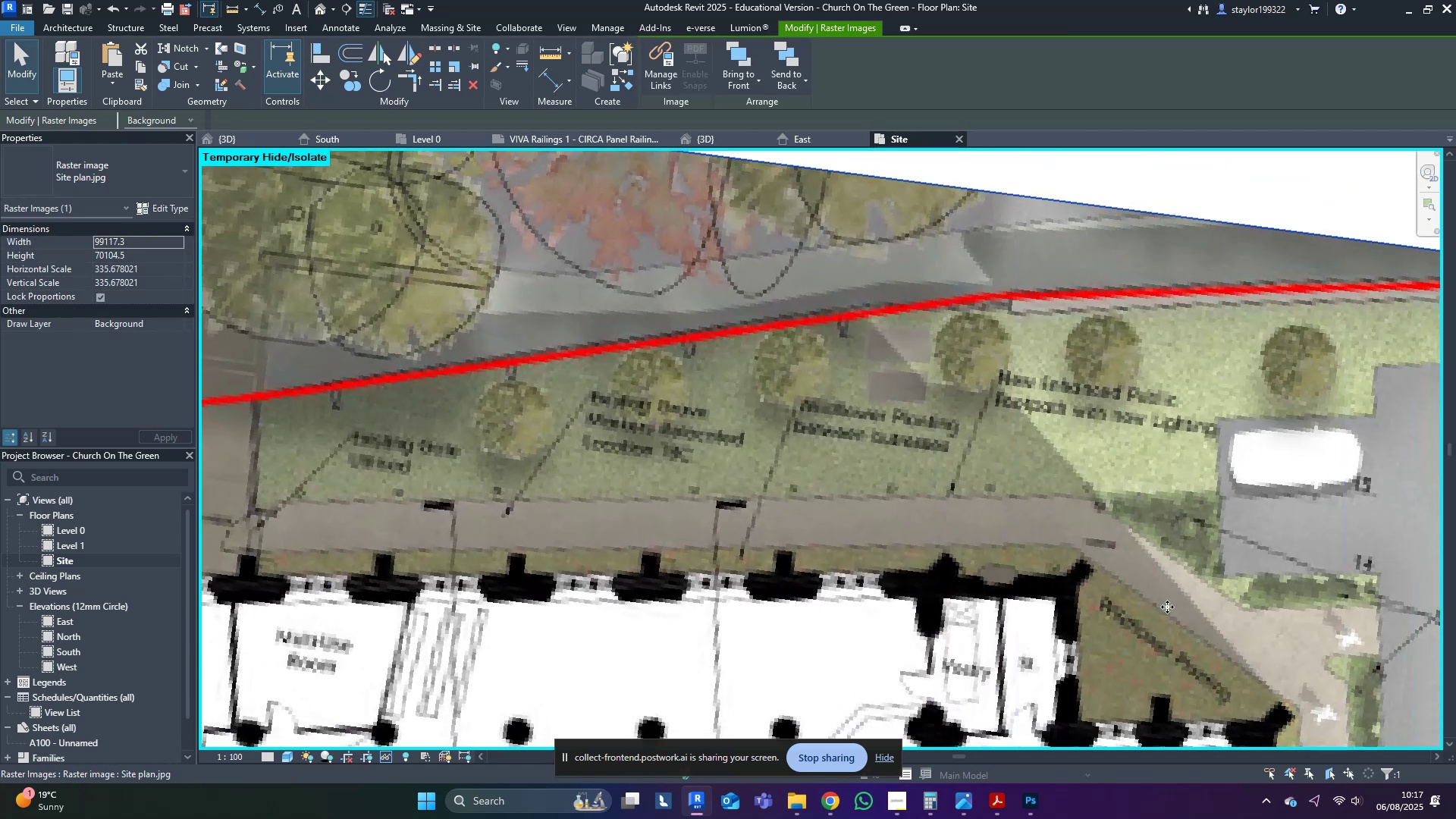 
scroll: coordinate [1167, 607], scroll_direction: down, amount: 7.0
 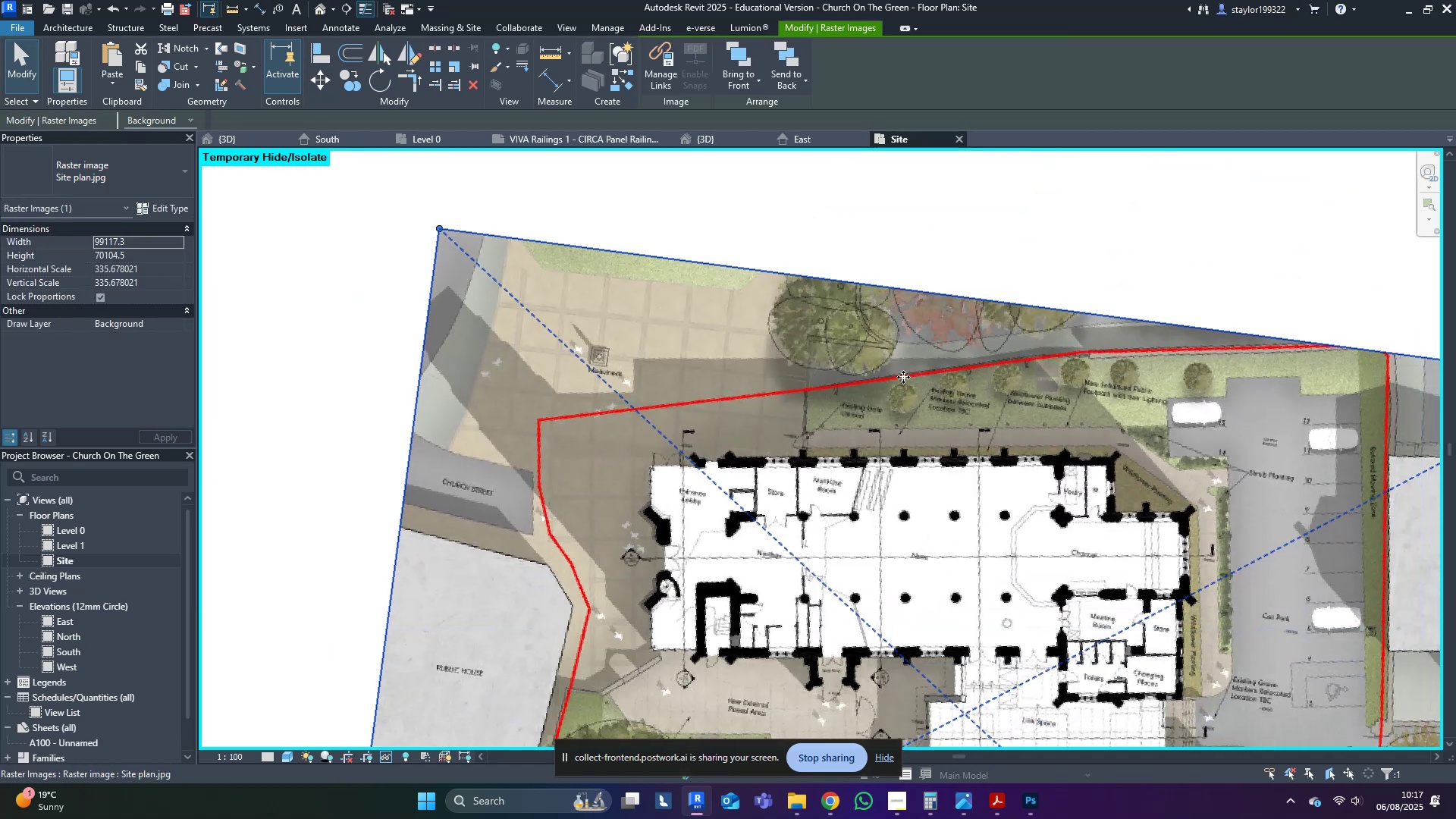 
type(ro)
 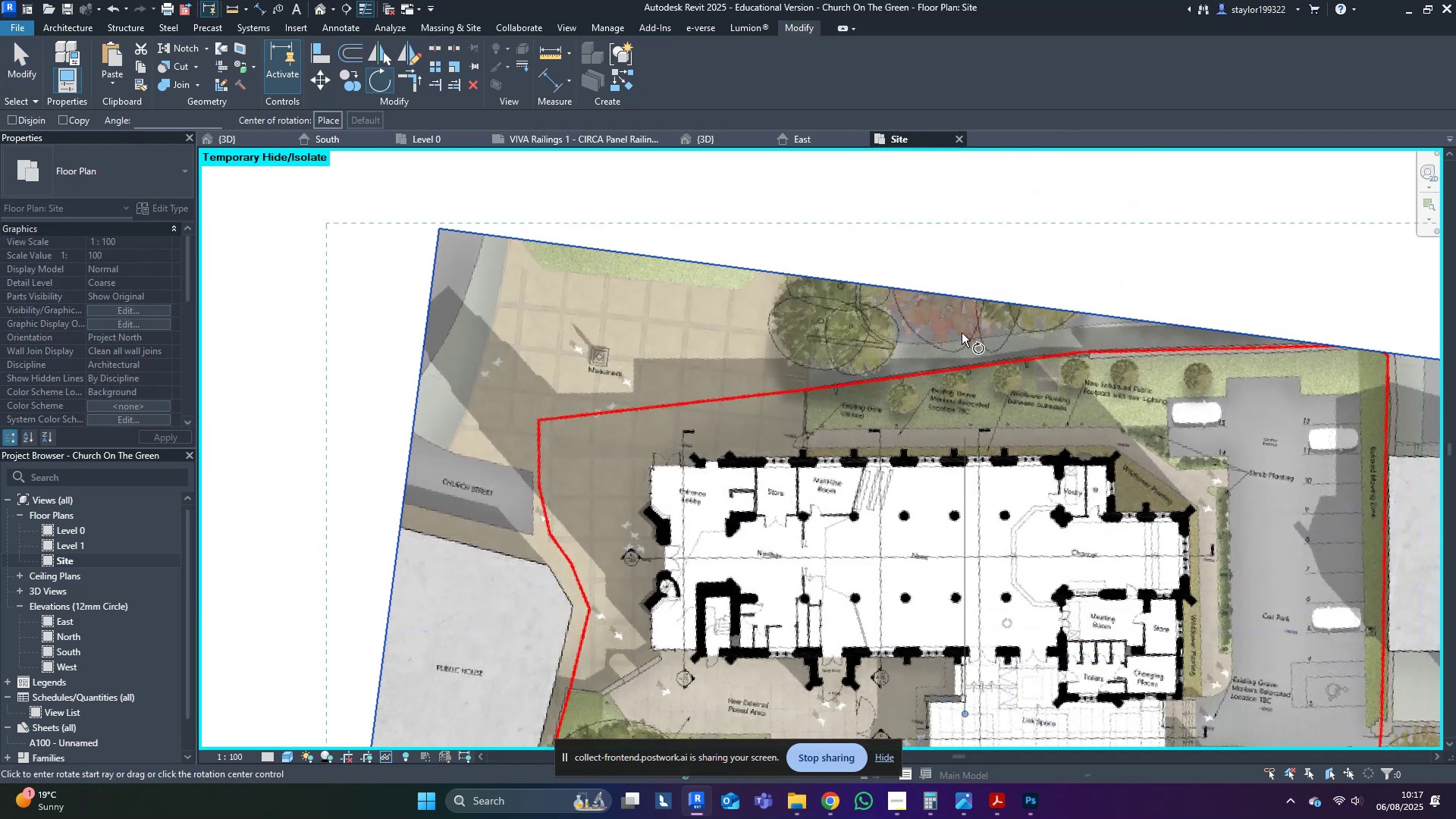 
left_click([966, 261])
 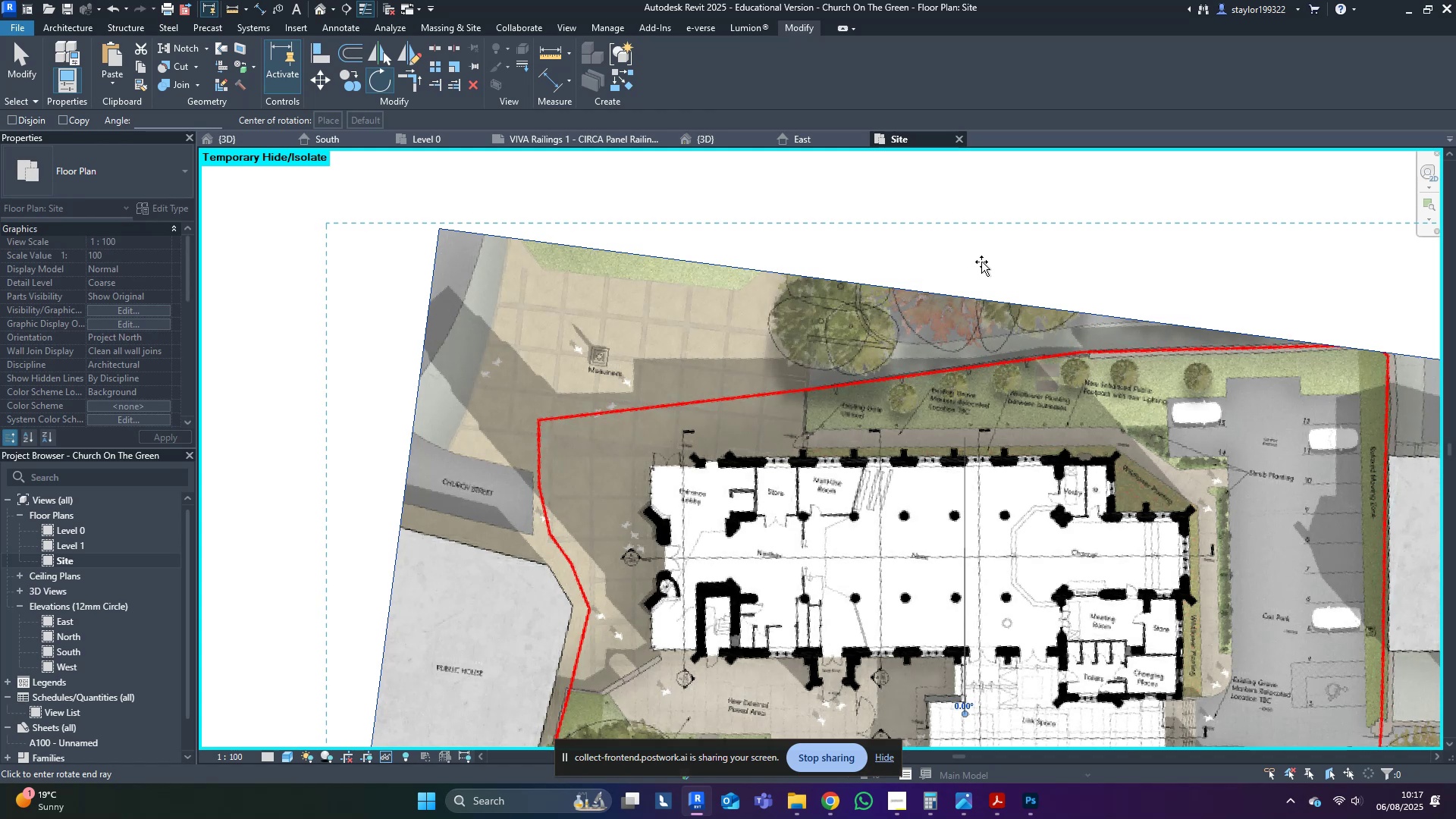 
key(2)
 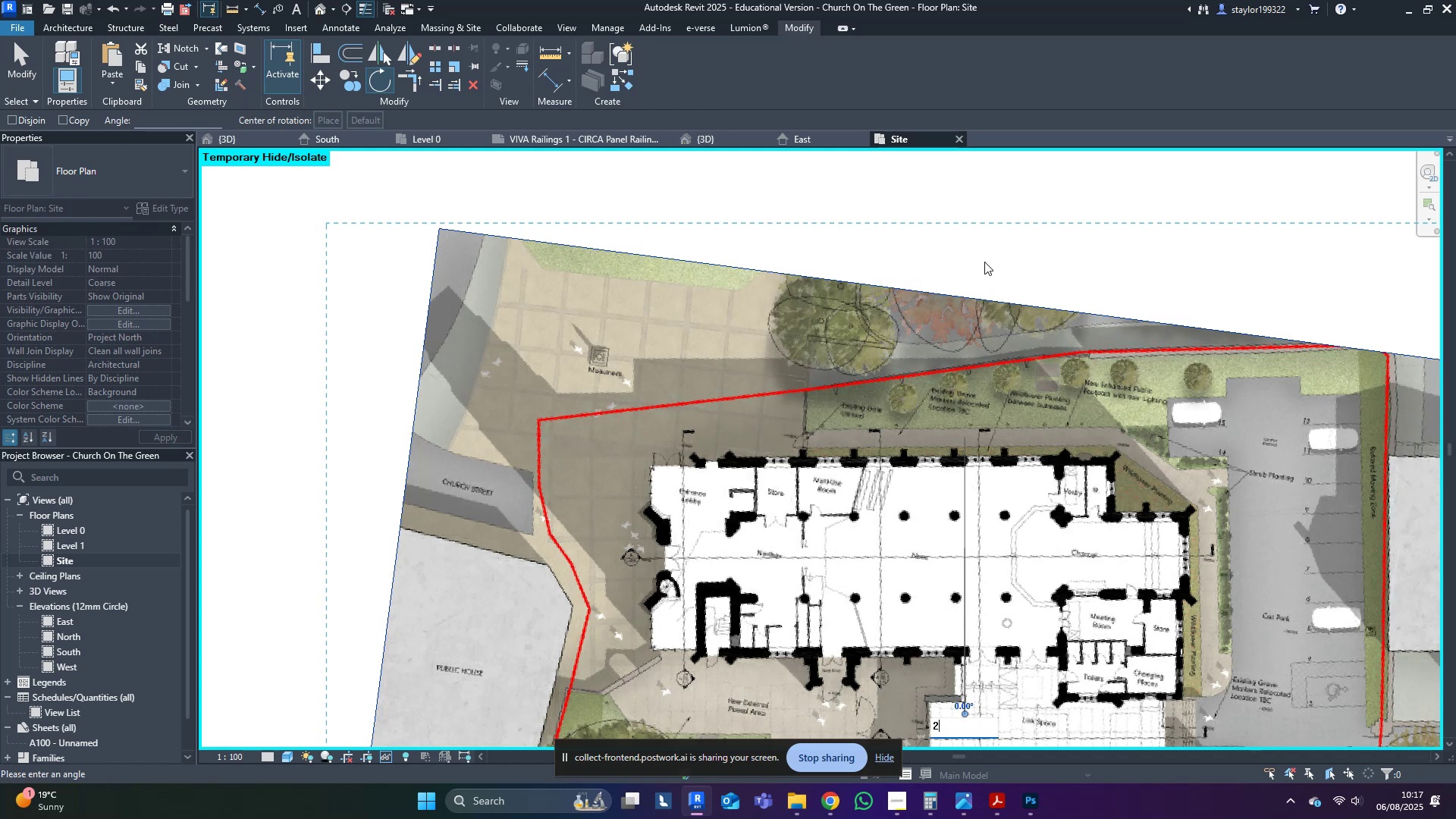 
key(Enter)
 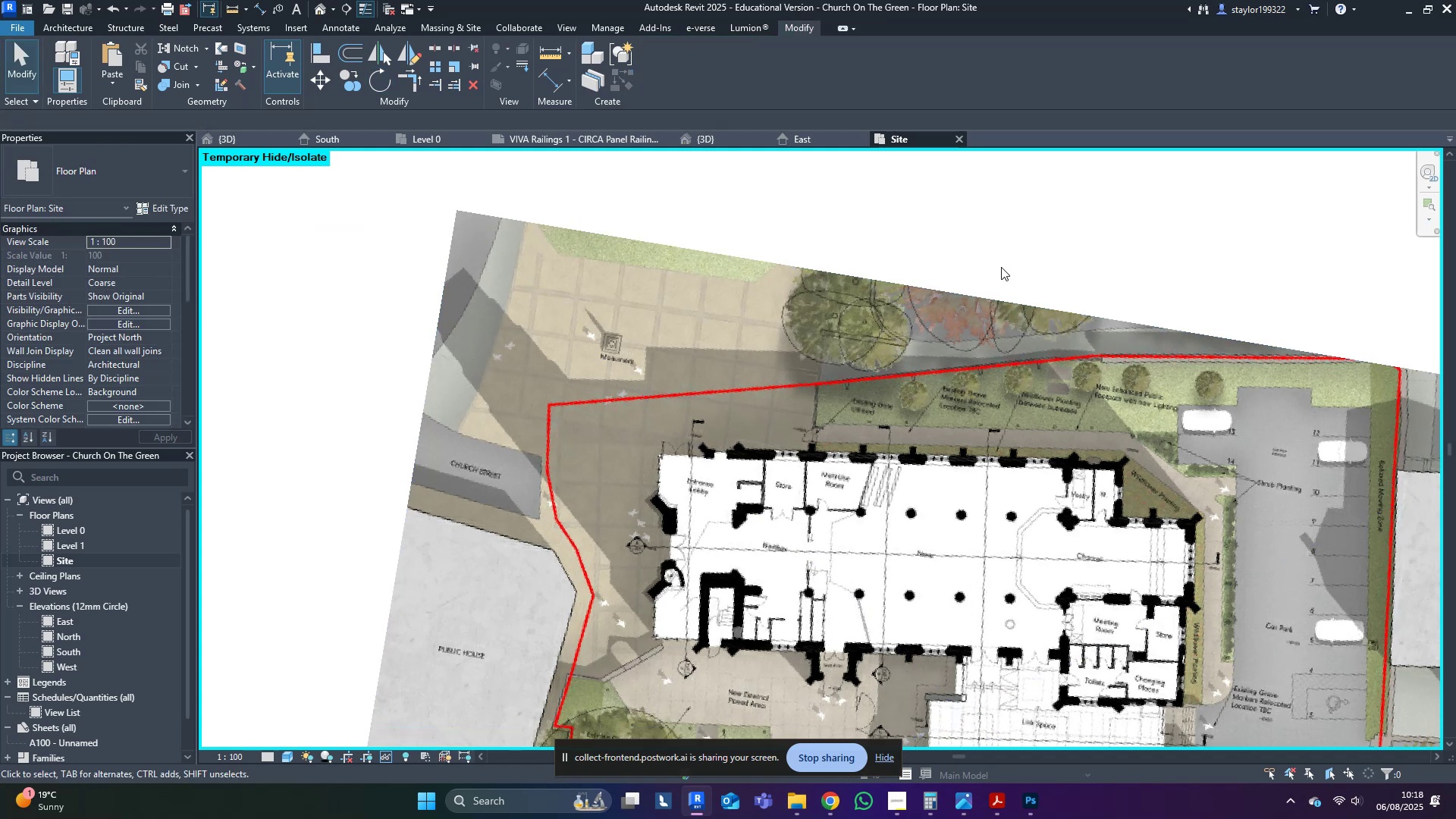 
scroll: coordinate [902, 434], scroll_direction: down, amount: 4.0
 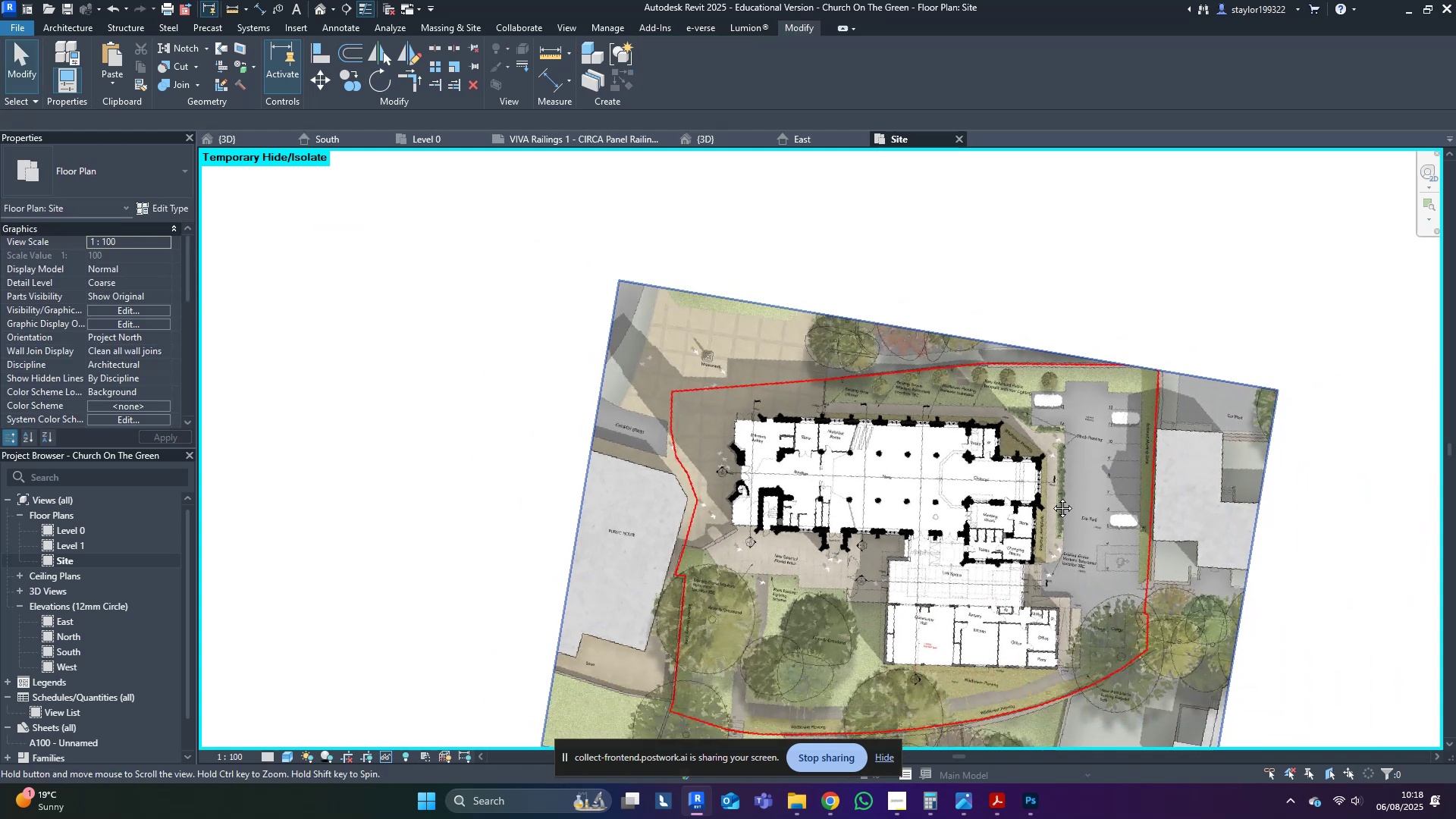 
type(hr)
 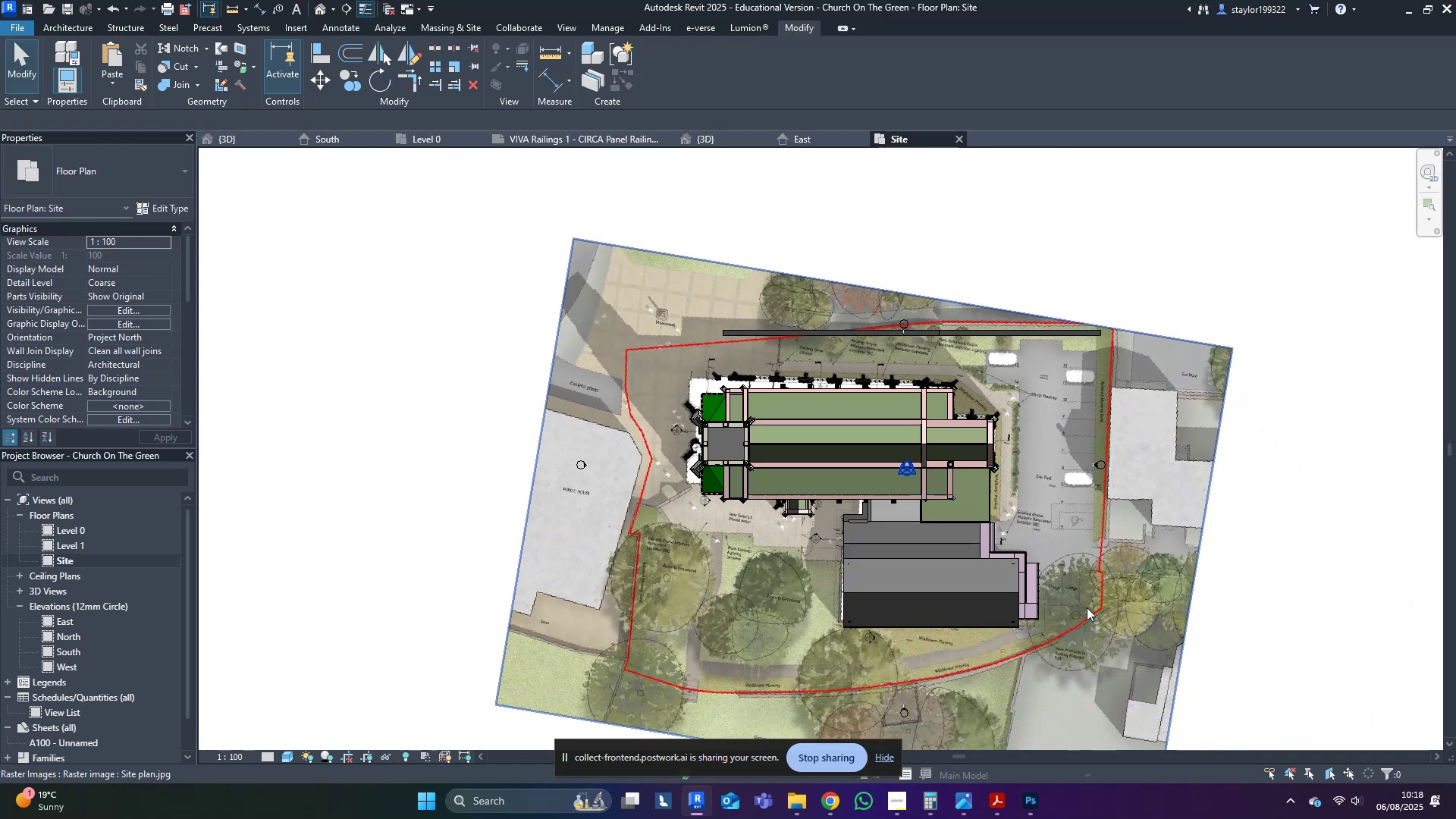 
scroll: coordinate [1029, 610], scroll_direction: up, amount: 2.0
 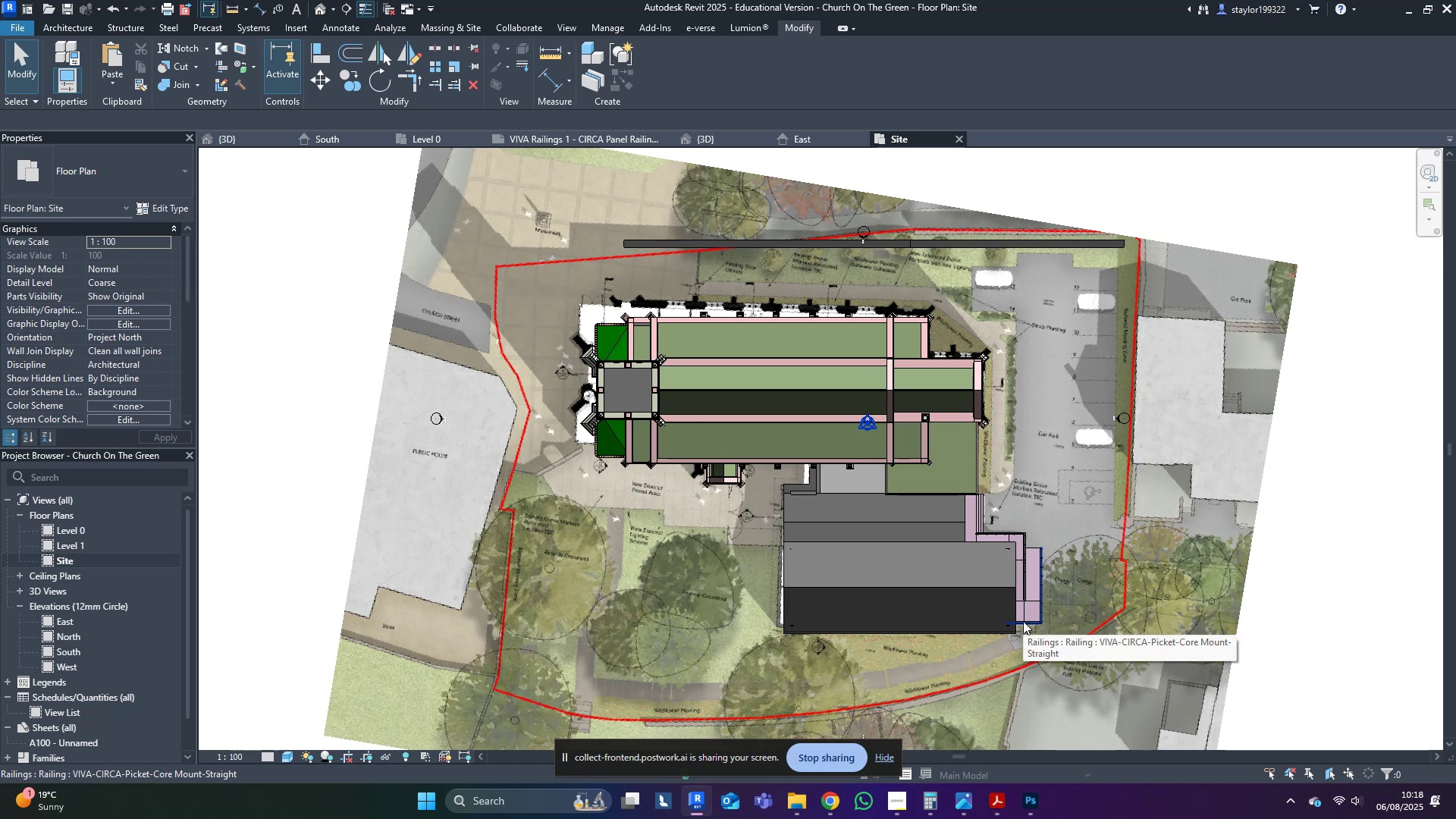 
wait(7.58)
 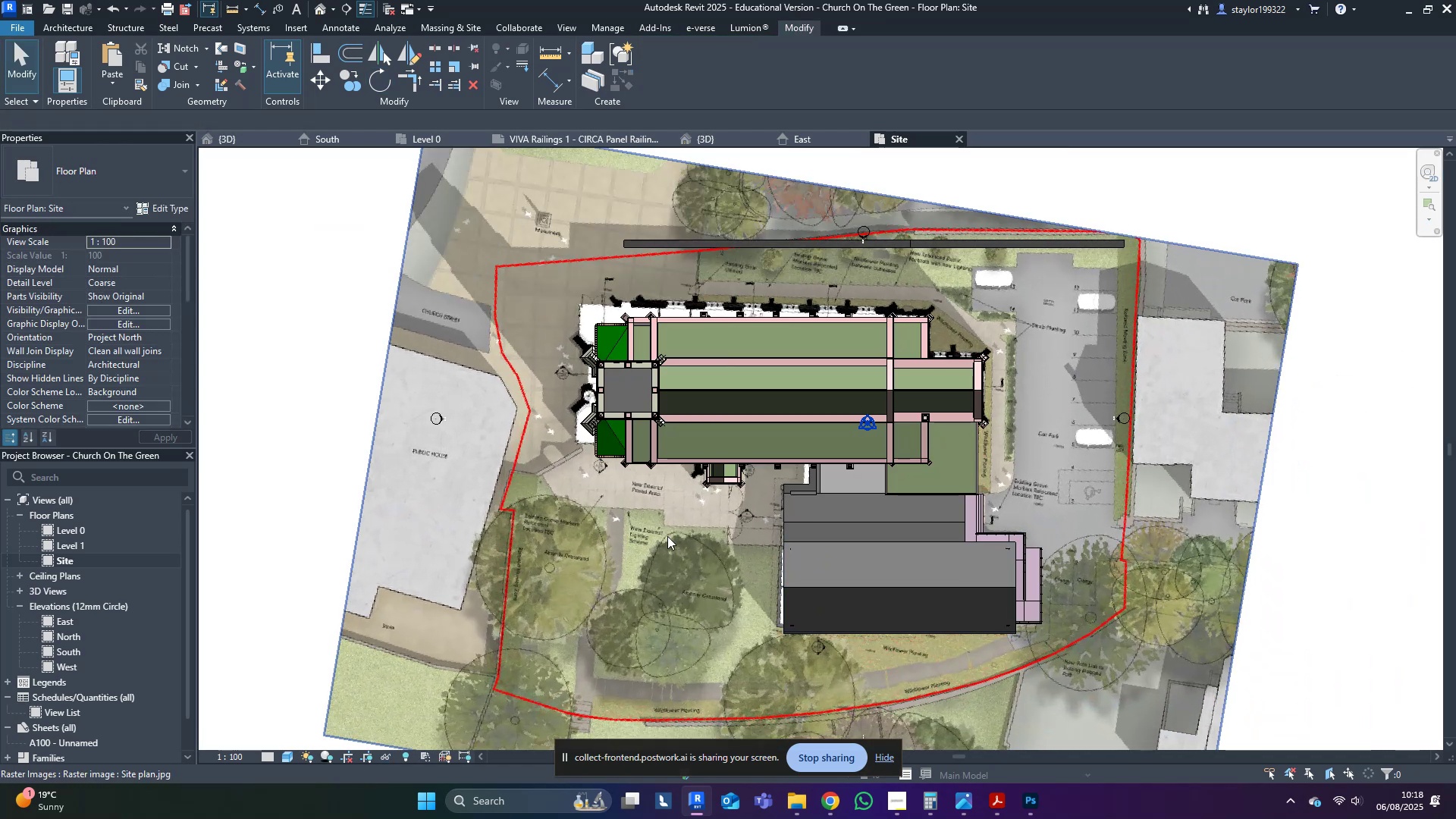 
type(hrvvt)
key(Escape)
 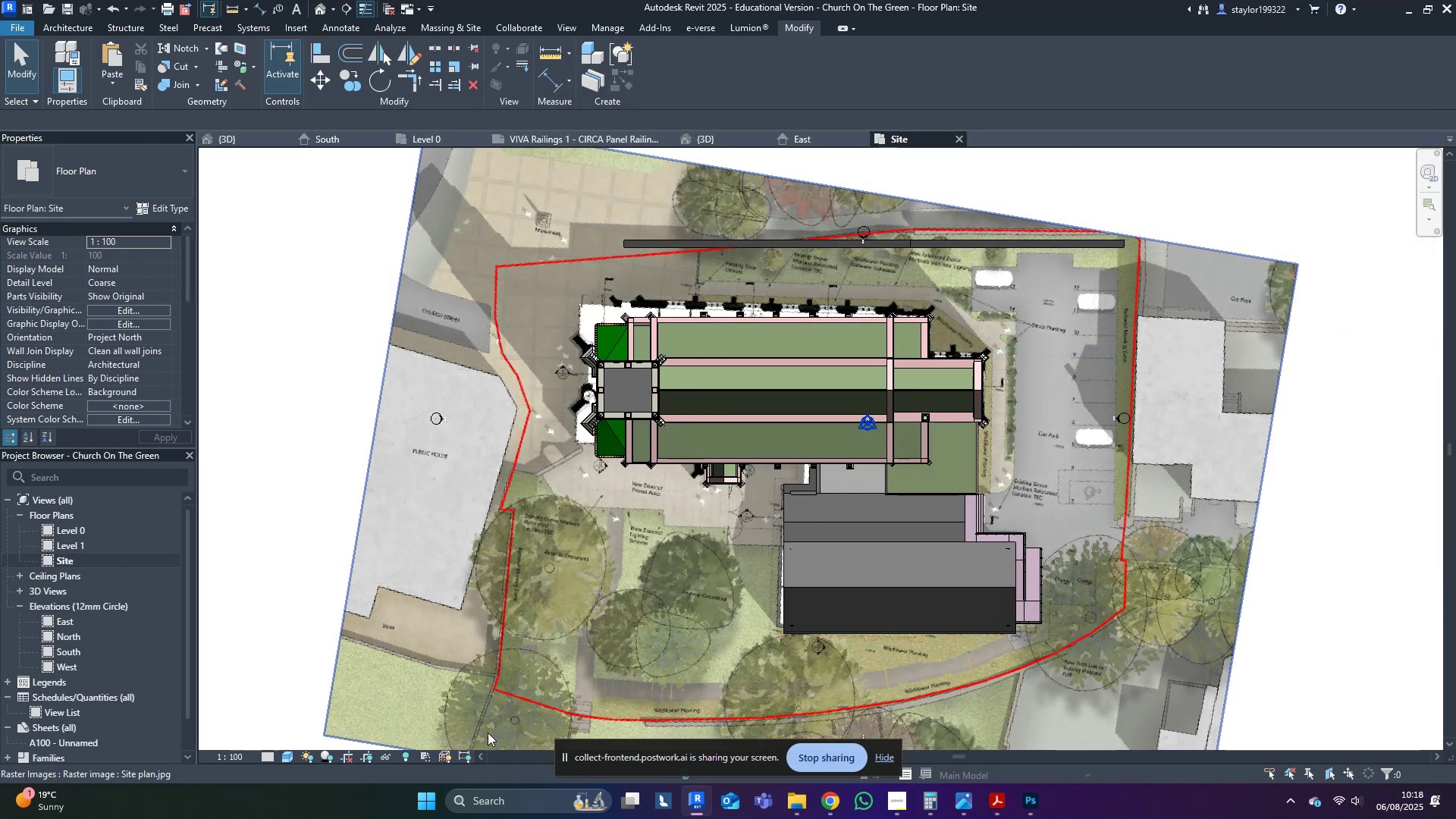 
scroll: coordinate [454, 400], scroll_direction: down, amount: 5.0
 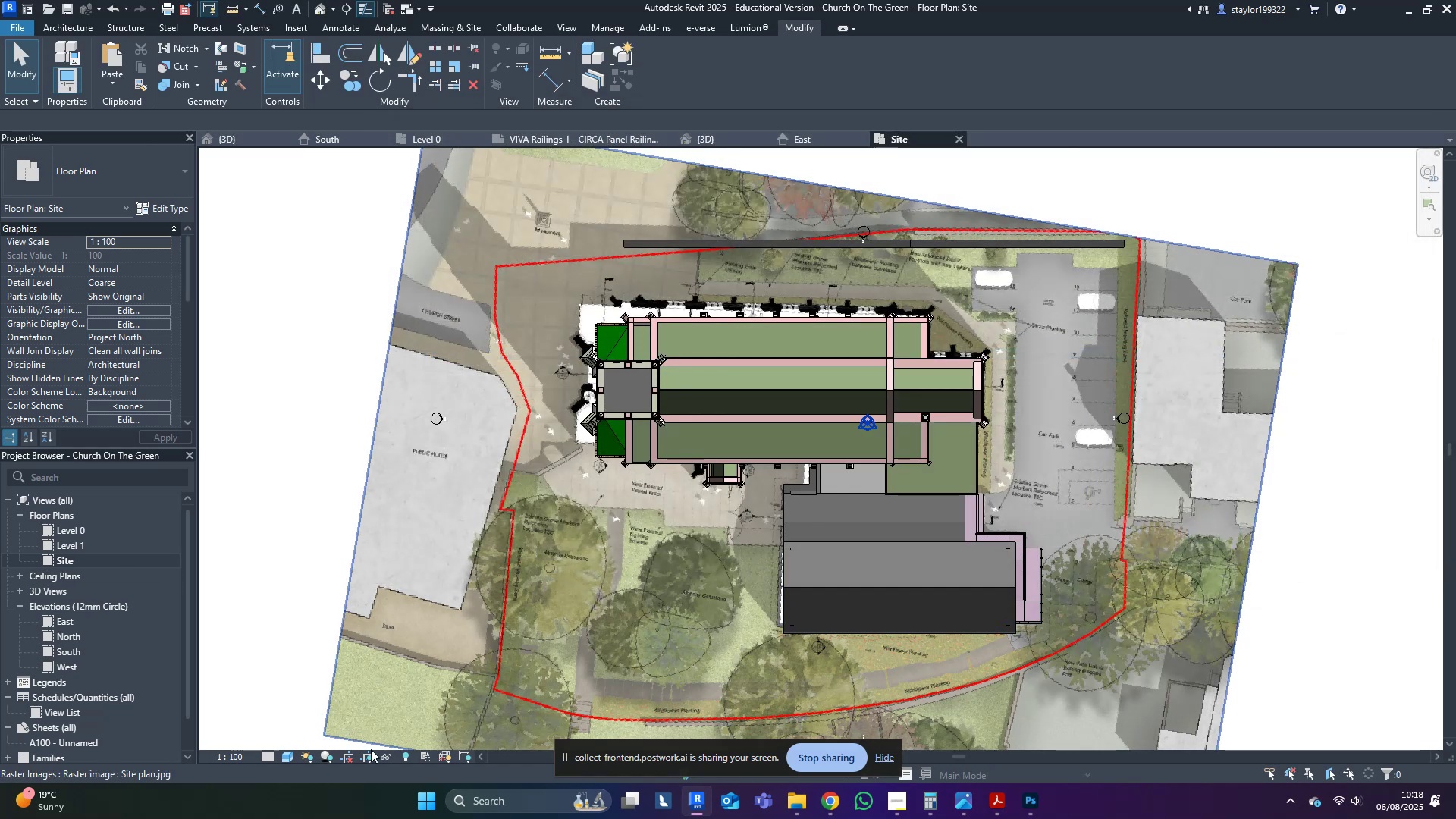 
left_click([406, 754])
 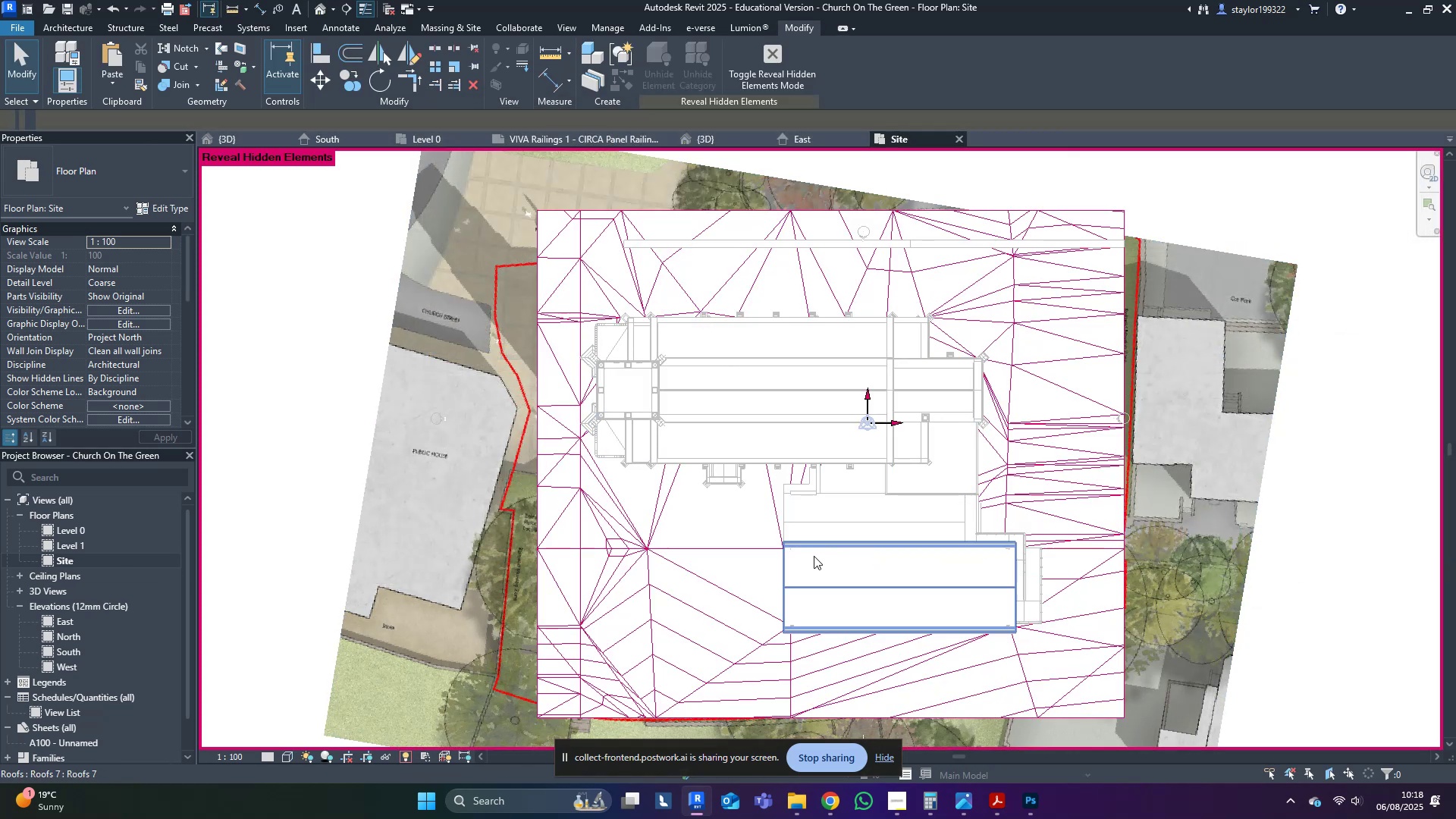 
left_click([631, 569])
 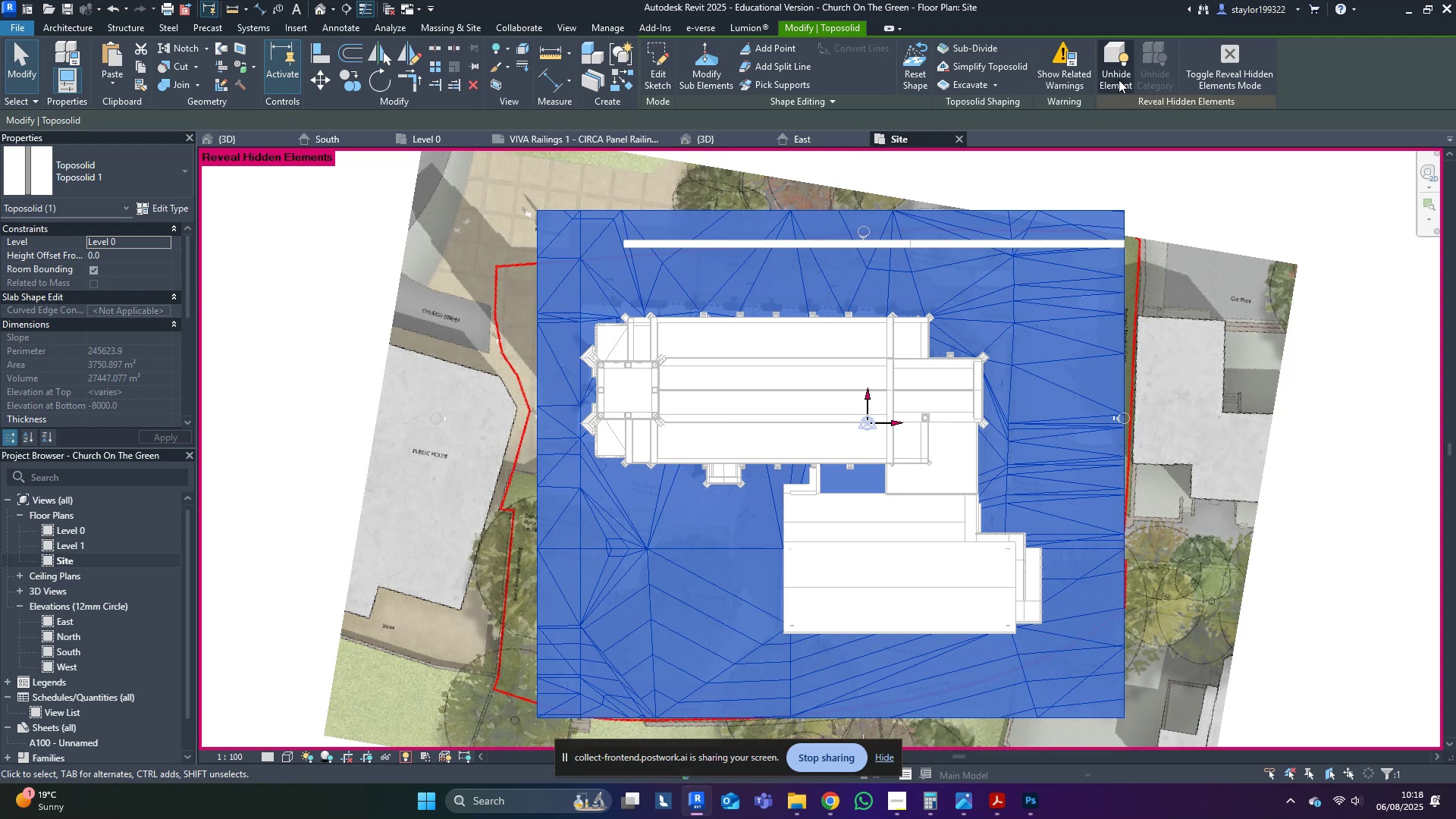 
key(Control+C)
 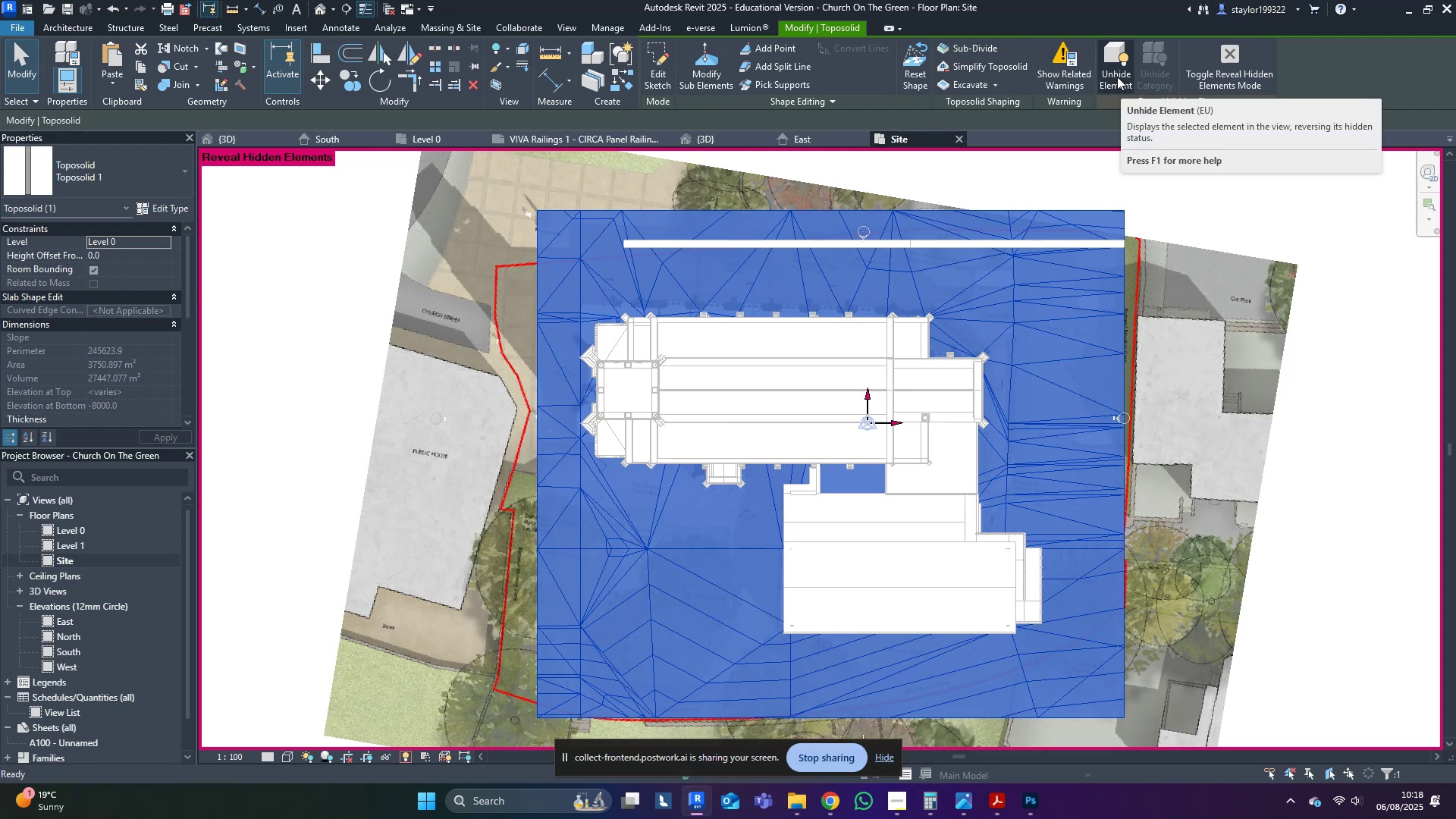 
key(Control+C)
 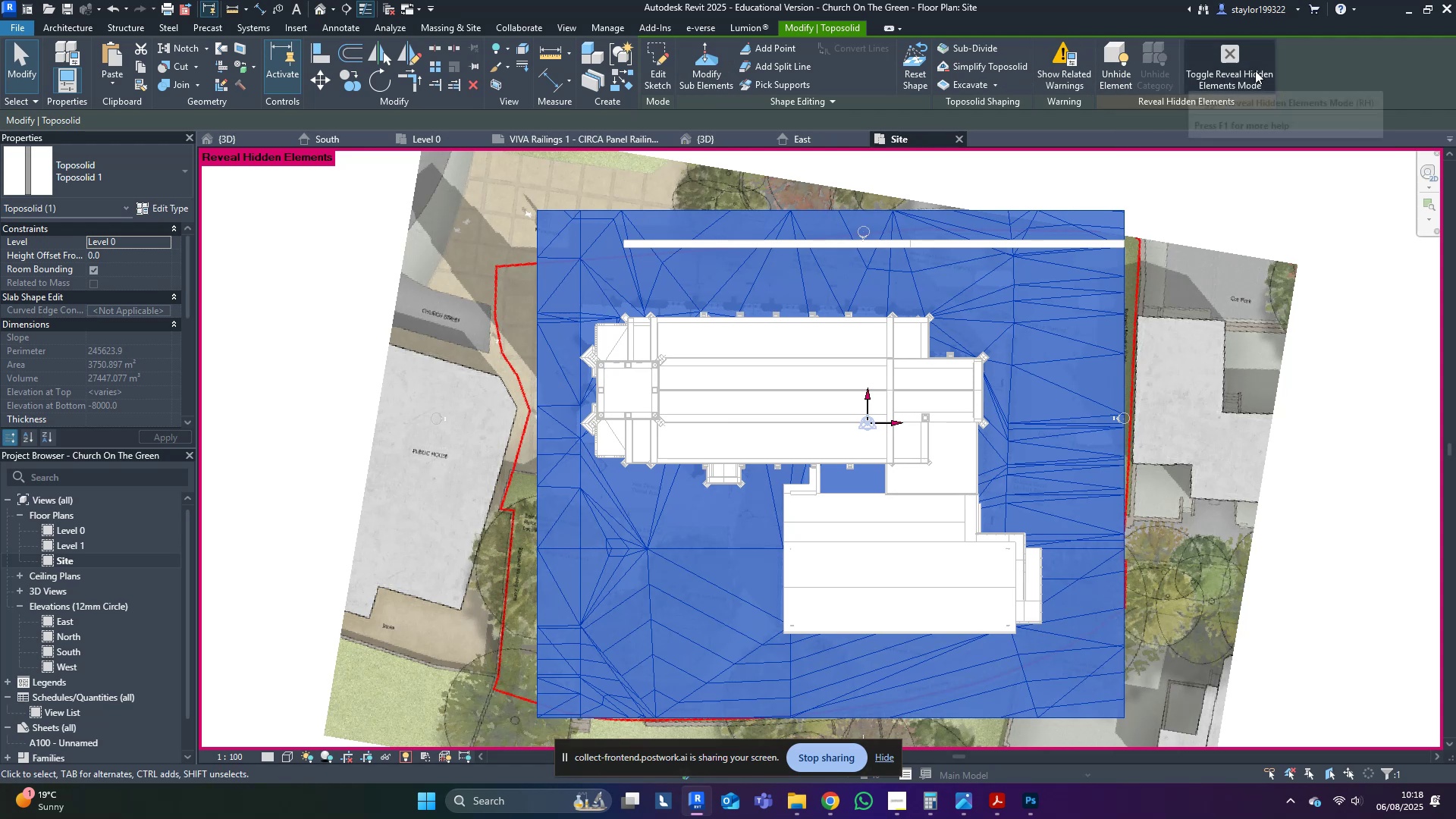 
left_click([1255, 71])
 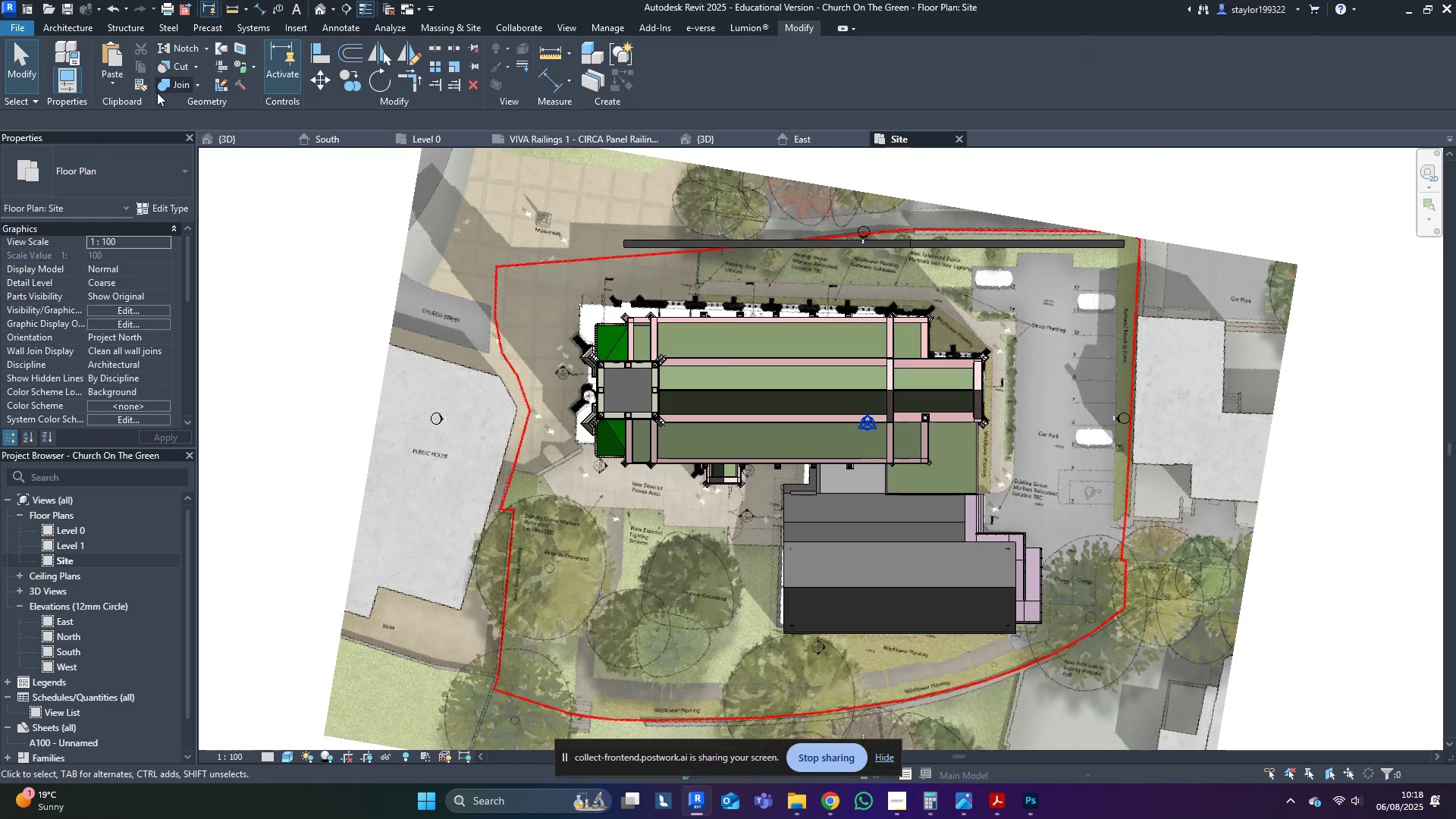 
left_click([118, 84])
 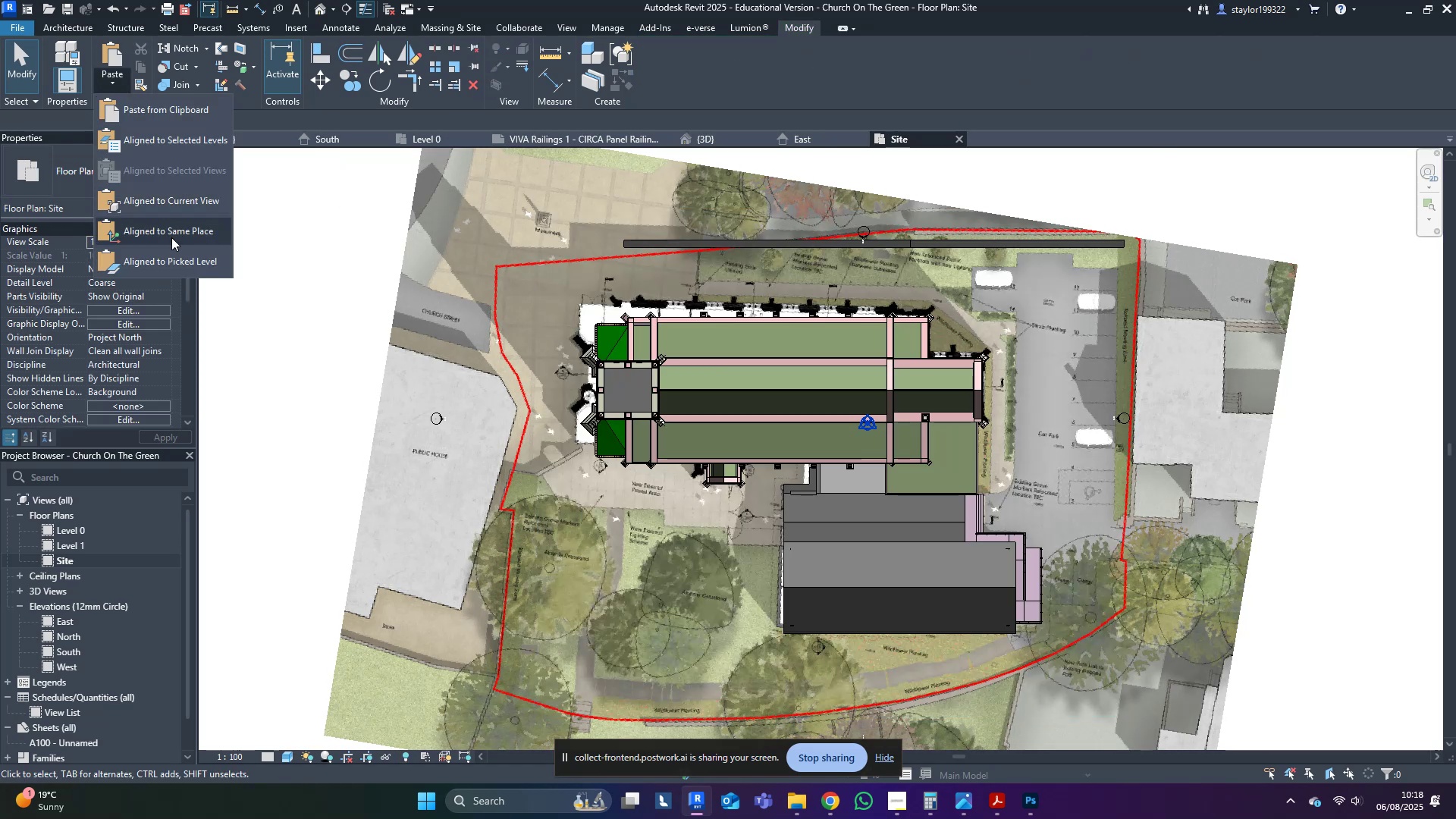 
left_click([171, 237])
 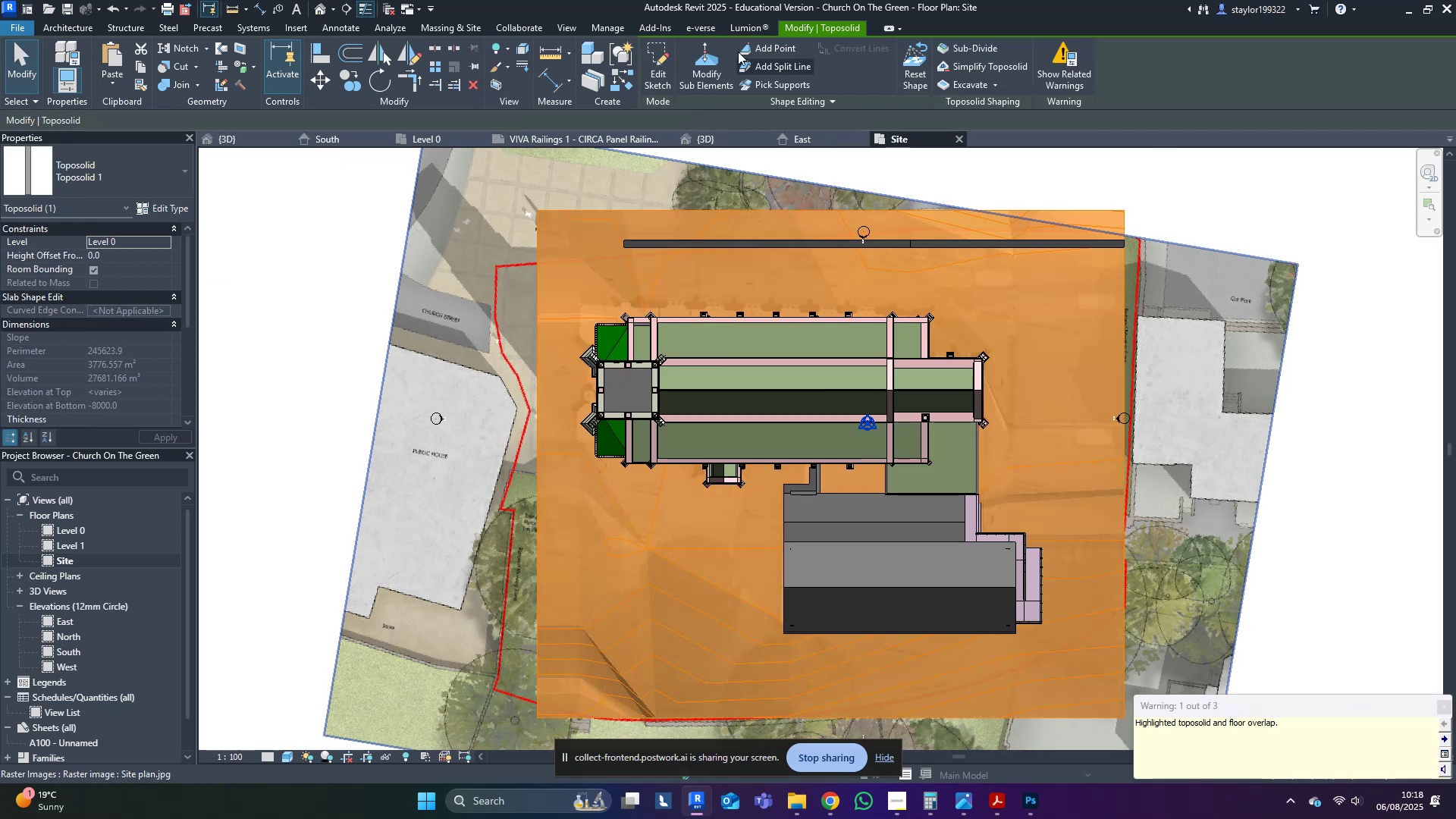 
left_click([649, 57])
 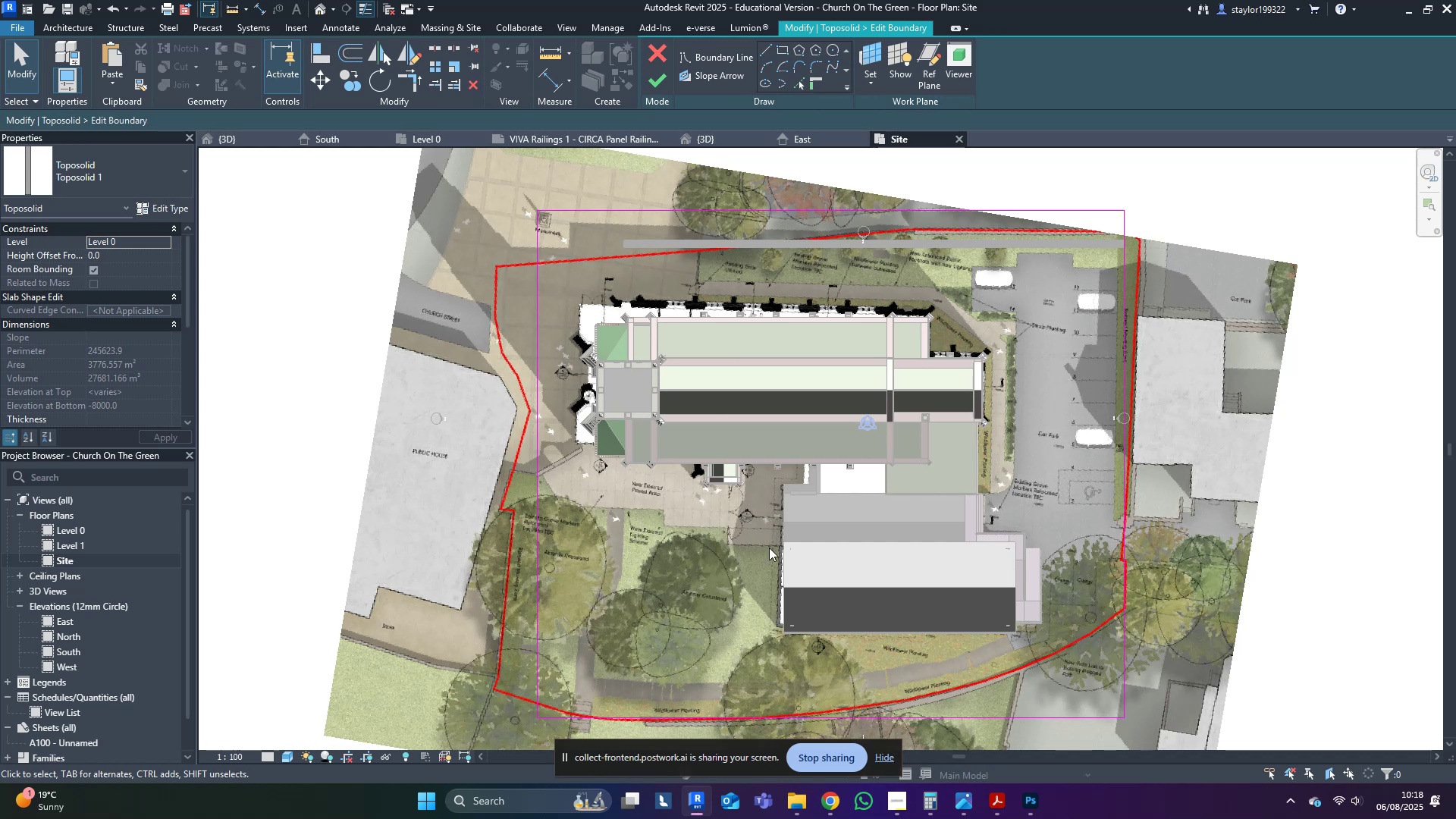 
wait(9.91)
 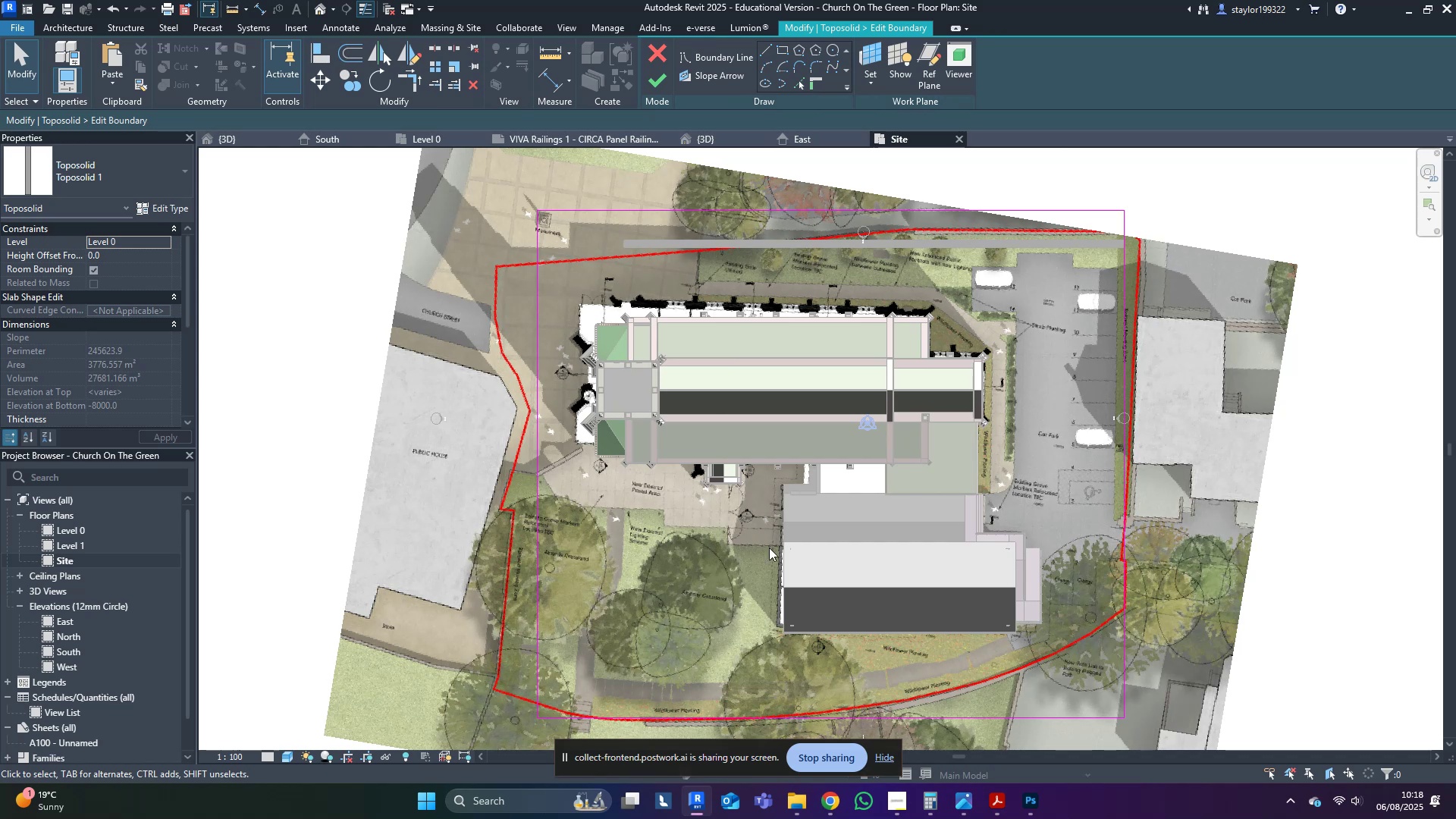 
scroll: coordinate [558, 532], scroll_direction: up, amount: 8.0
 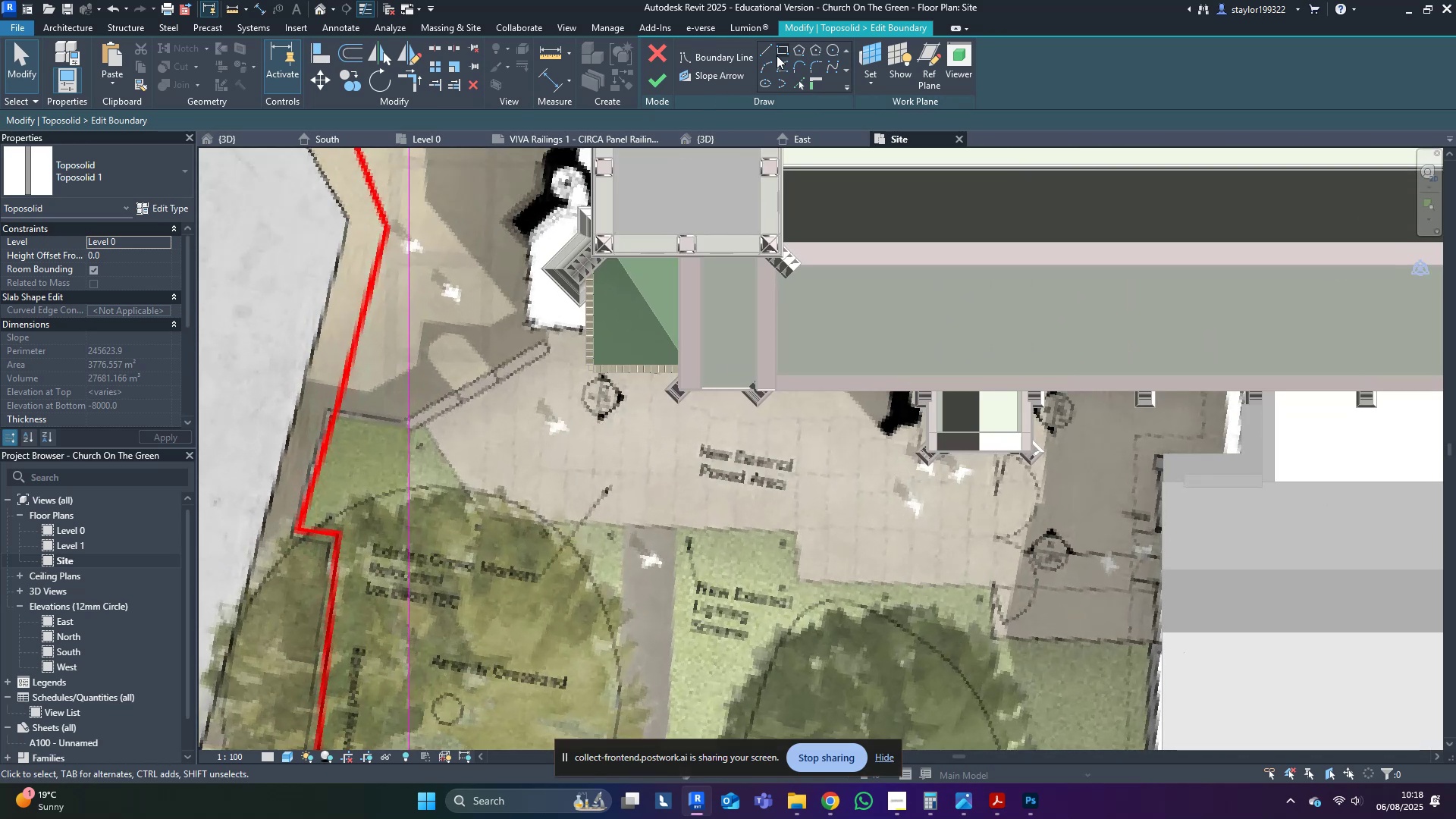 
left_click([773, 50])
 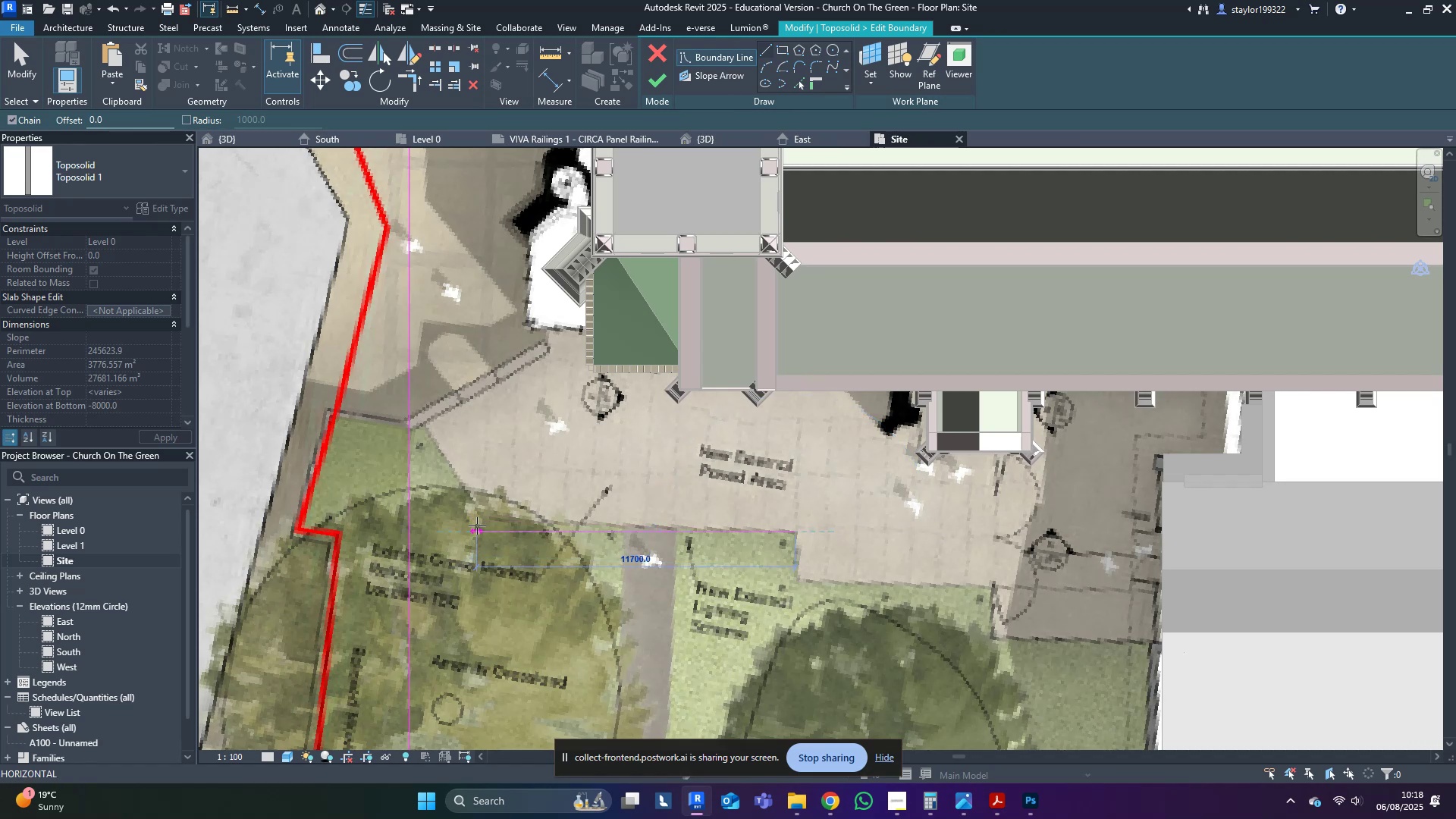 
left_click([487, 526])
 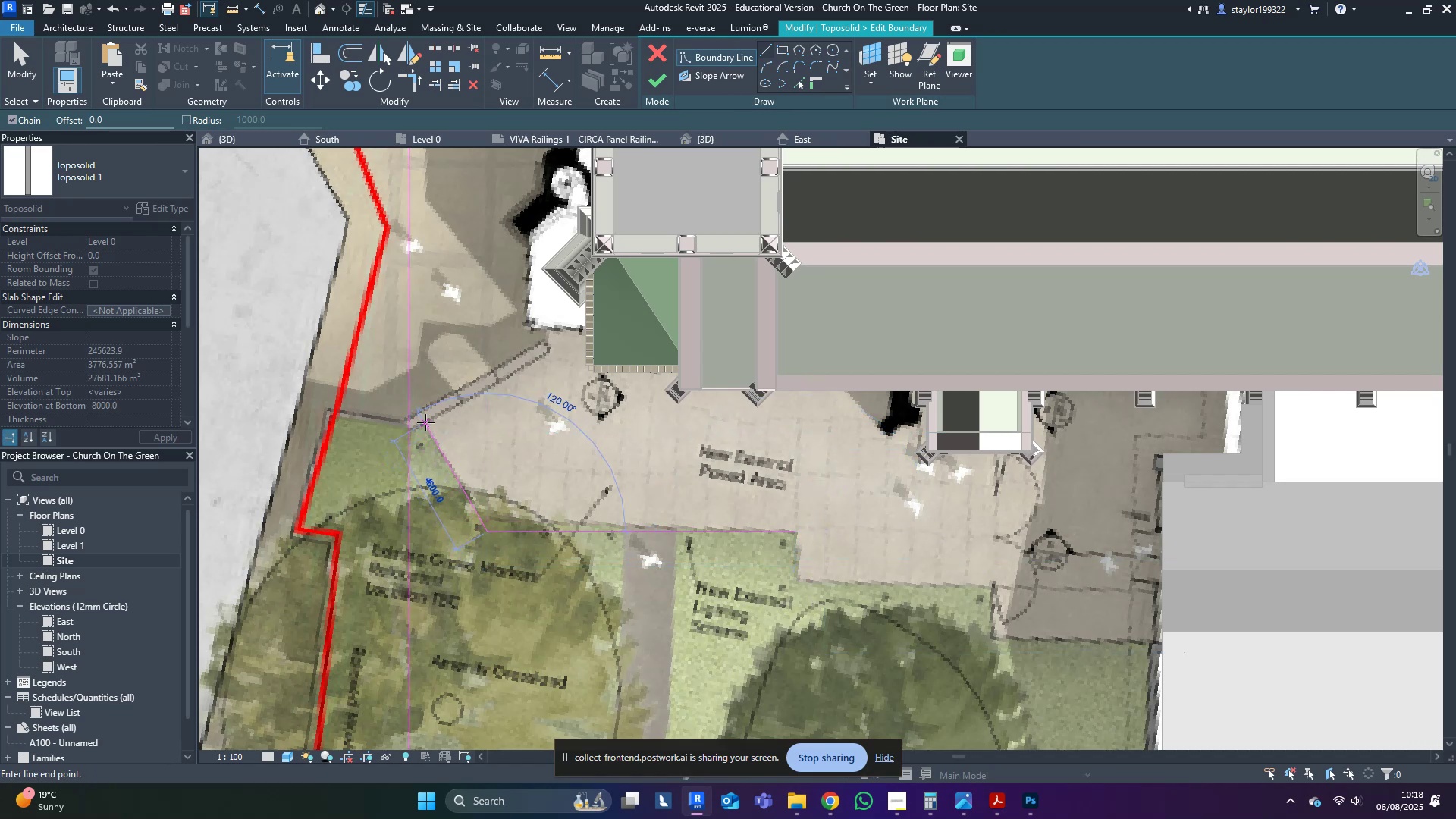 
left_click([425, 422])
 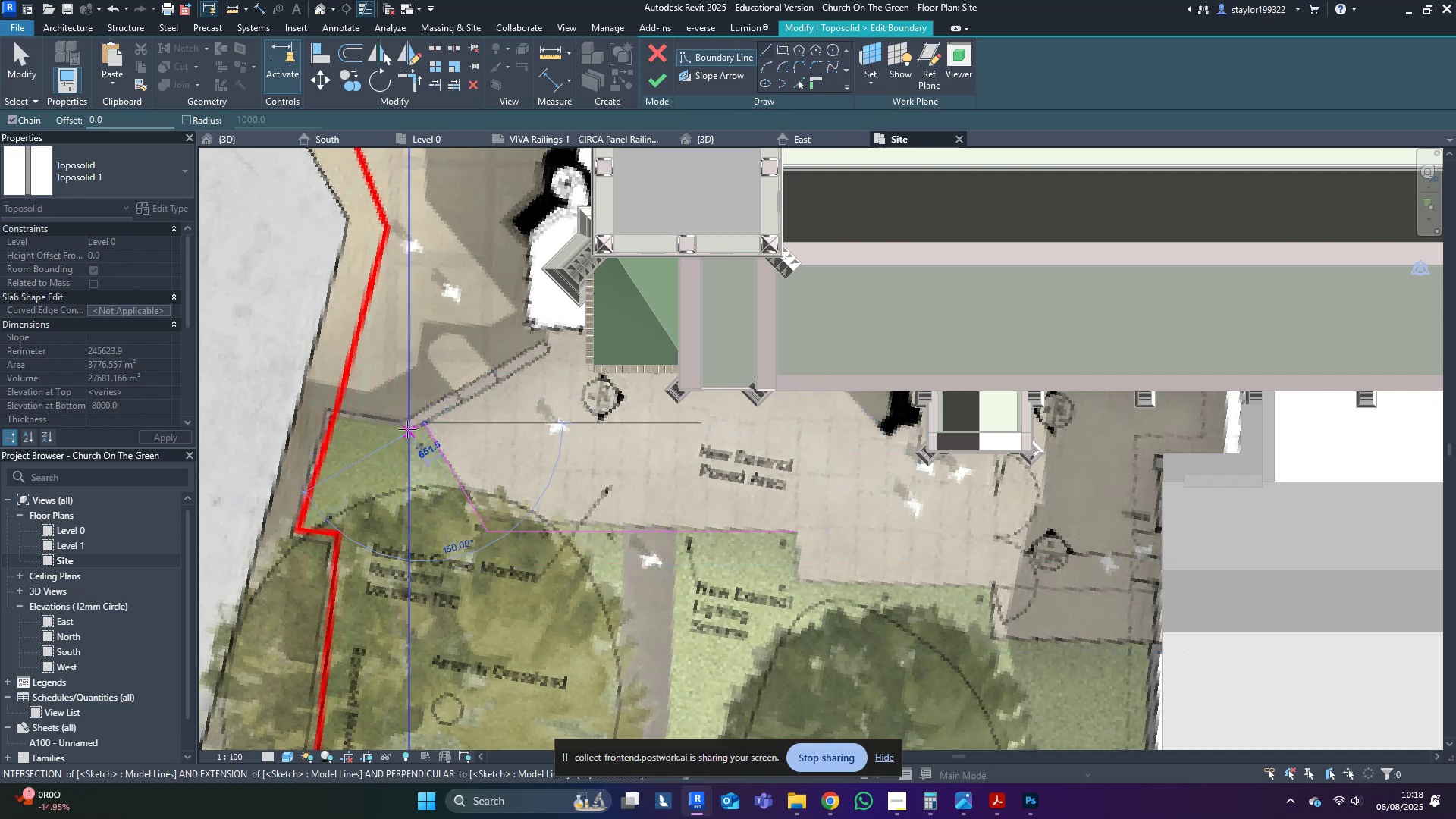 
left_click([407, 429])
 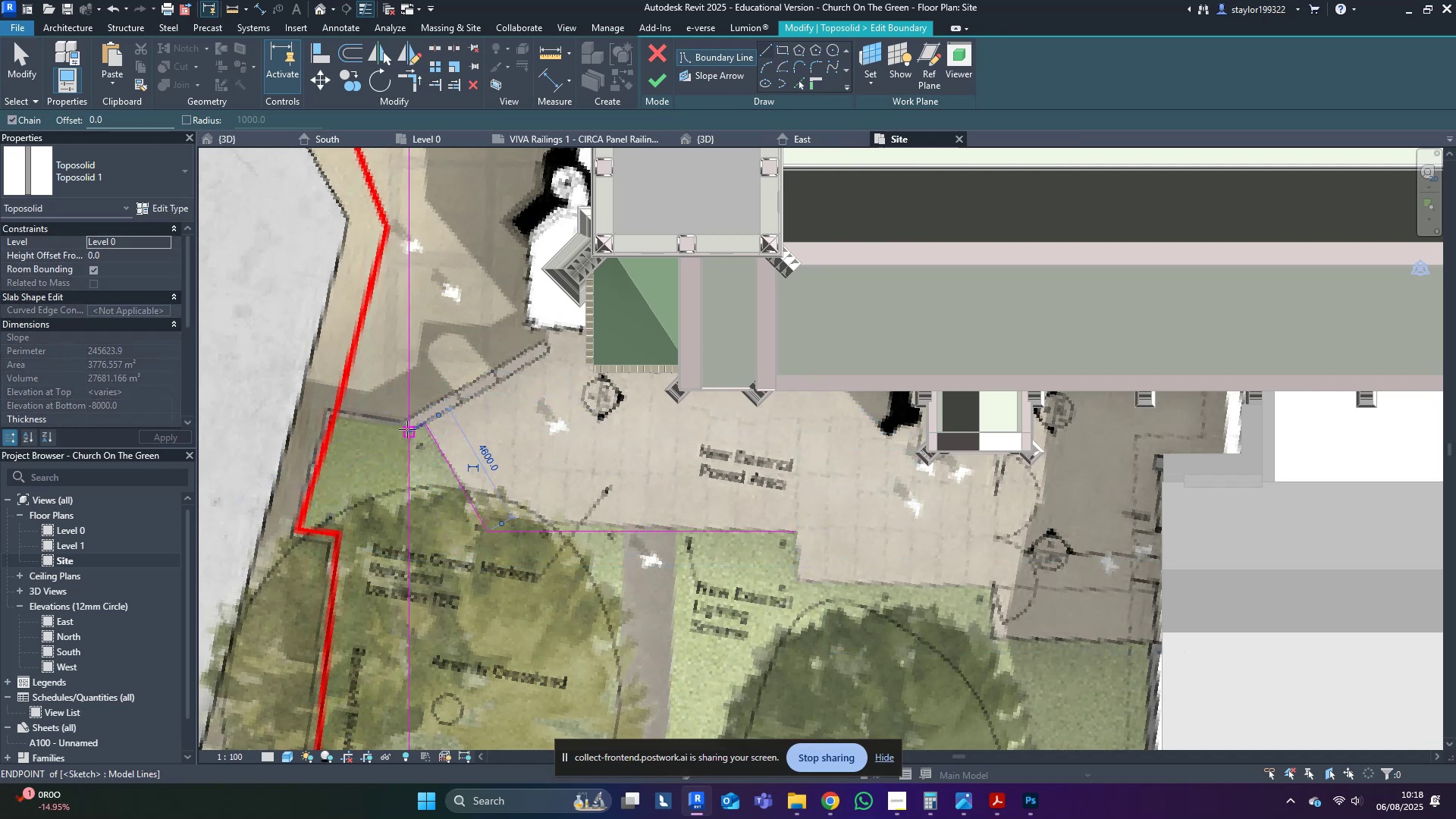 
key(Escape)
 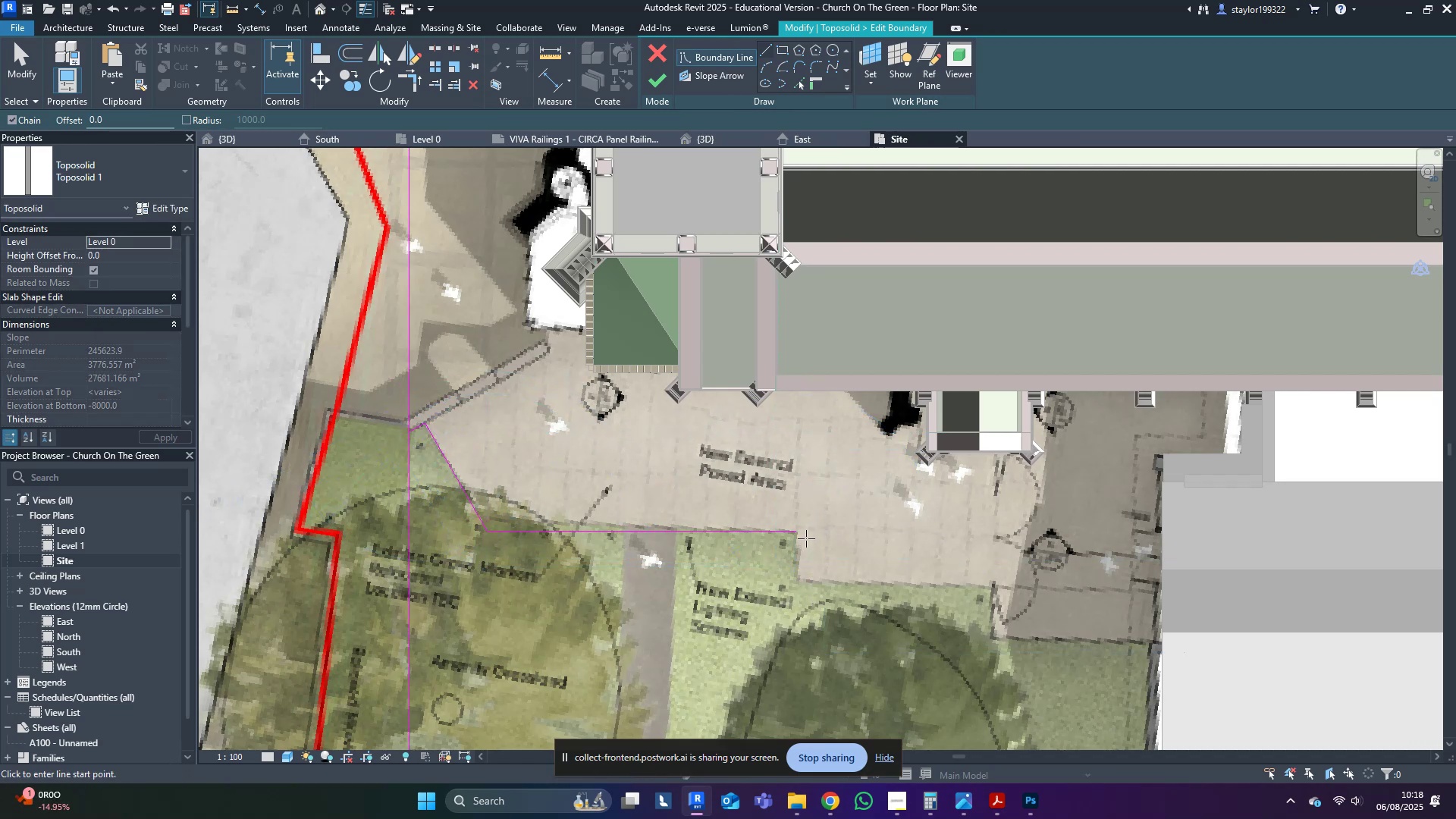 
left_click([799, 532])
 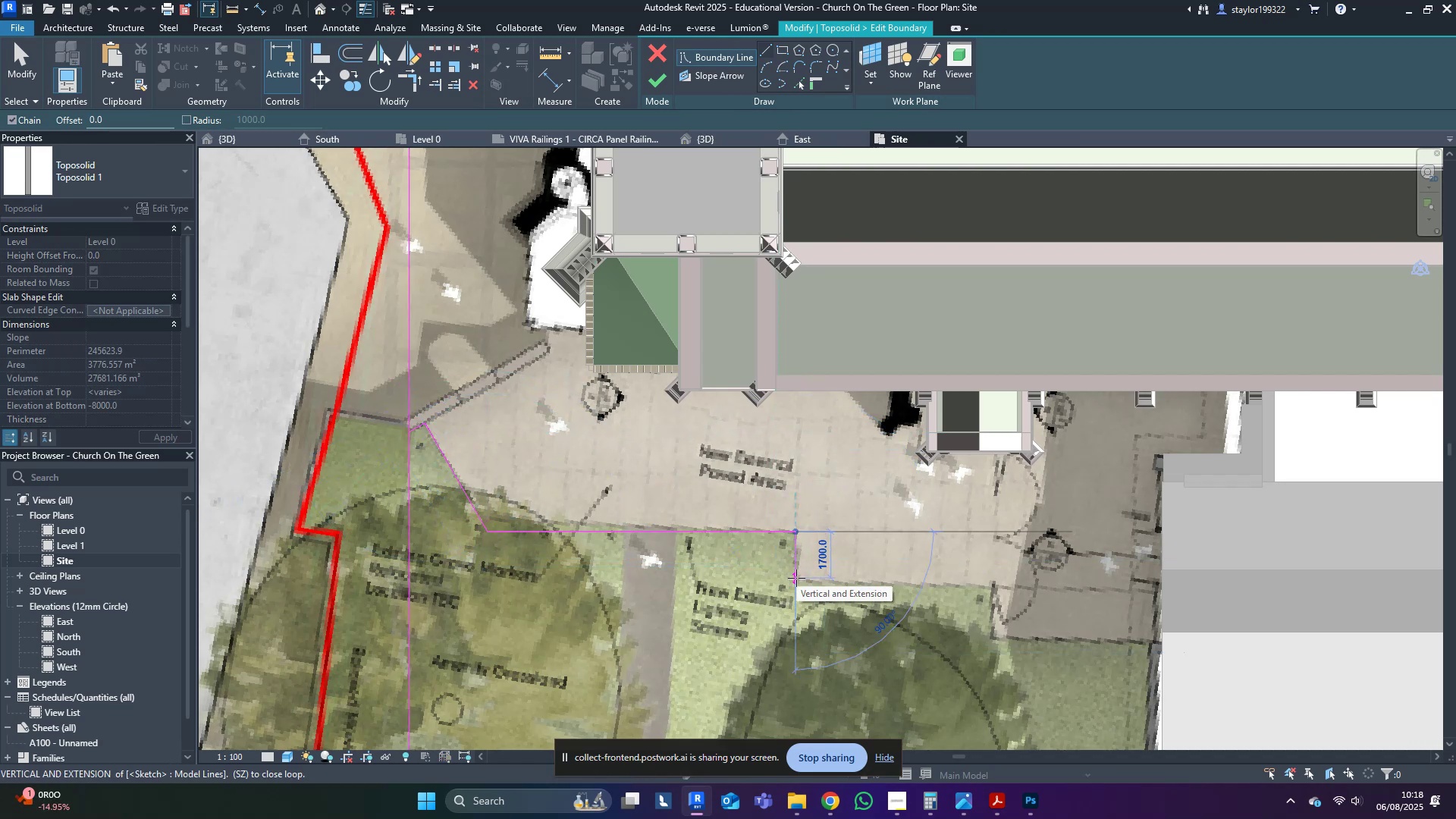 
left_click([796, 579])
 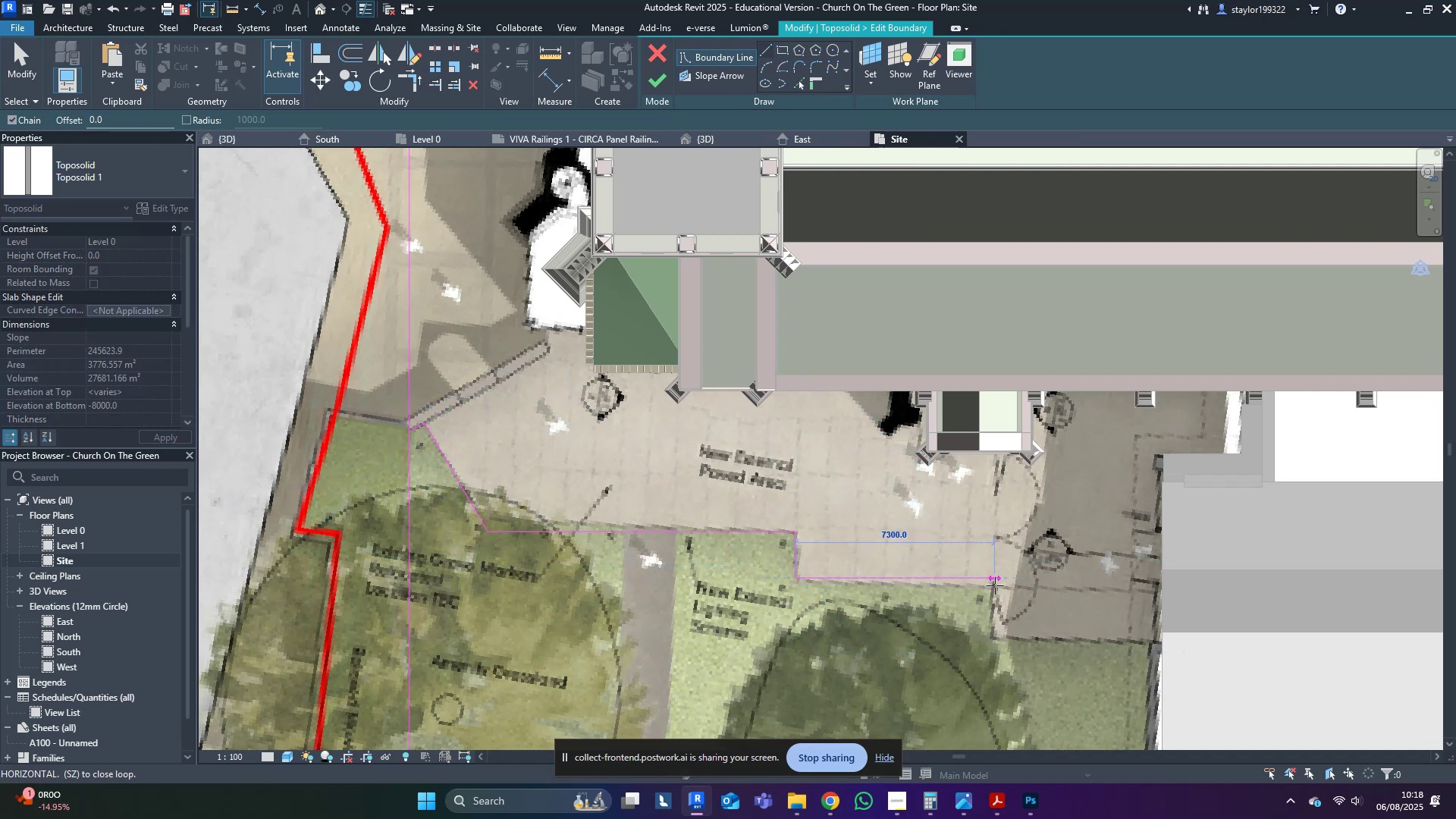 
left_click([993, 585])
 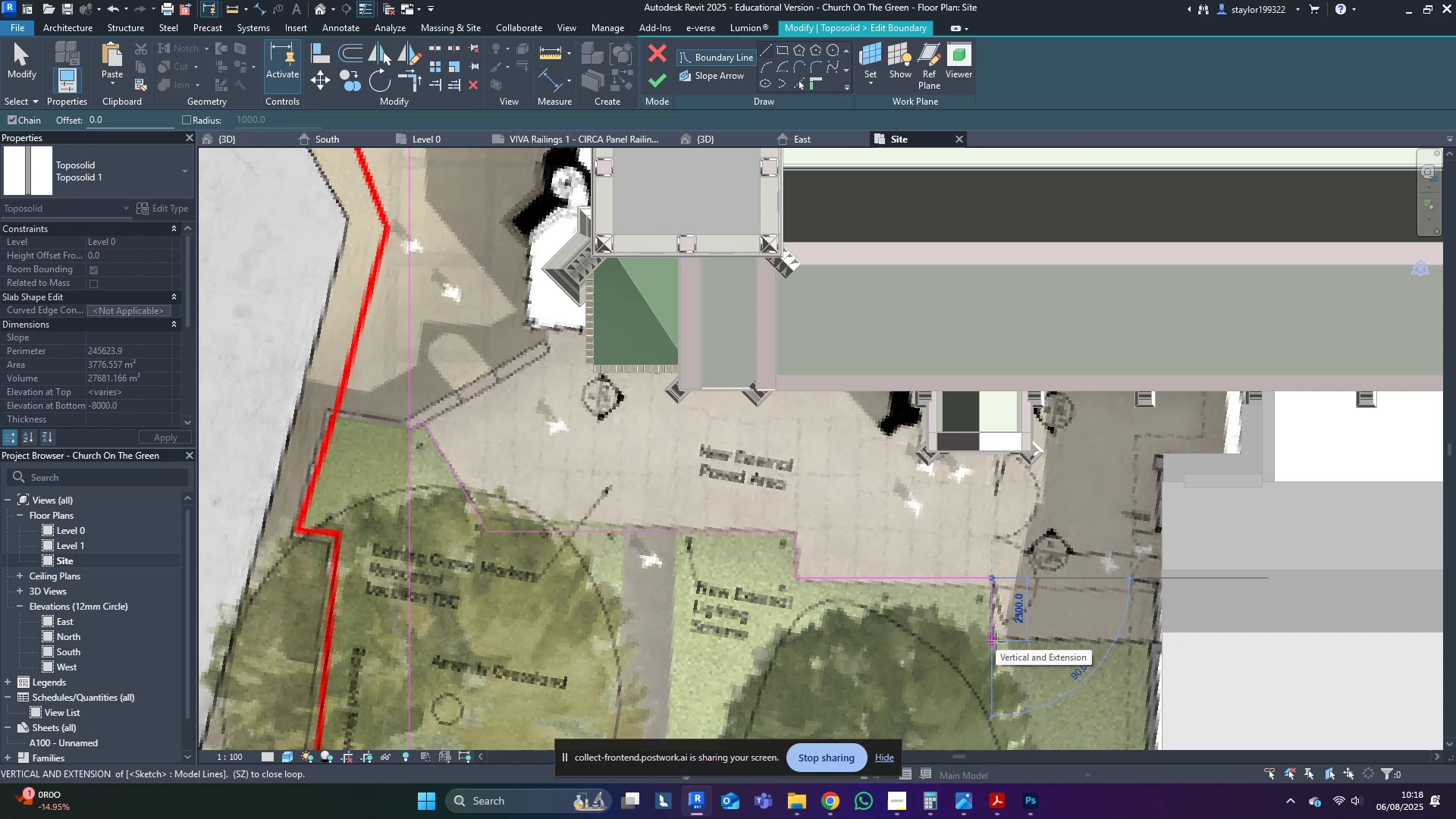 
left_click([996, 642])
 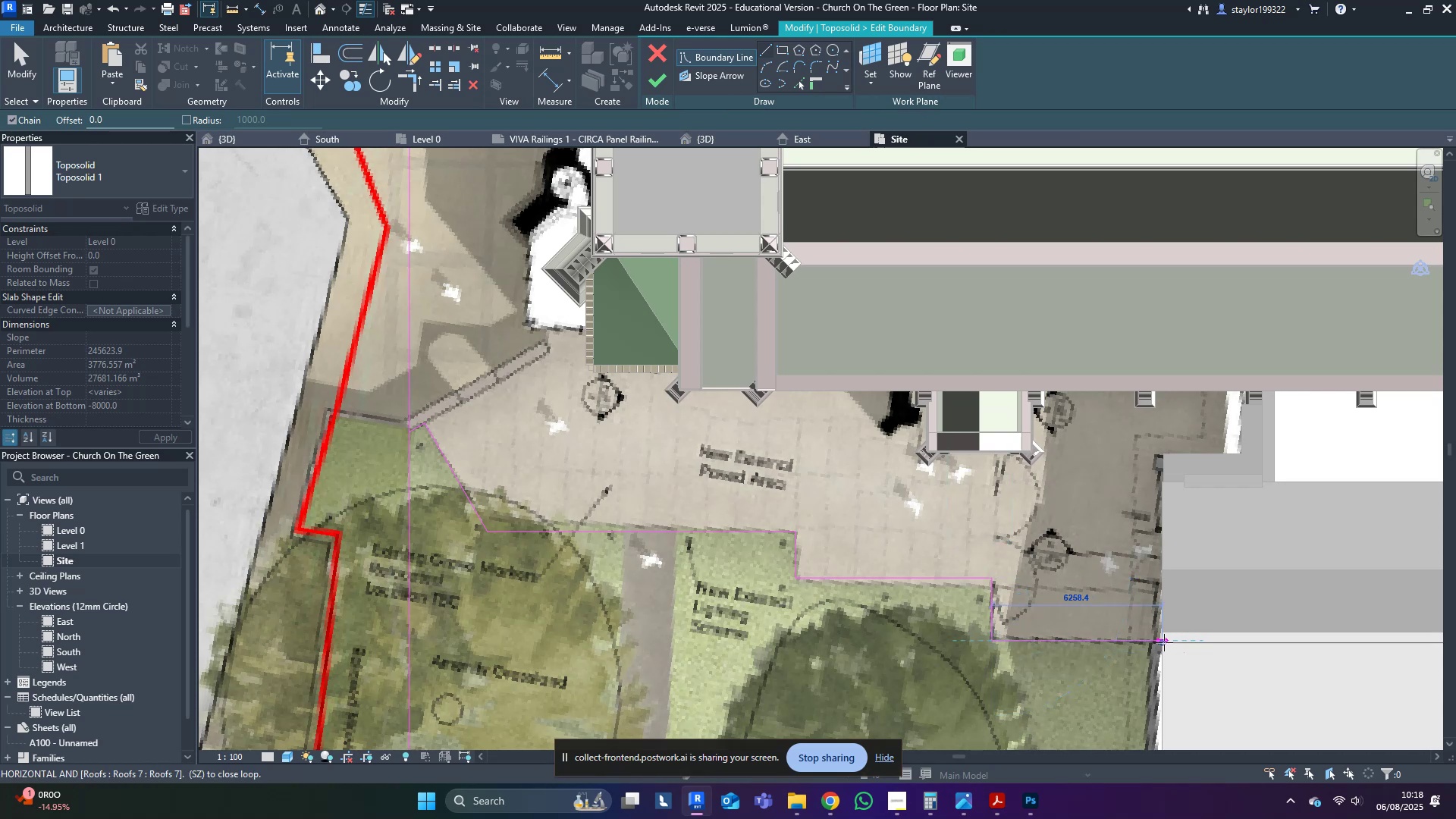 
left_click([1164, 642])
 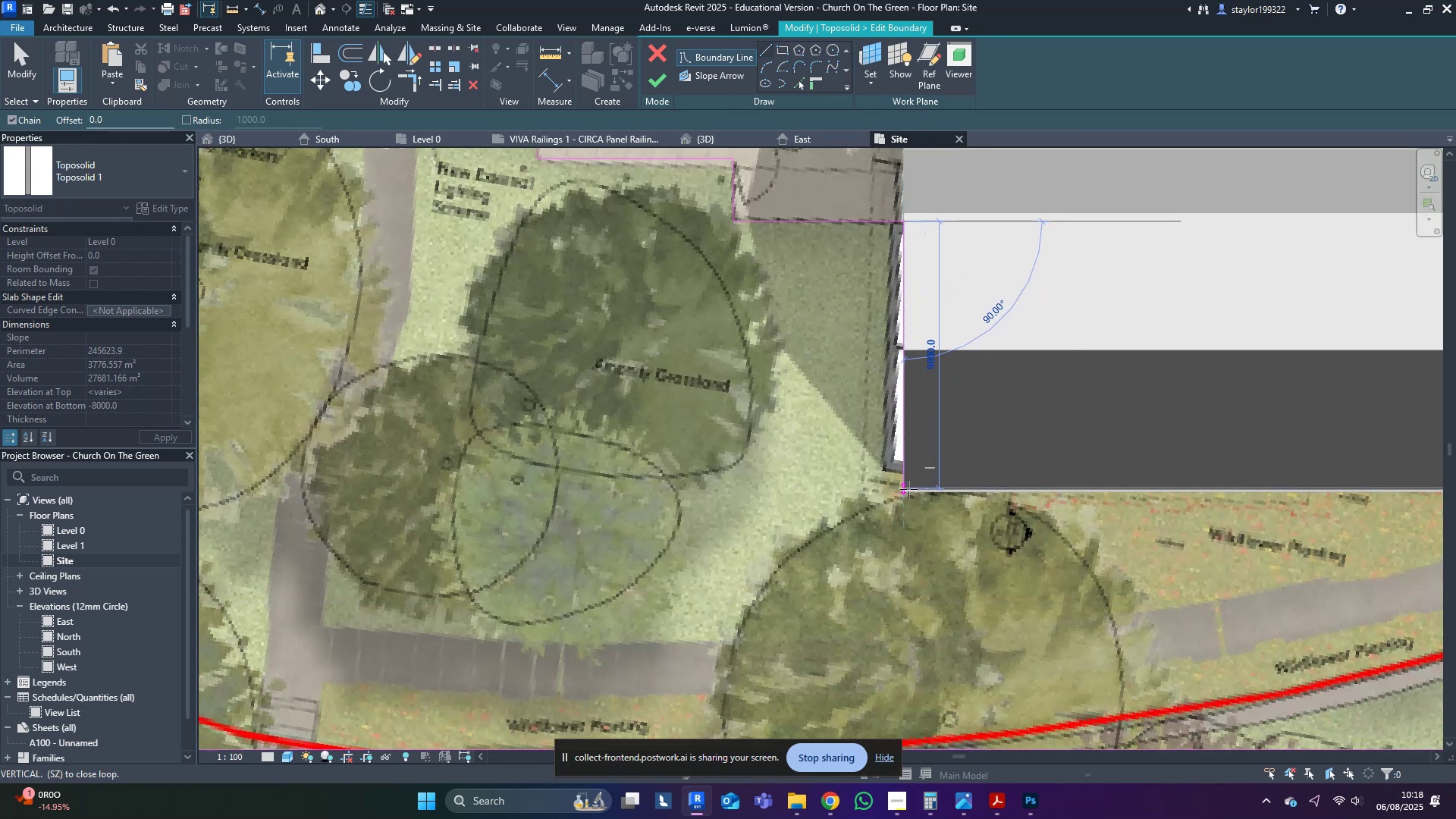 
left_click([908, 489])
 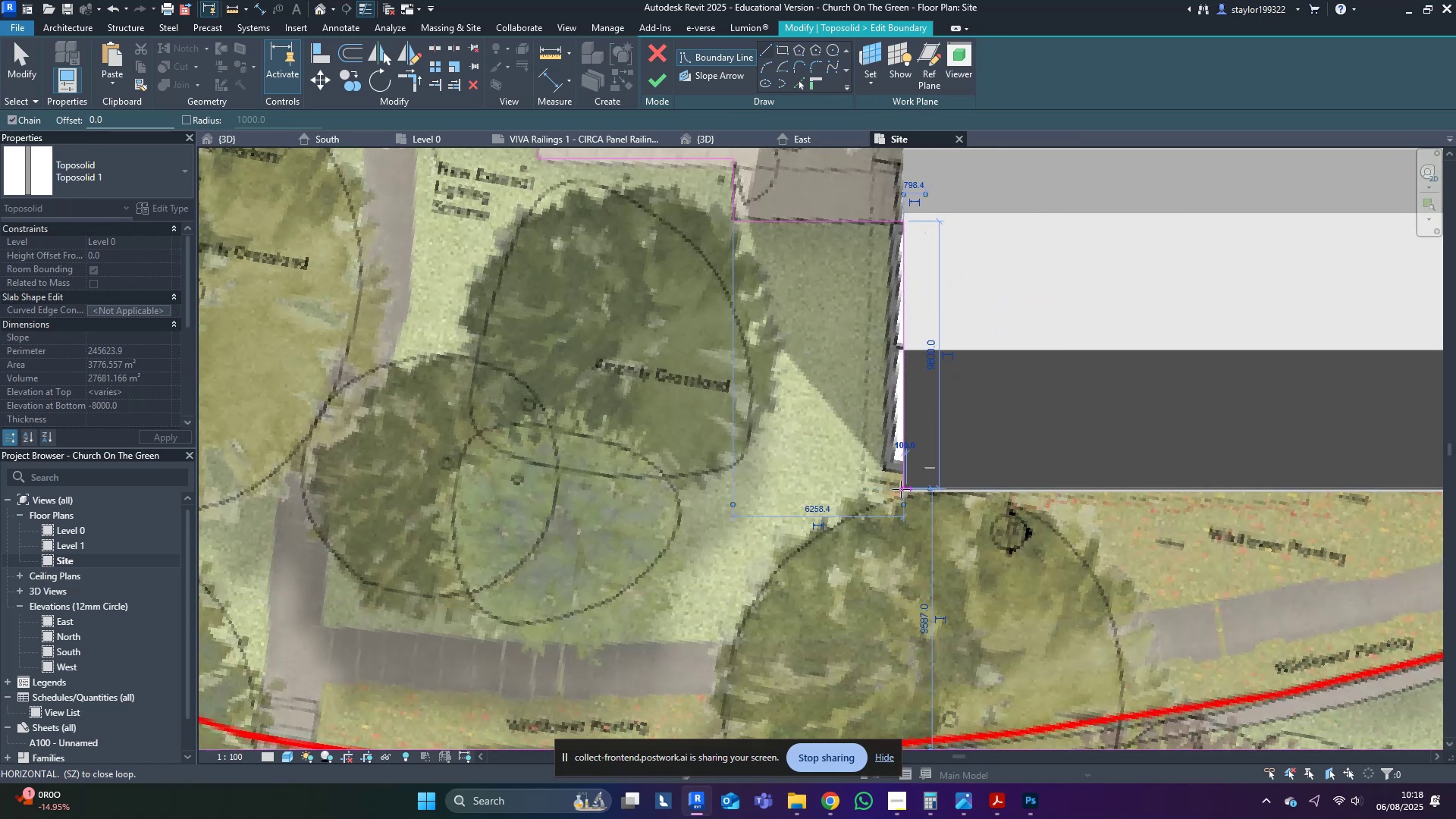 
key(Escape)
 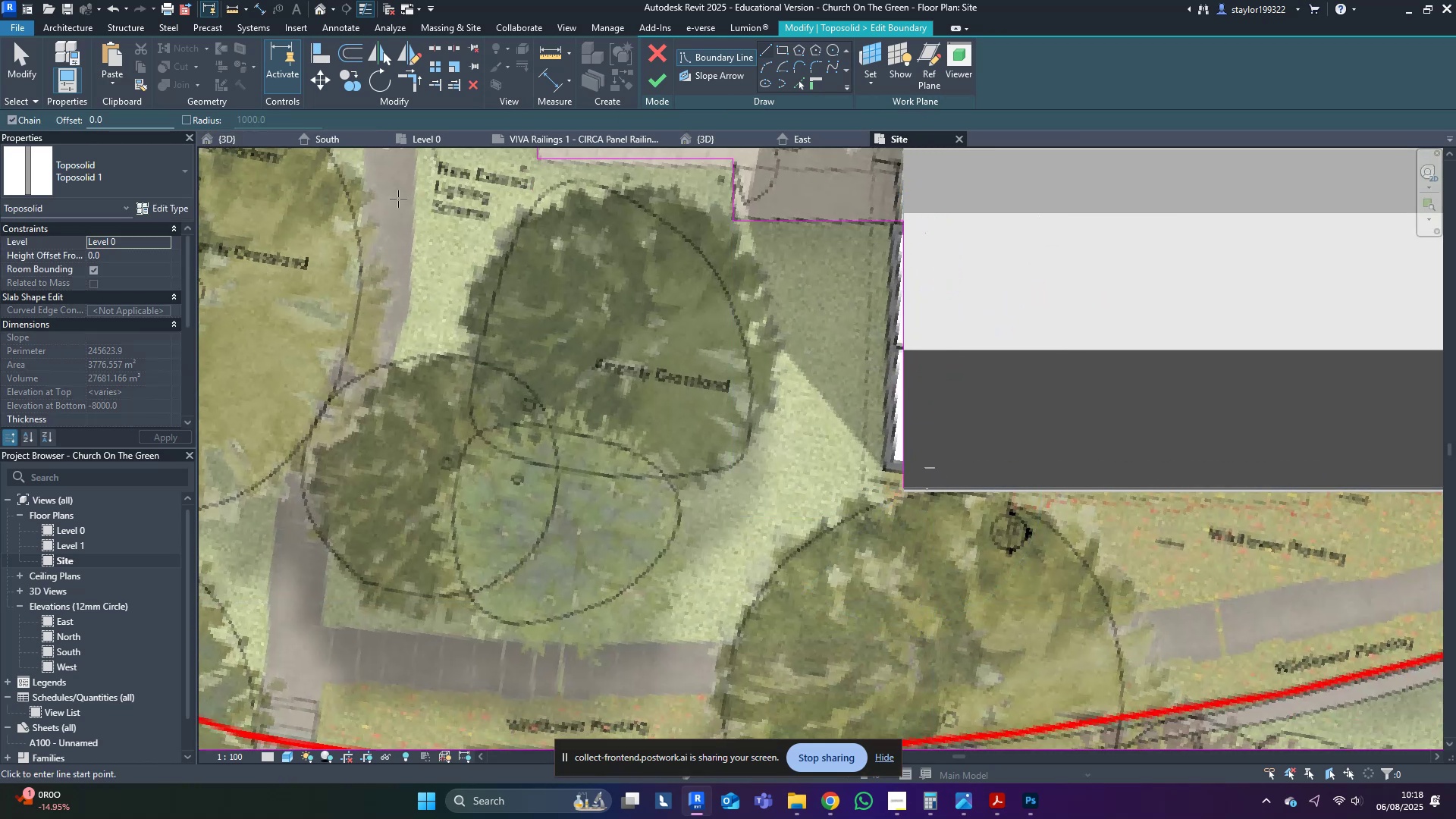 
scroll: coordinate [573, 486], scroll_direction: down, amount: 3.0
 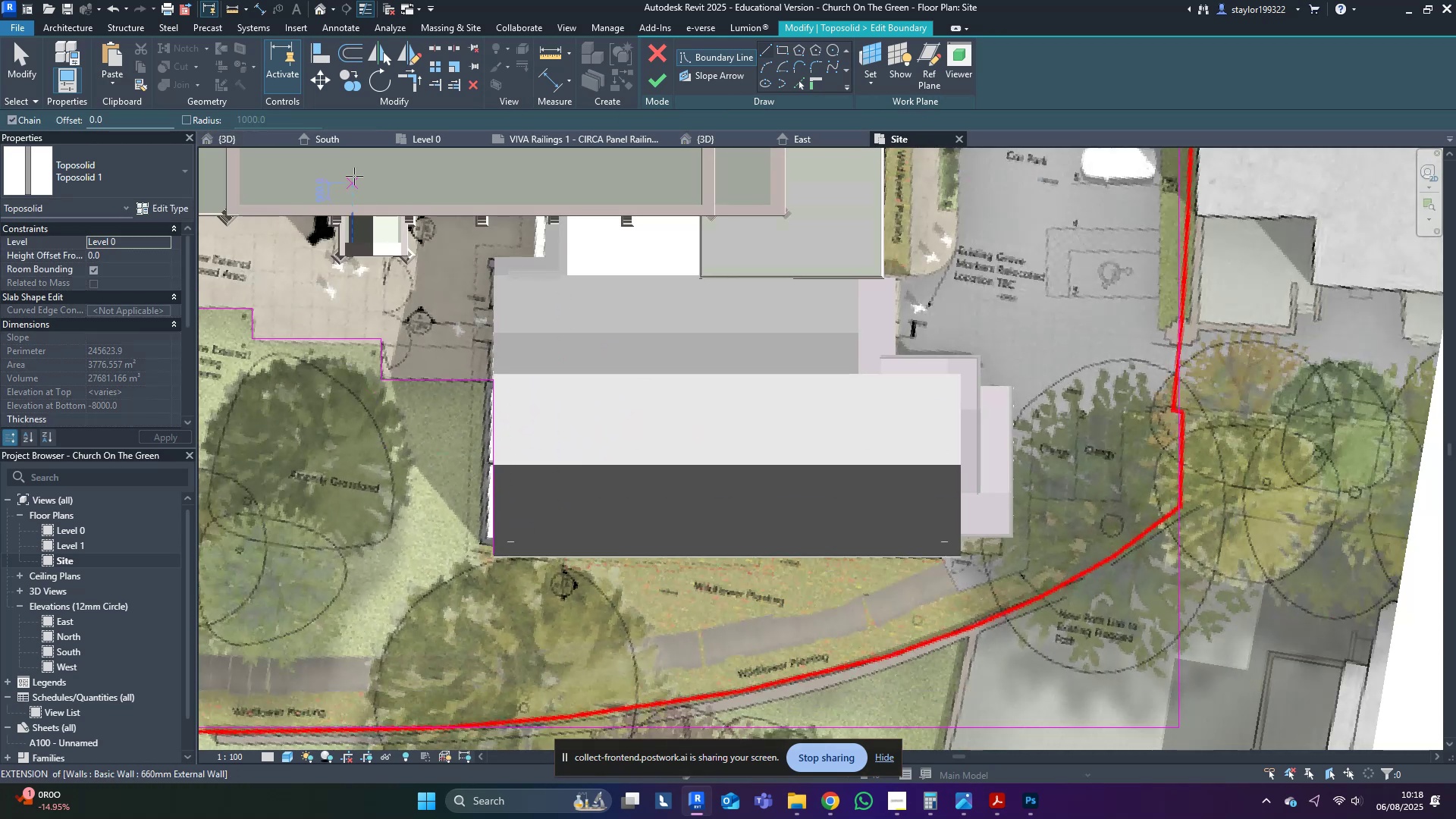 
hold_key(key=ShiftLeft, duration=0.4)
 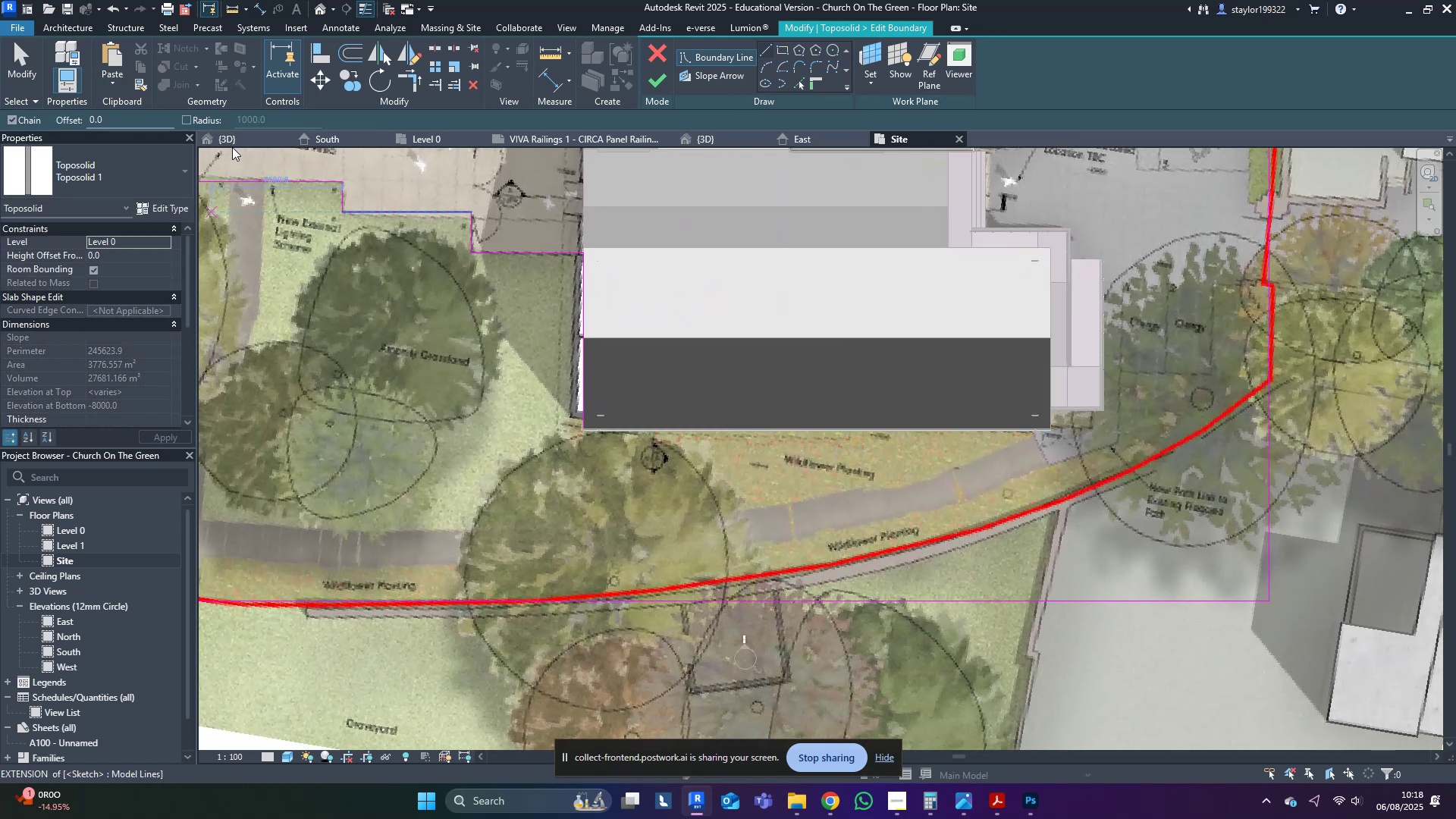 
left_click([234, 149])
 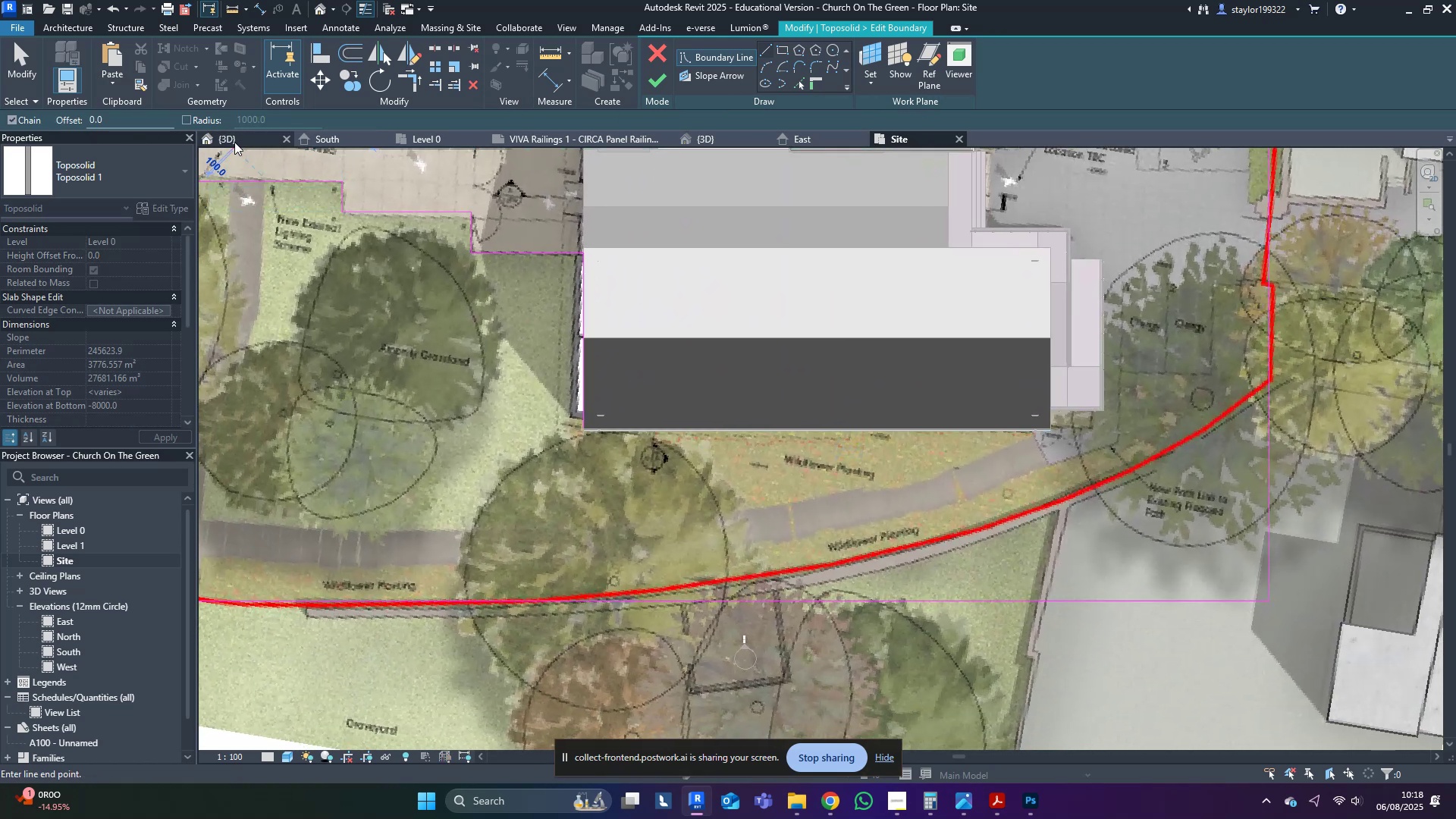 
key(Escape)
 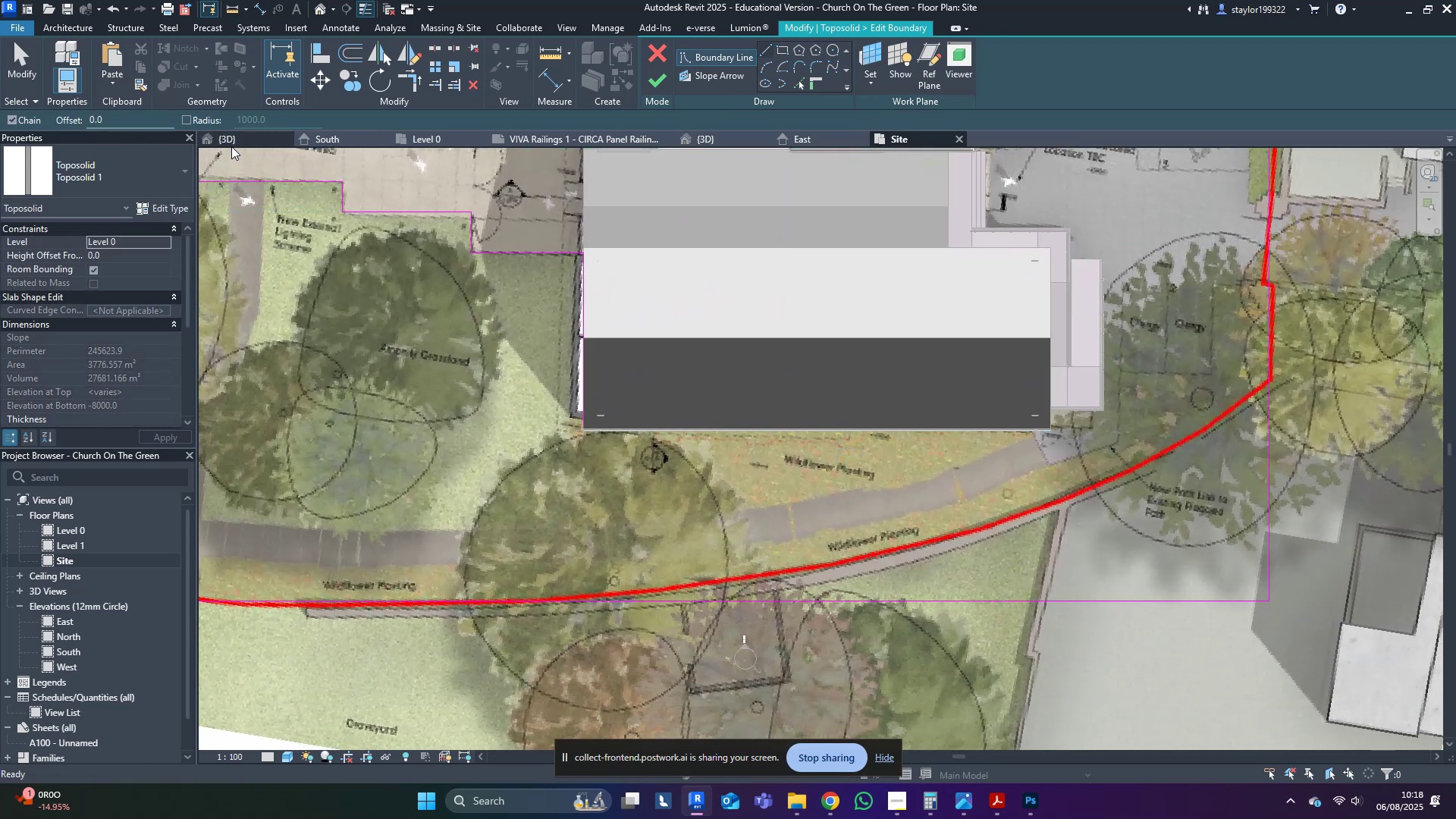 
left_click([231, 146])
 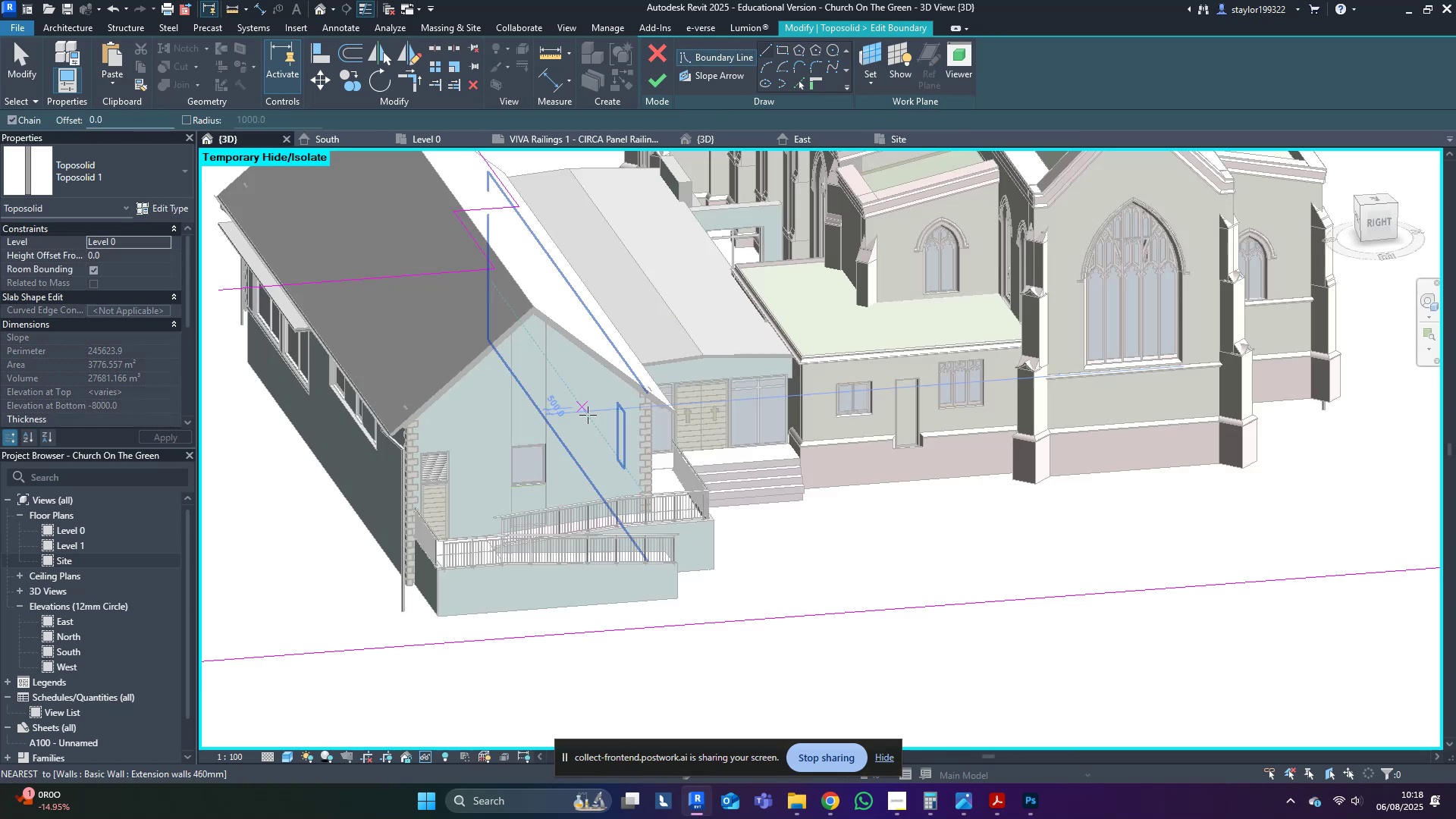 
hold_key(key=ShiftLeft, duration=0.9)
 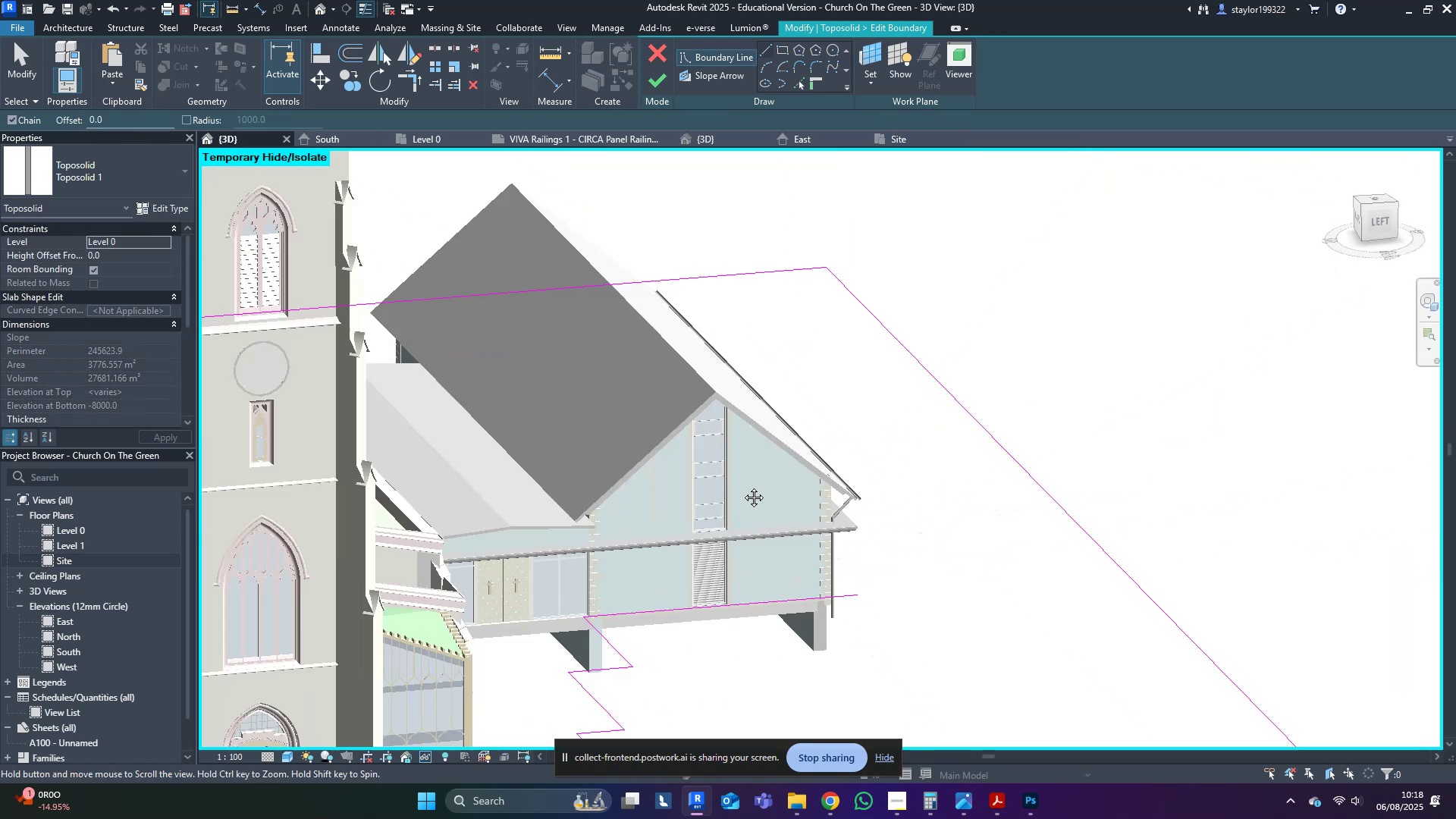 
scroll: coordinate [866, 537], scroll_direction: up, amount: 3.0
 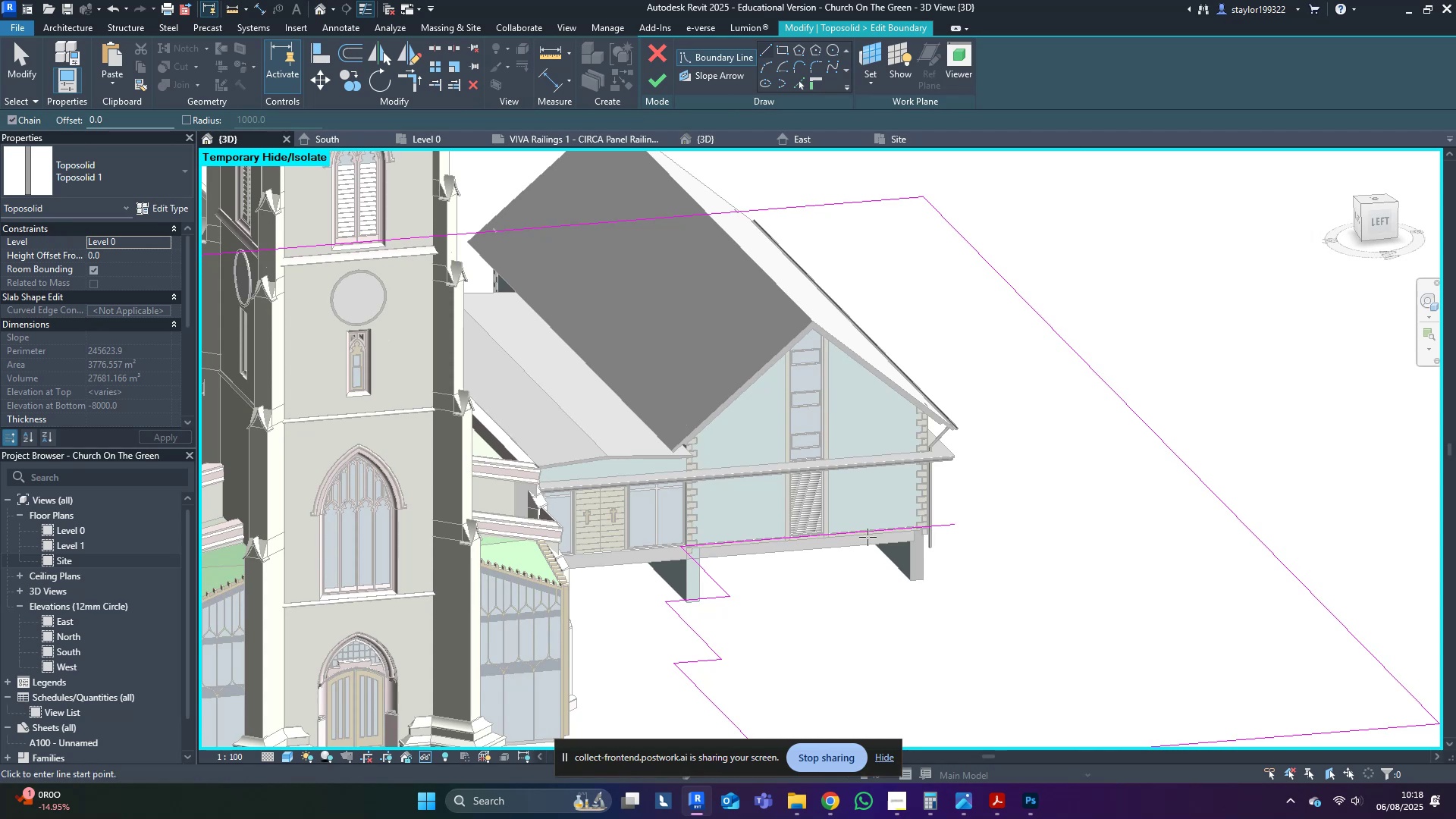 
type(al)
 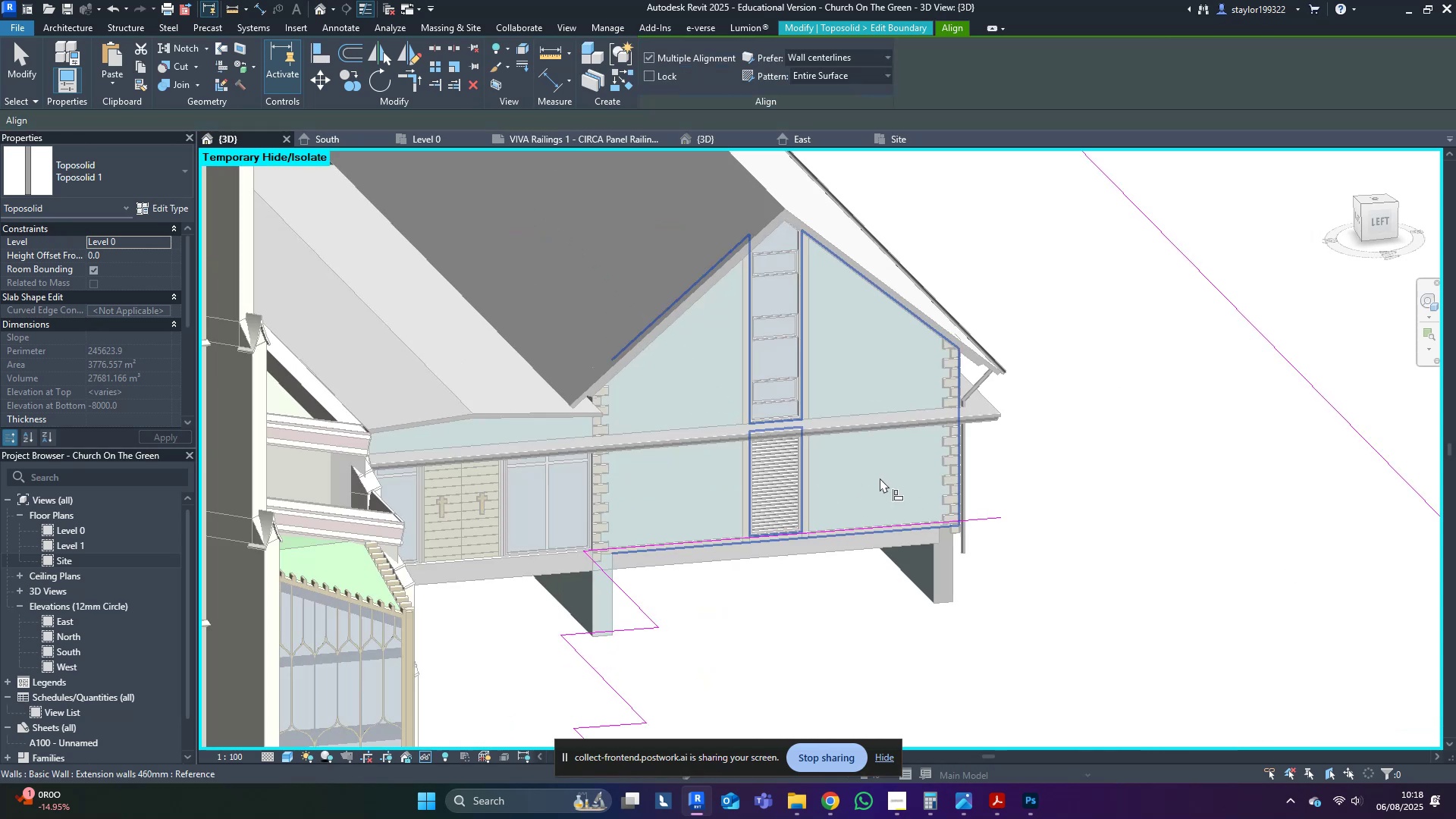 
left_click([880, 478])
 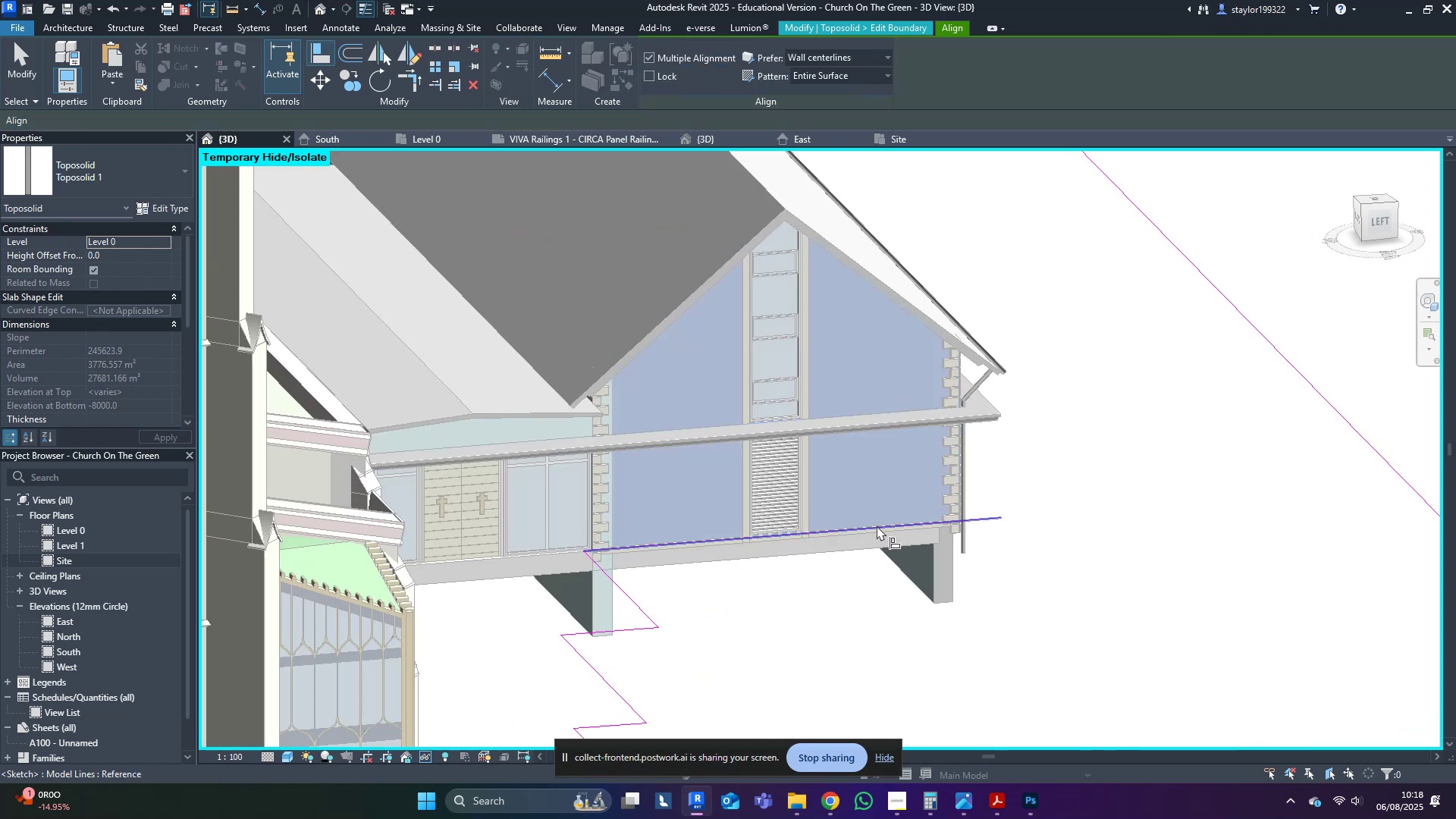 
left_click([876, 527])
 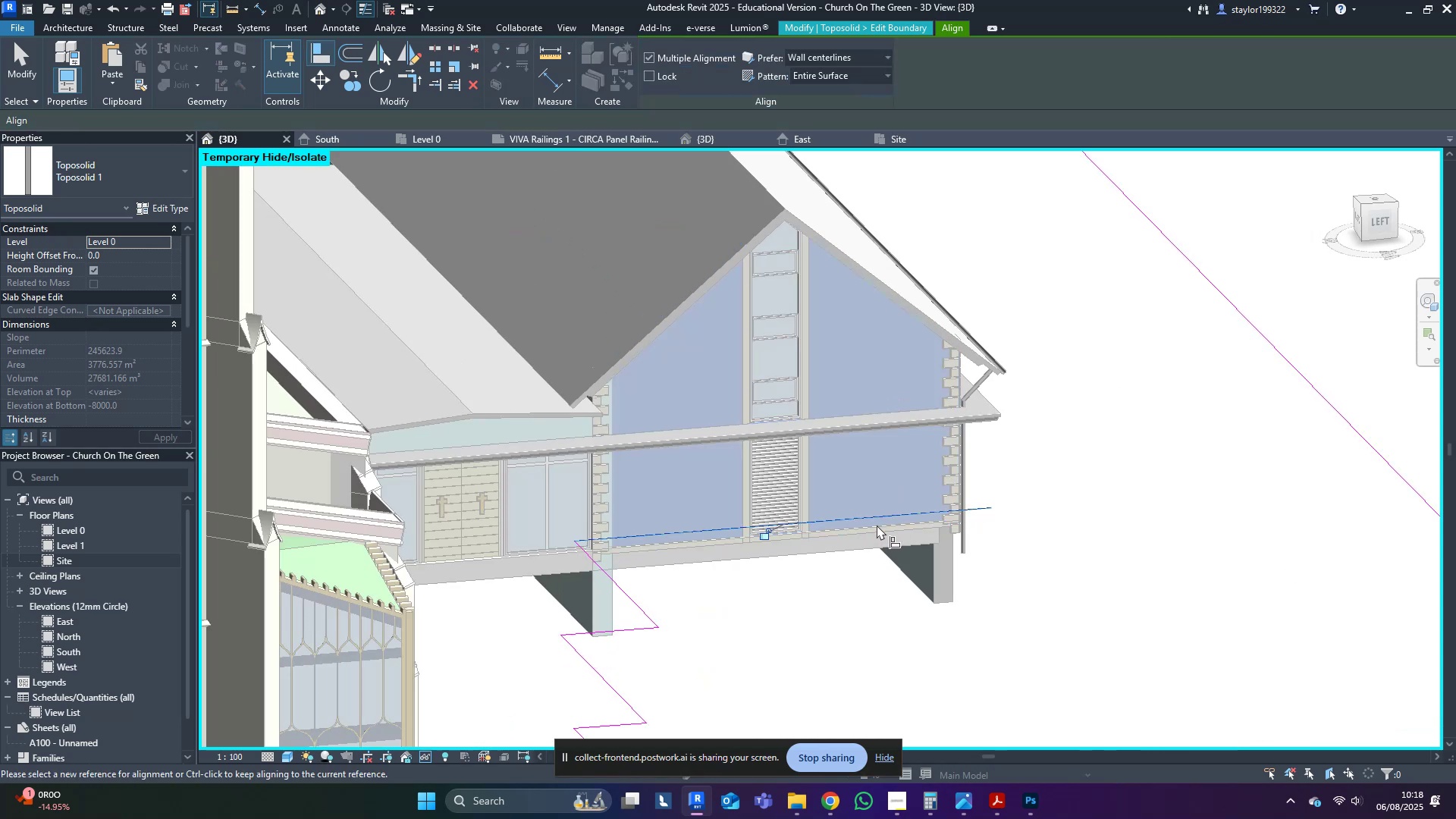 
hold_key(key=ShiftLeft, duration=0.62)
 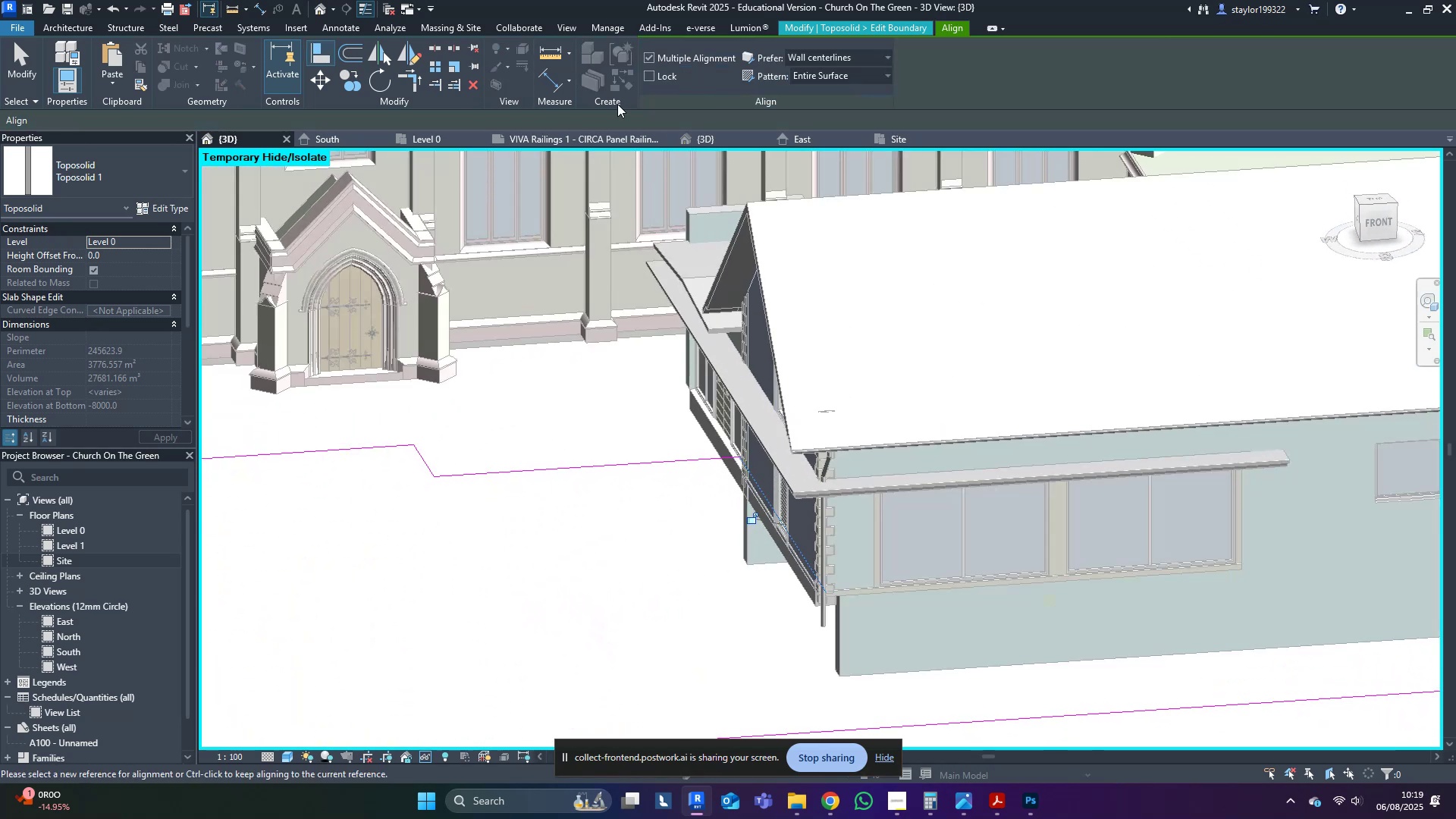 
middle_click([766, 529])
 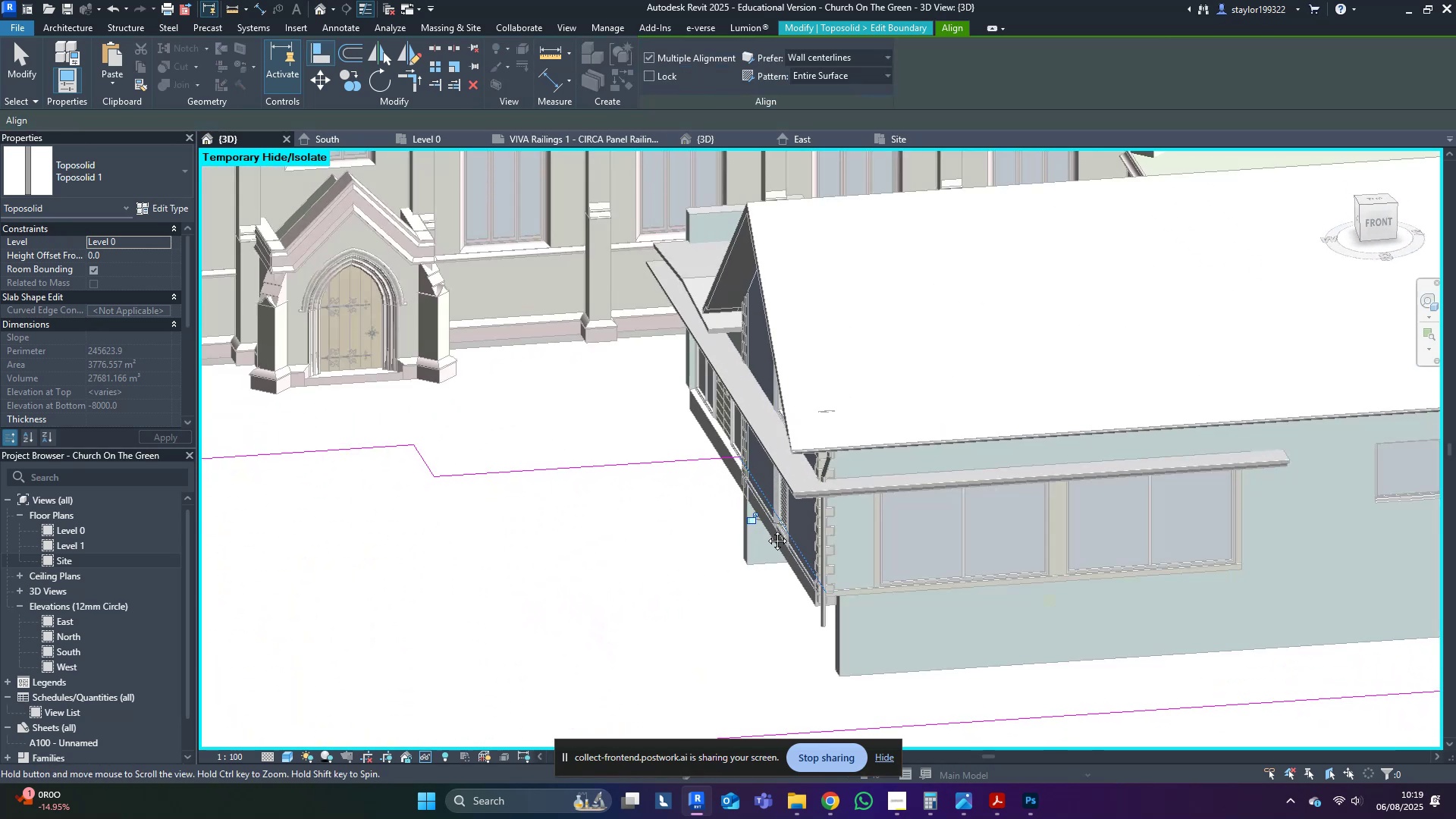 
key(Escape)
 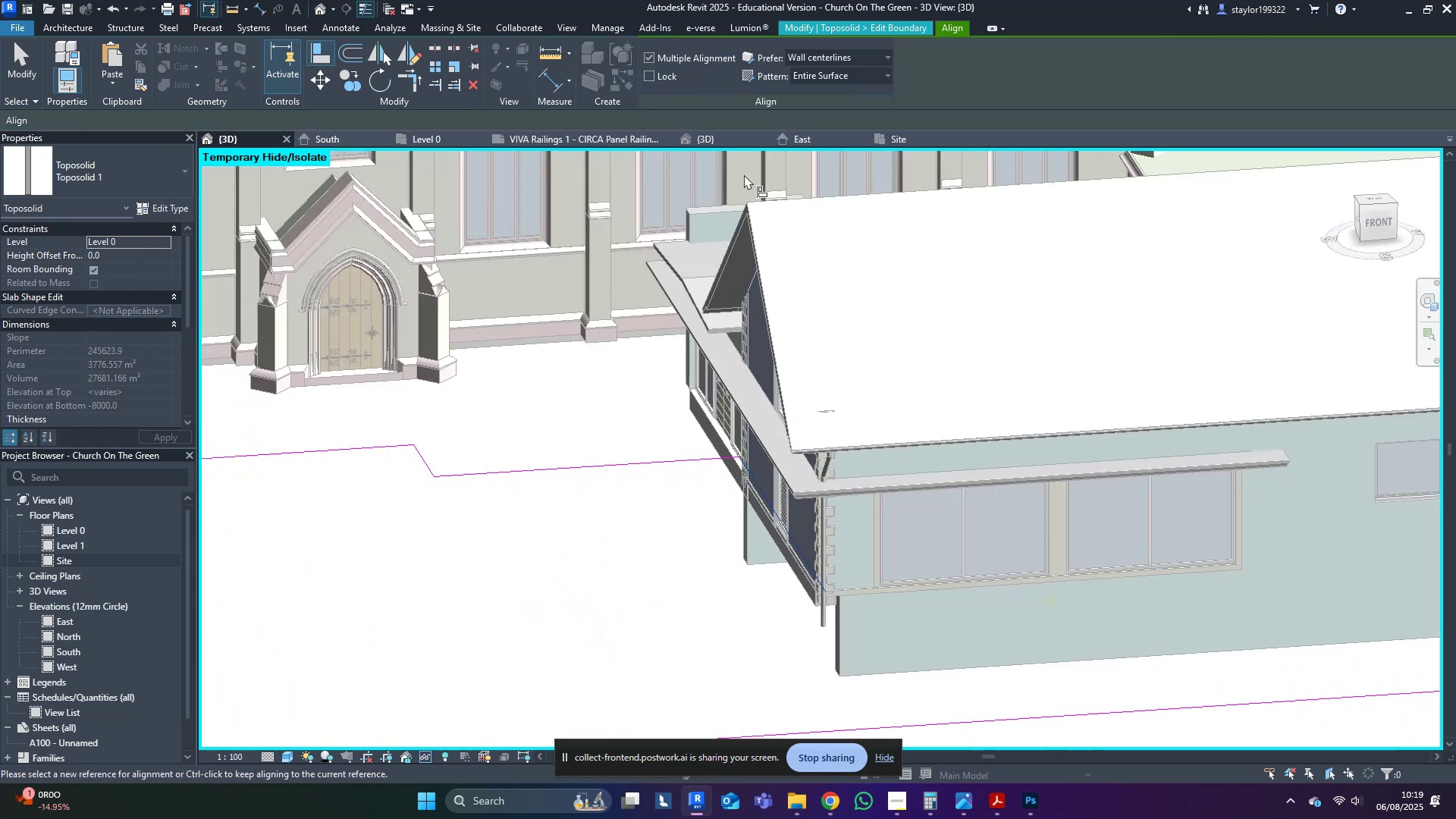 
key(Escape)
 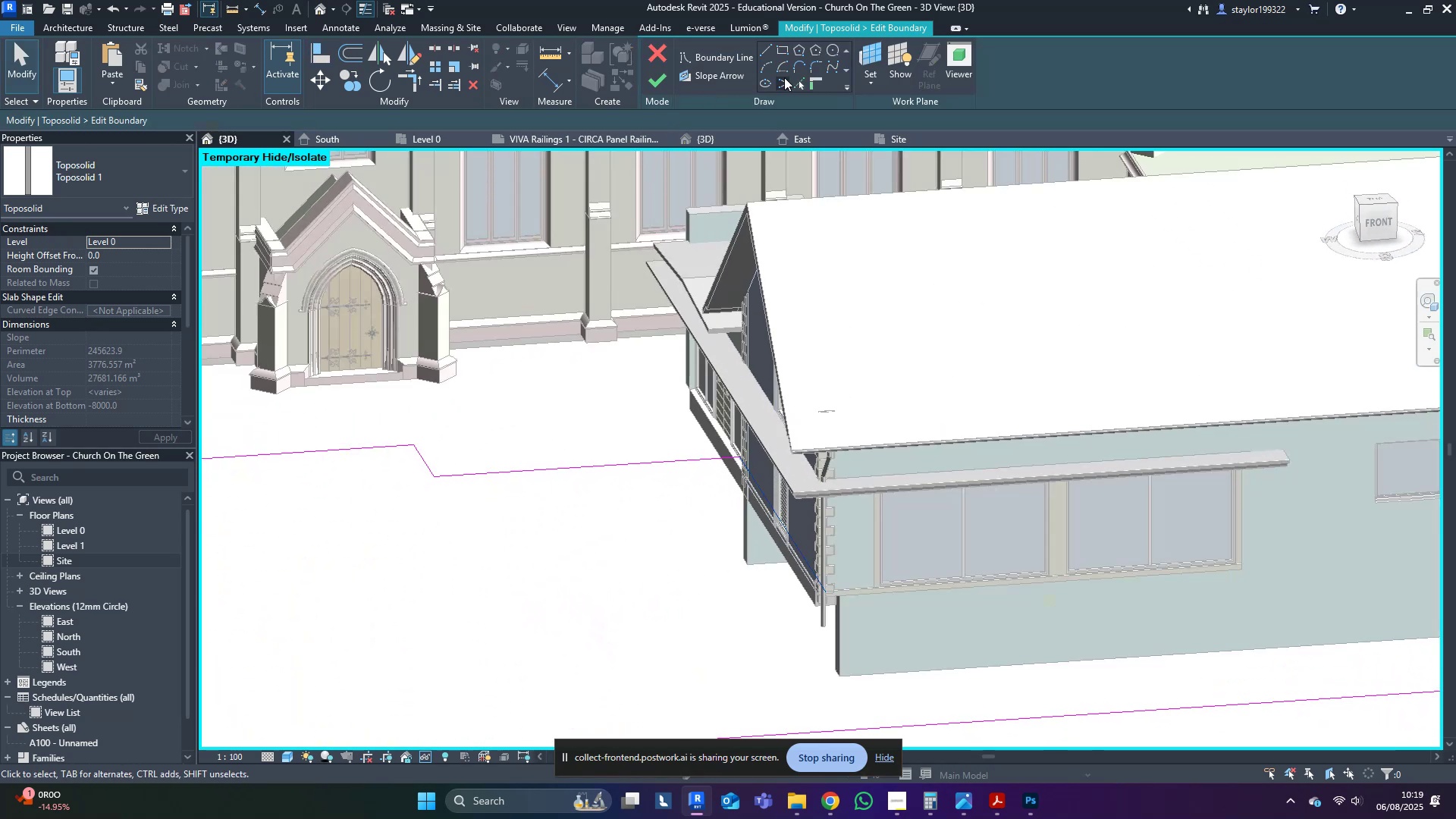 
left_click([799, 84])
 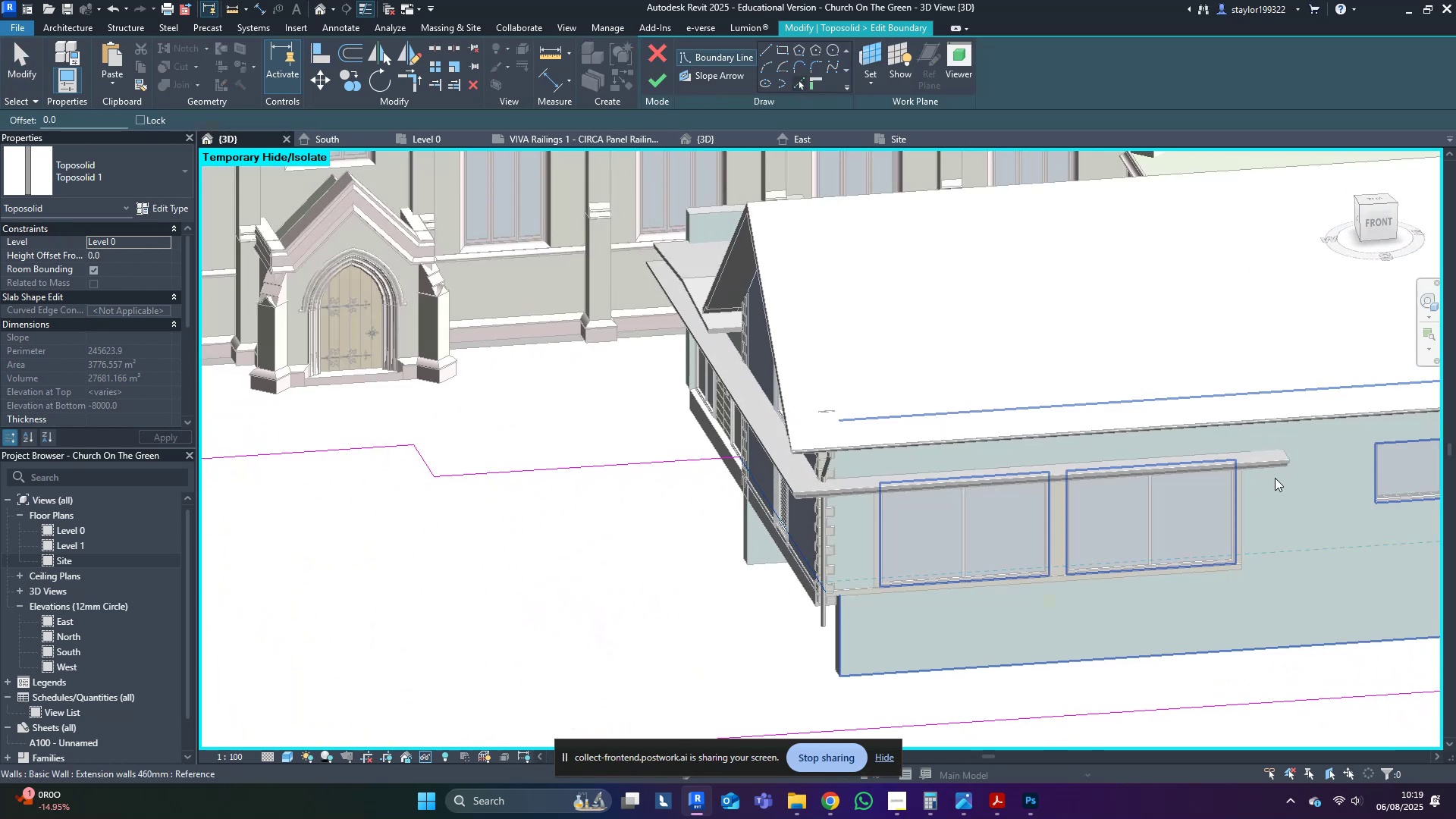 
left_click([1281, 508])
 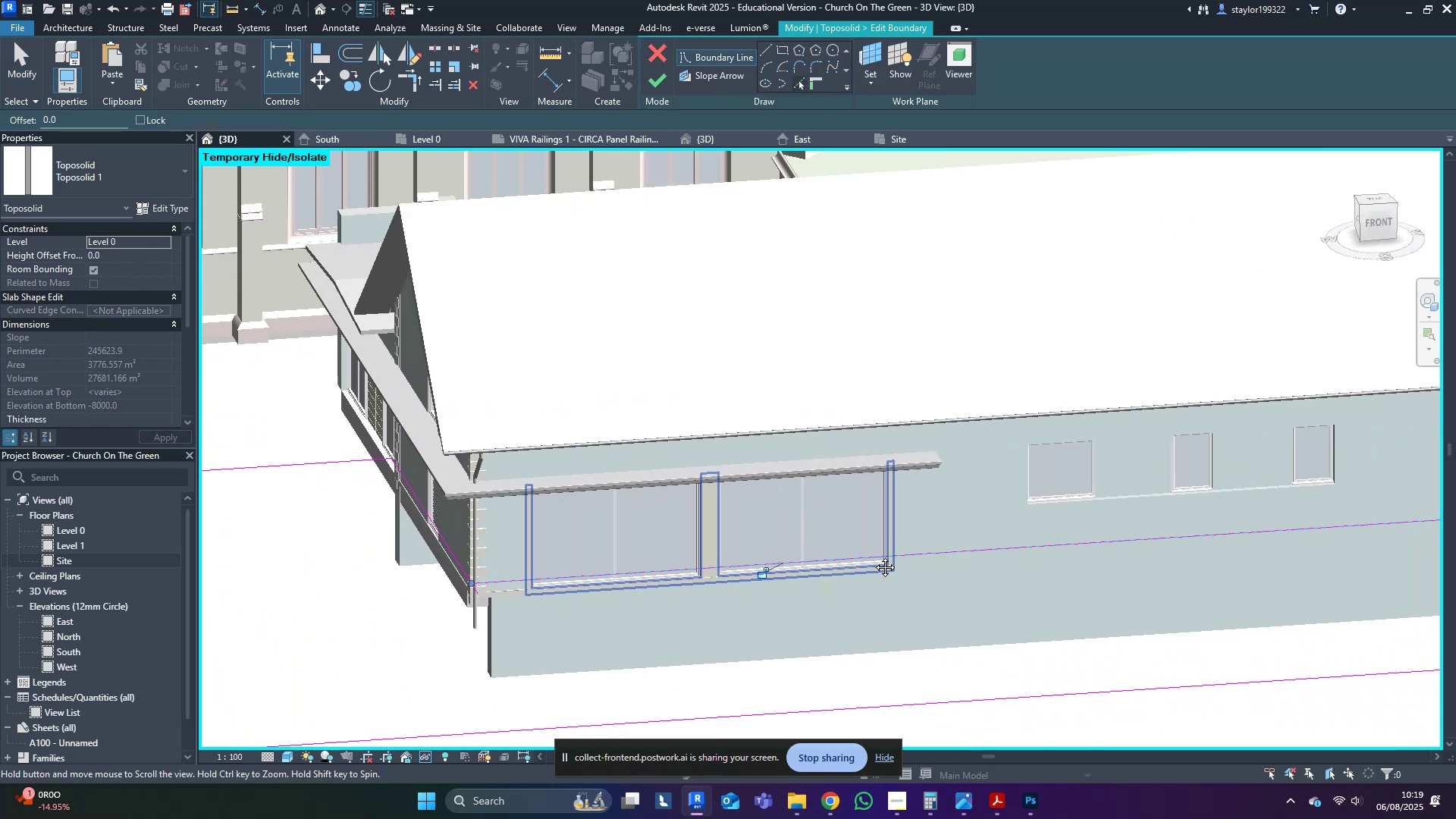 
scroll: coordinate [846, 532], scroll_direction: down, amount: 3.0
 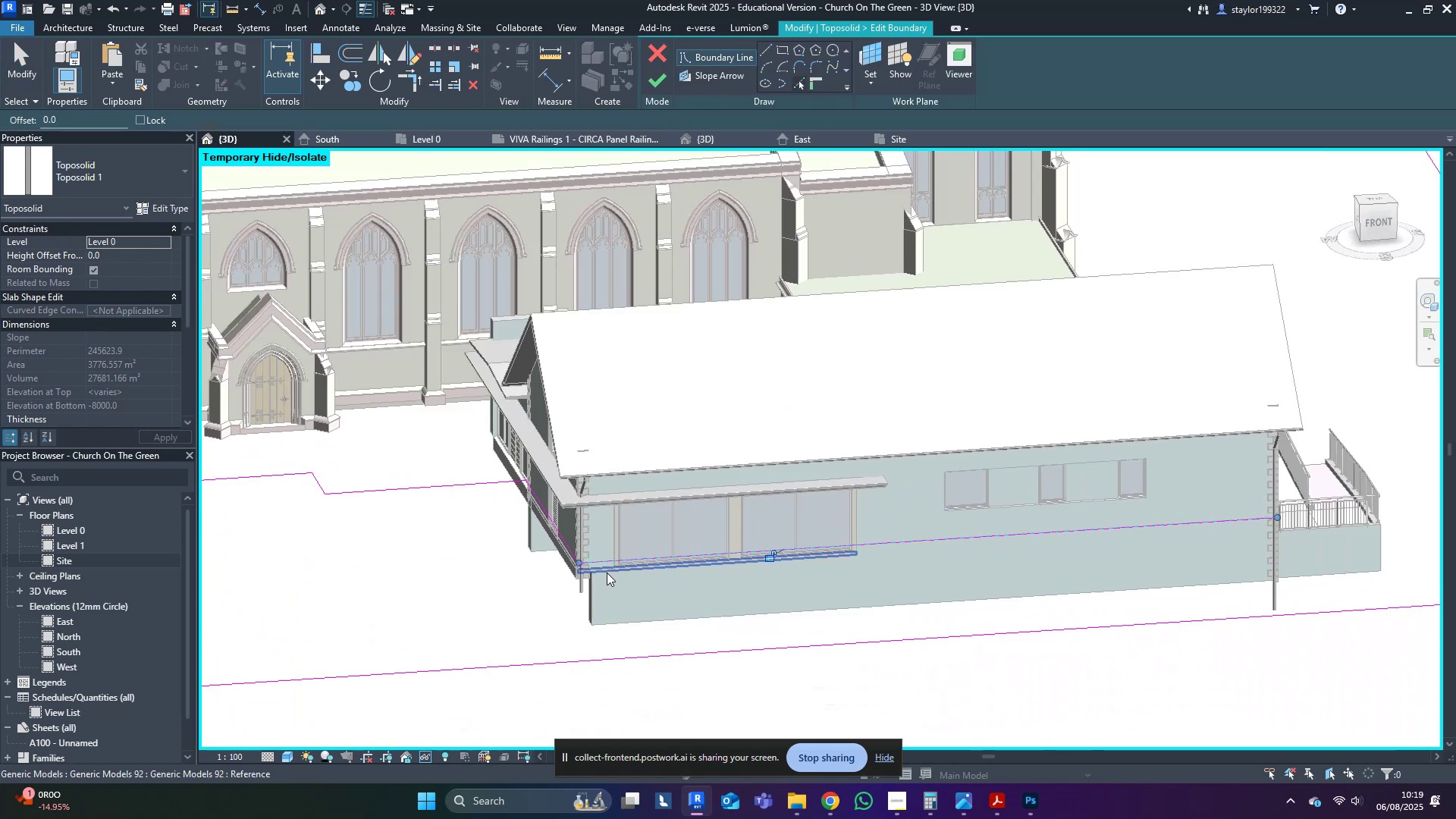 
type(tr)
 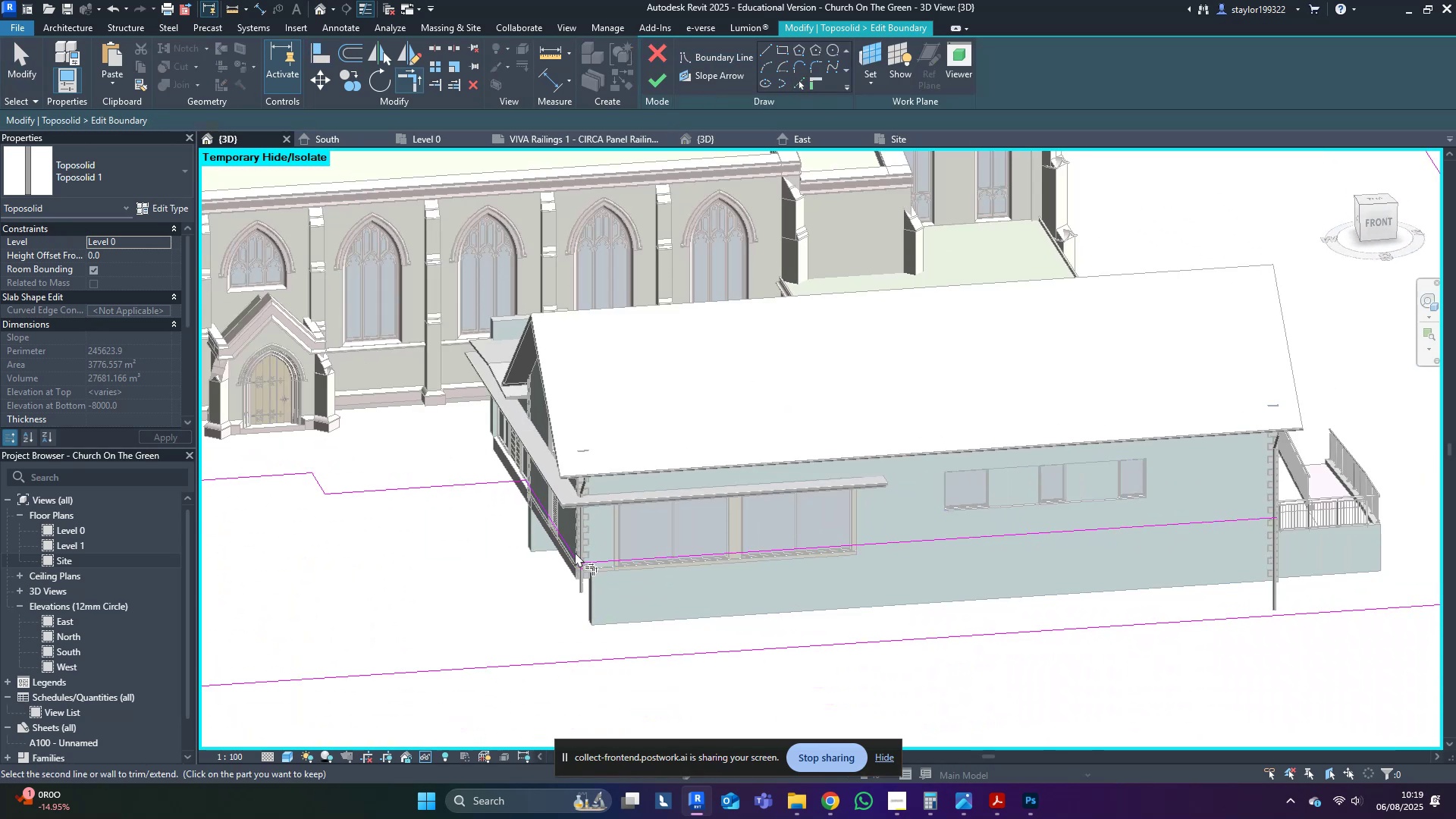 
double_click([596, 562])
 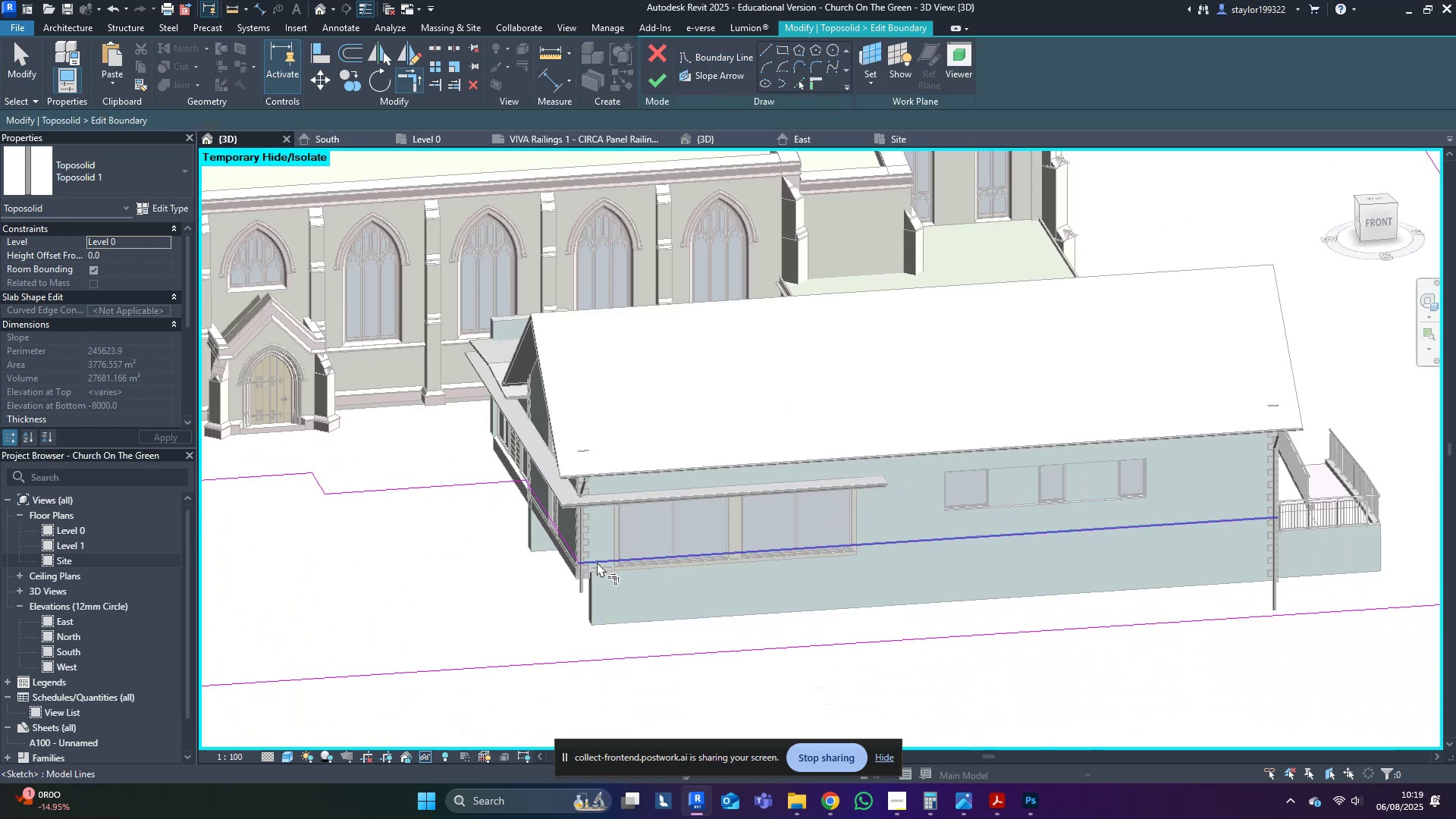 
hold_key(key=ShiftLeft, duration=0.54)
 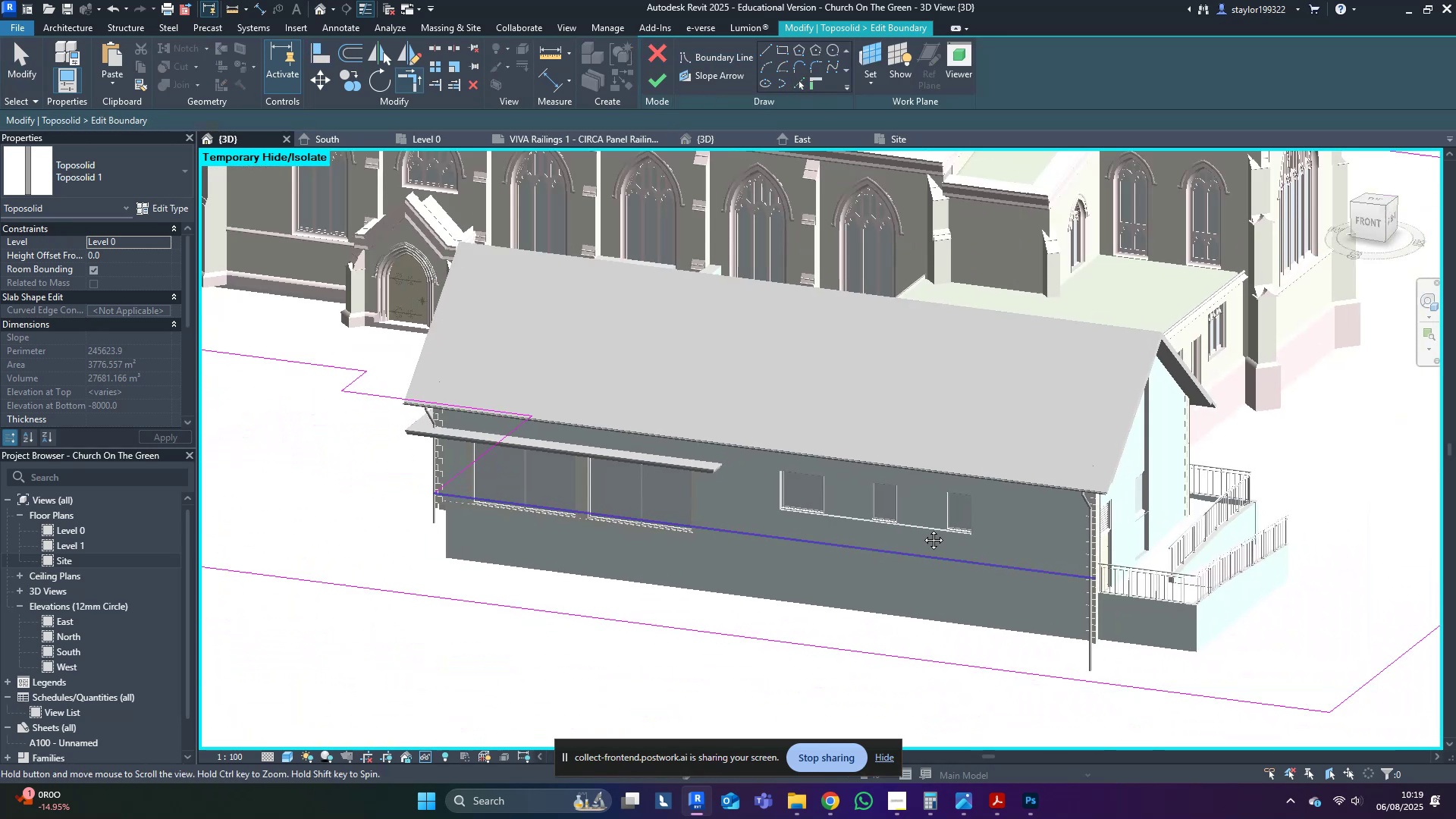 
key(Shift+ShiftLeft)
 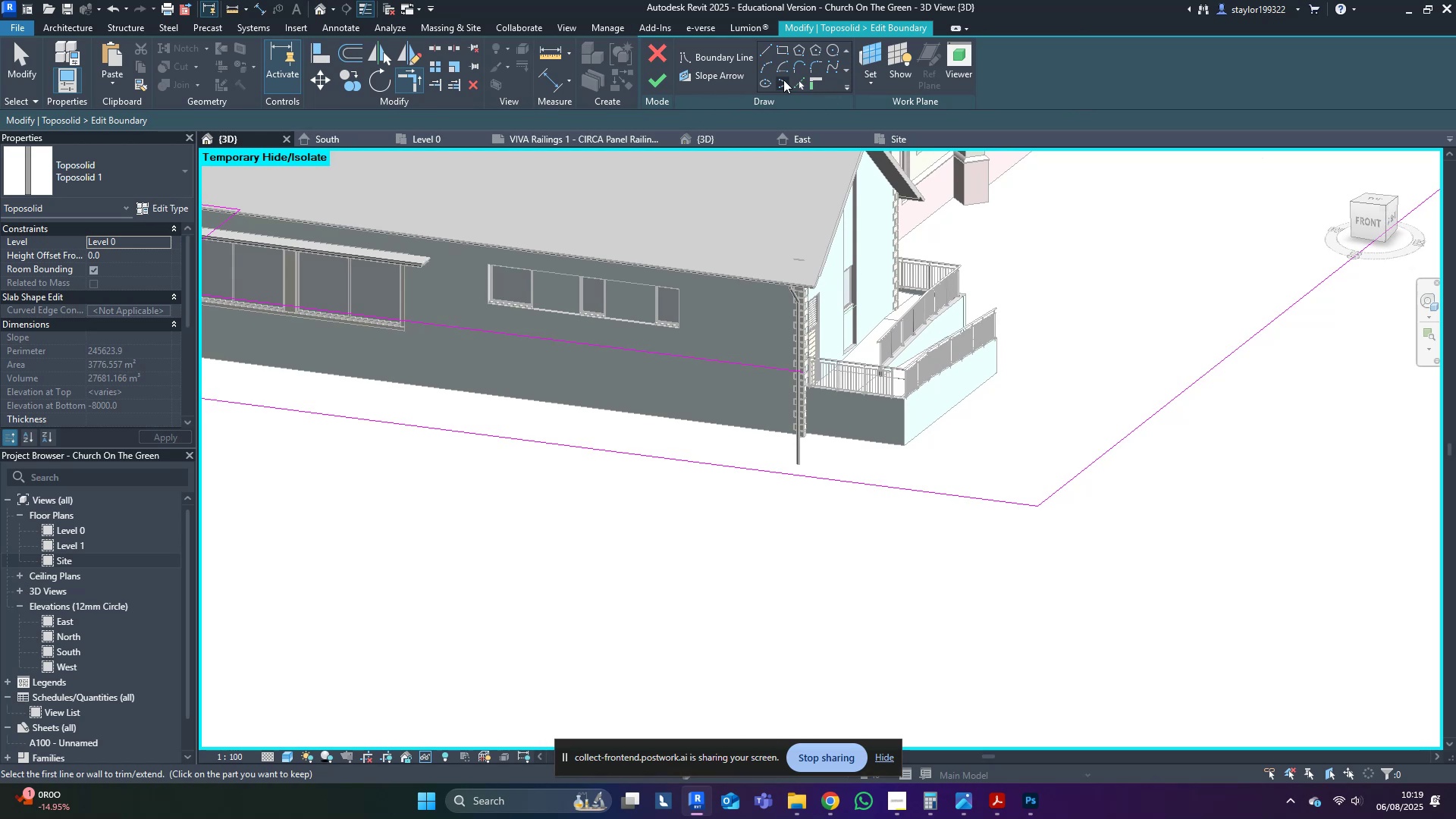 
left_click([802, 84])
 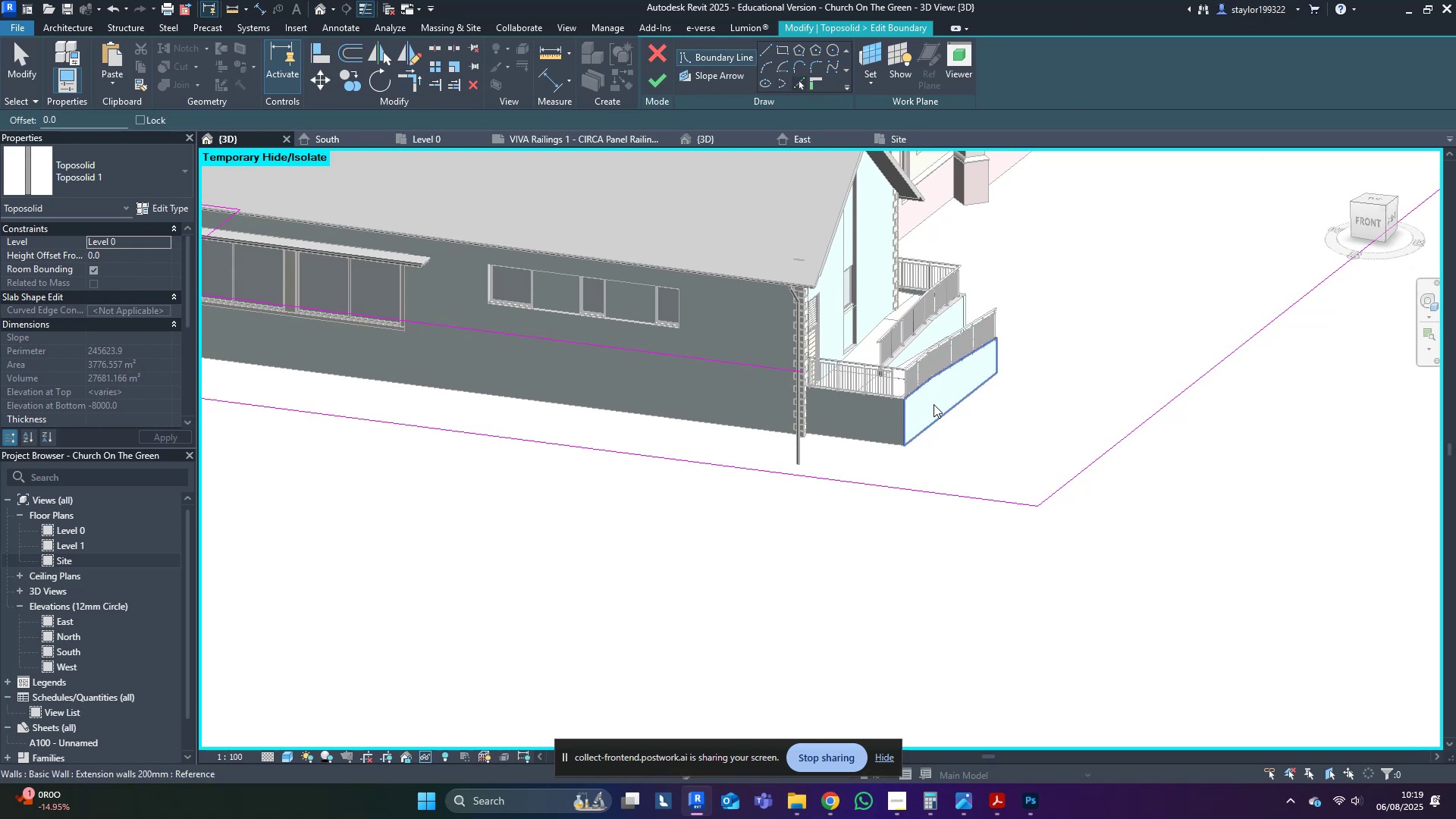 
left_click([934, 404])
 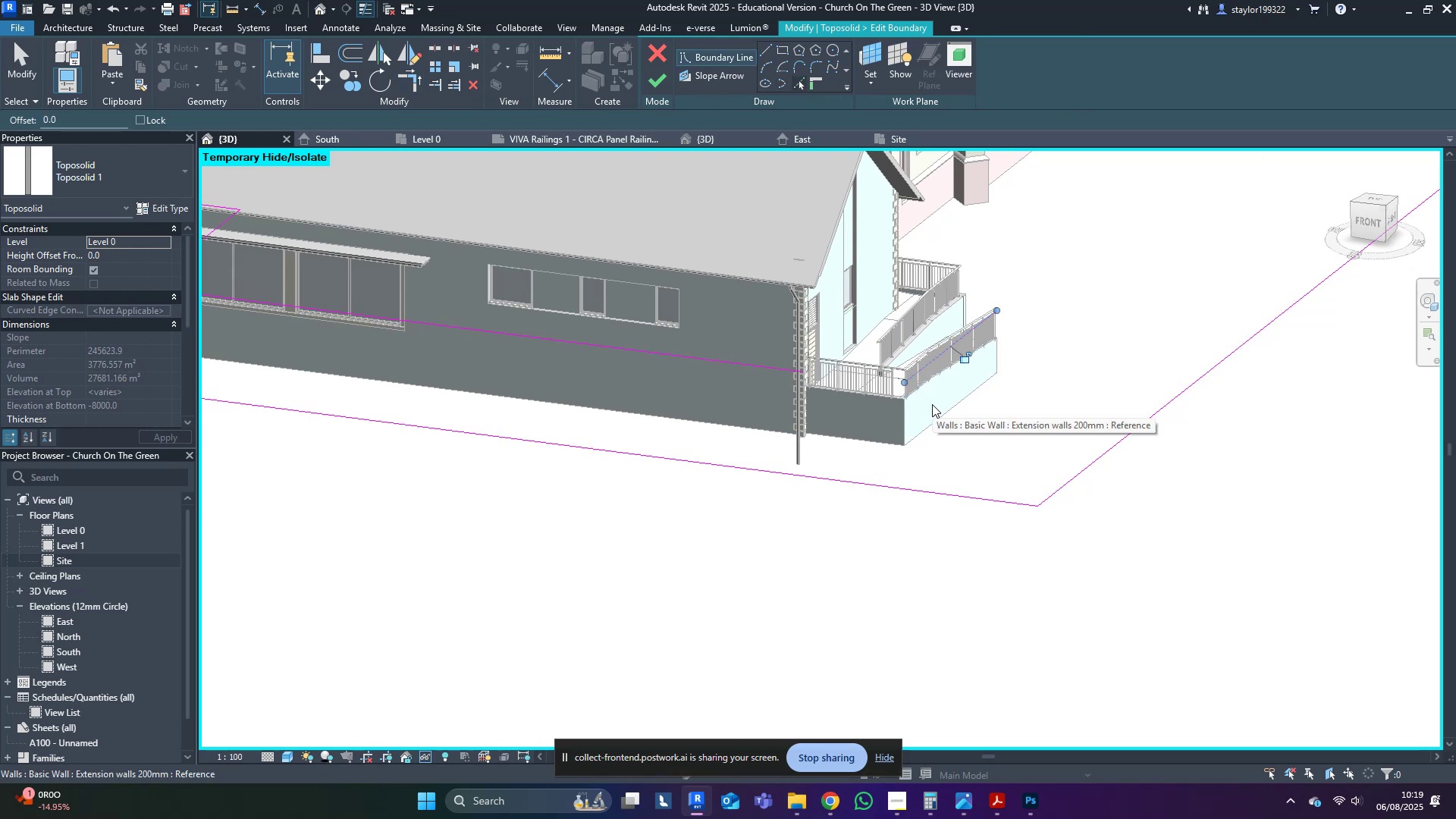 
hold_key(key=T, duration=7.65)
 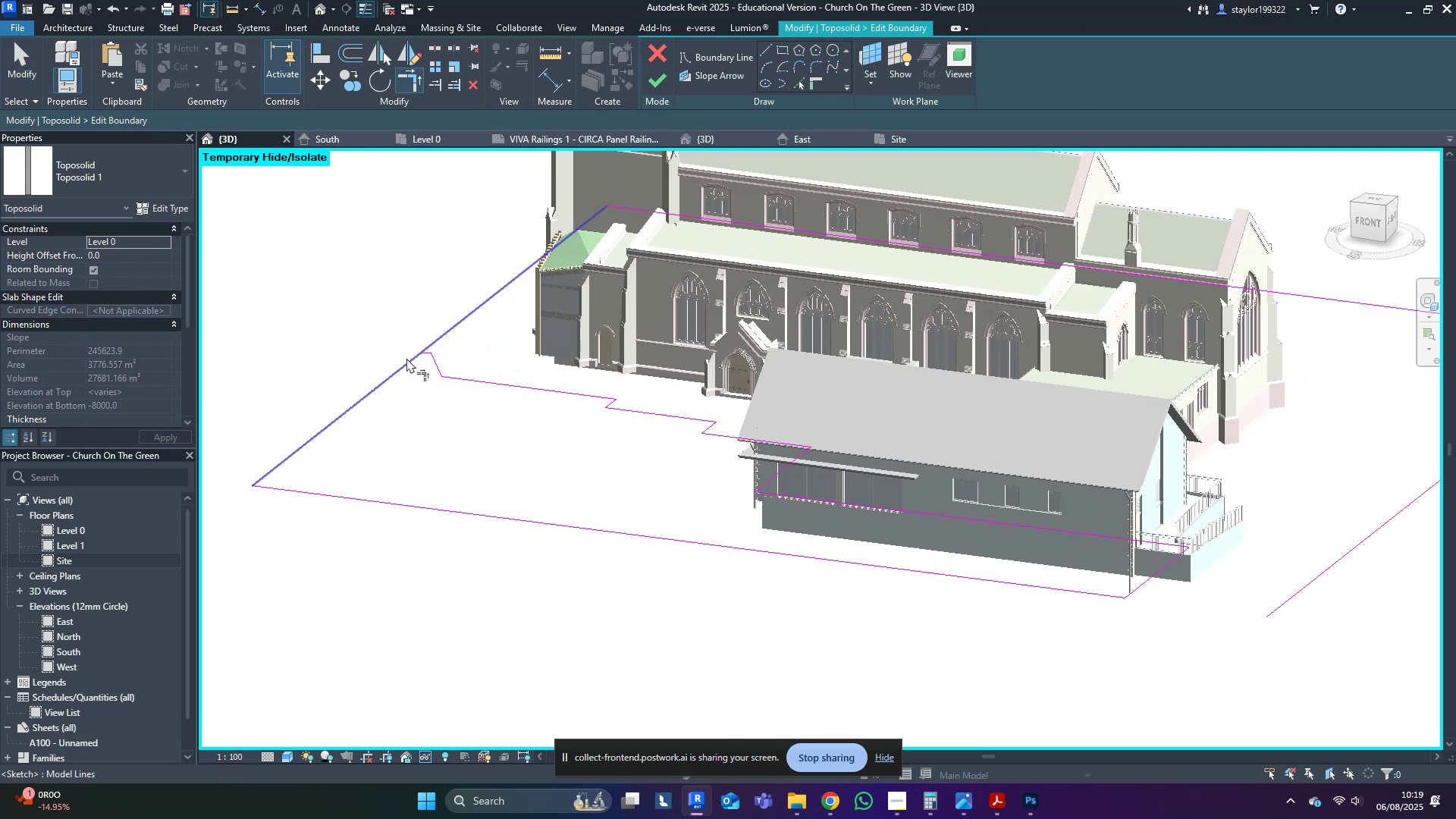 
key(R)
 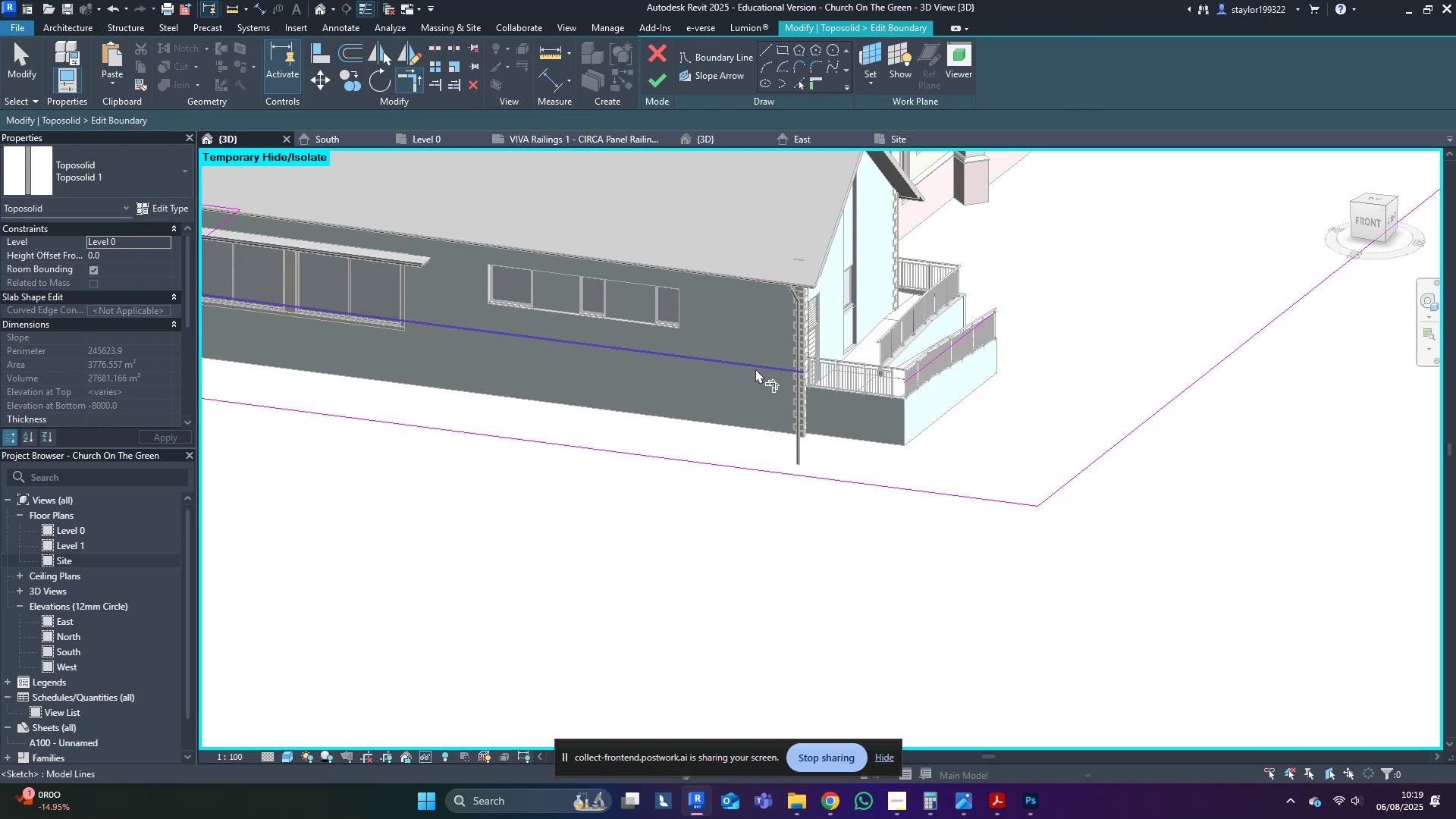 
left_click([755, 369])
 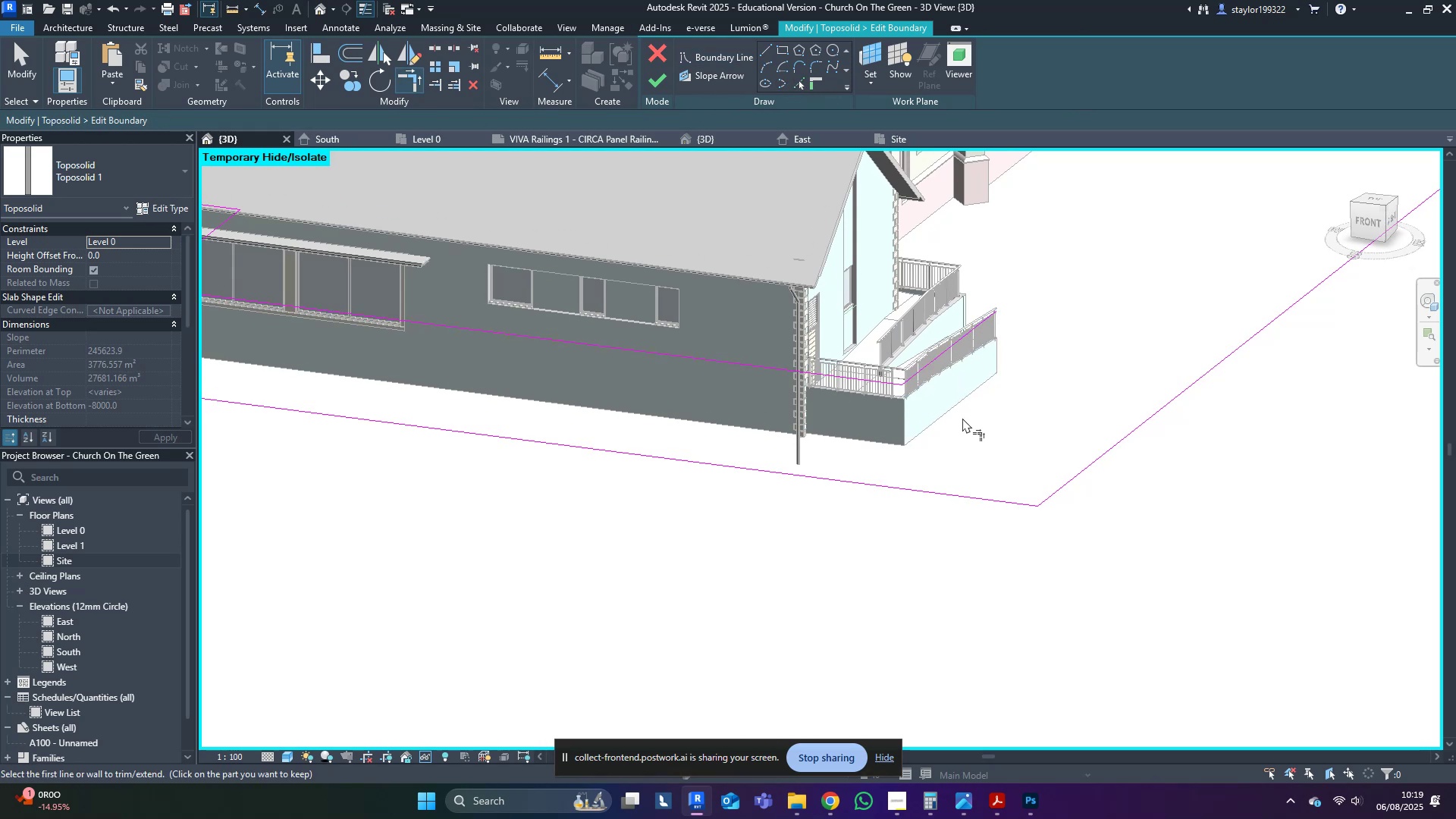 
double_click([928, 367])
 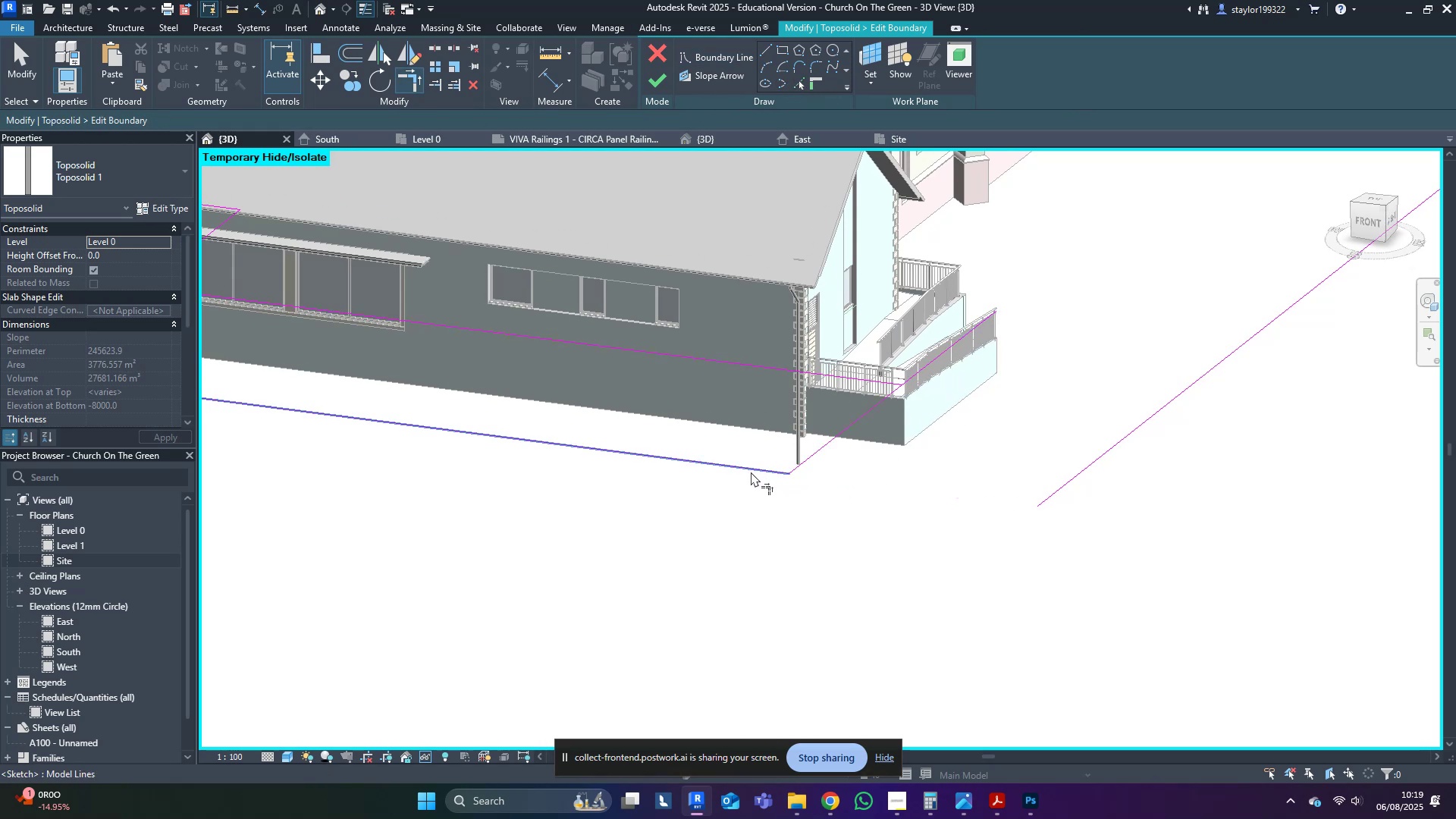 
double_click([831, 447])
 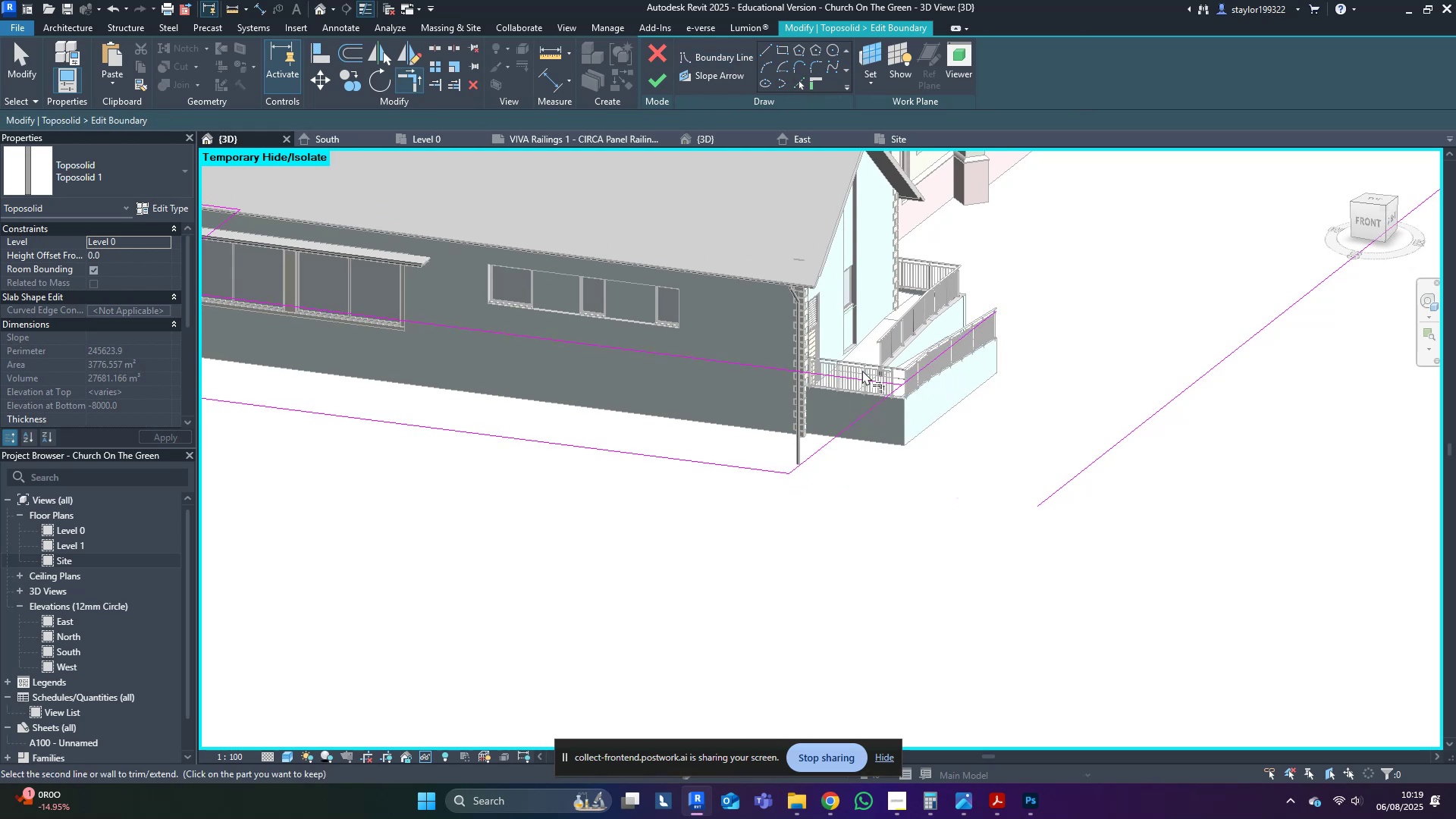 
triple_click([862, 370])
 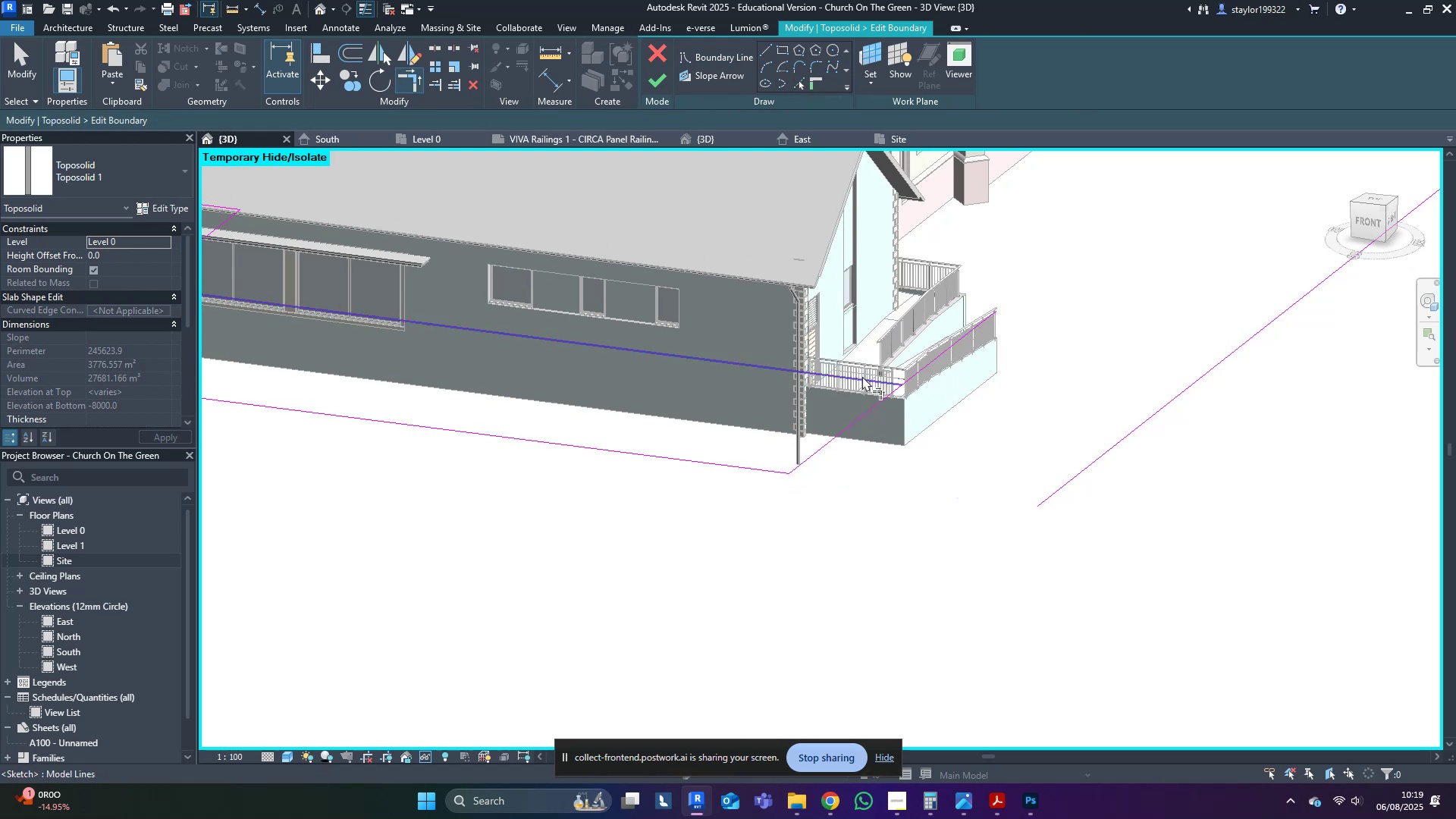 
triple_click([862, 377])
 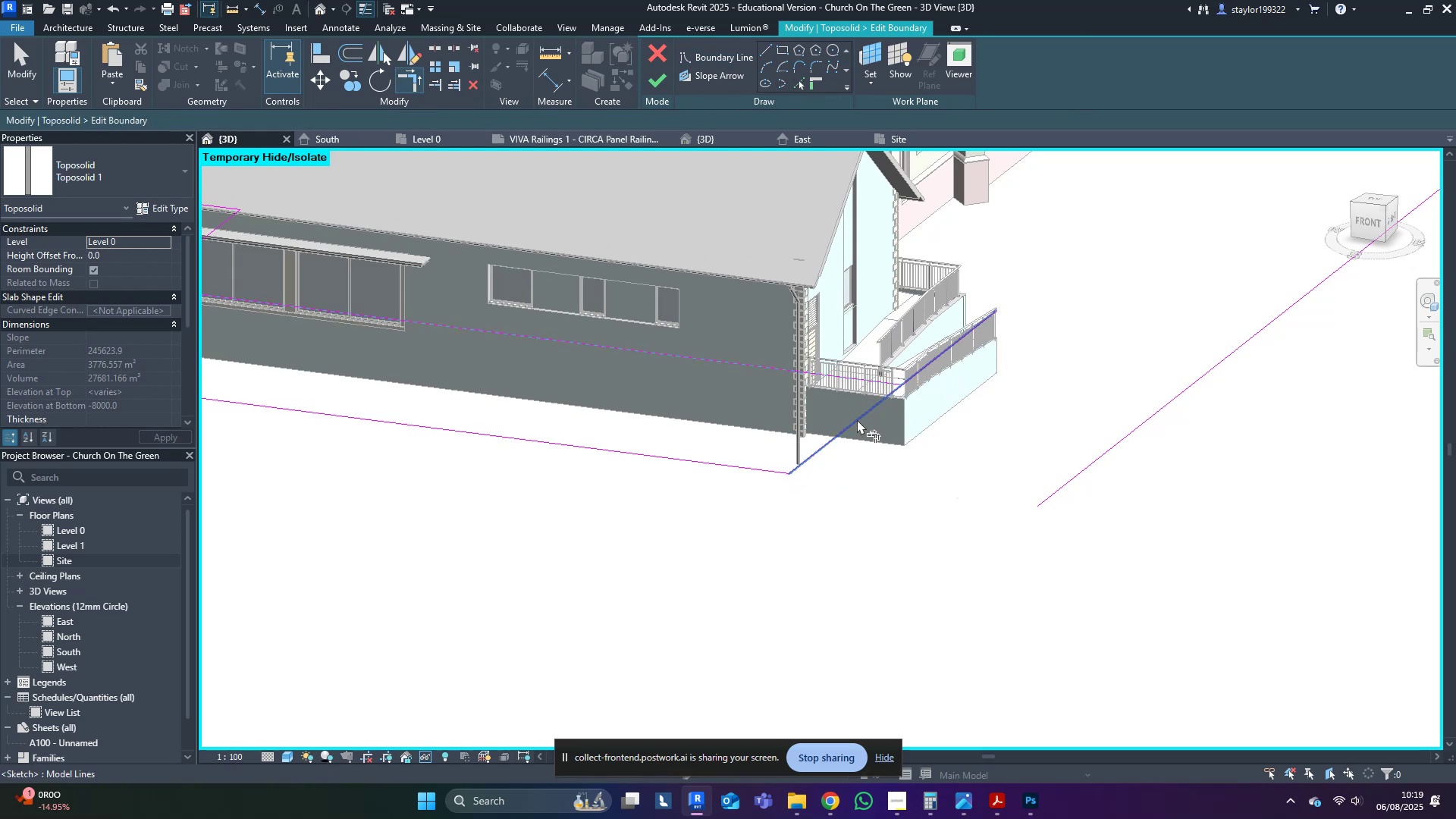 
type(mr)
 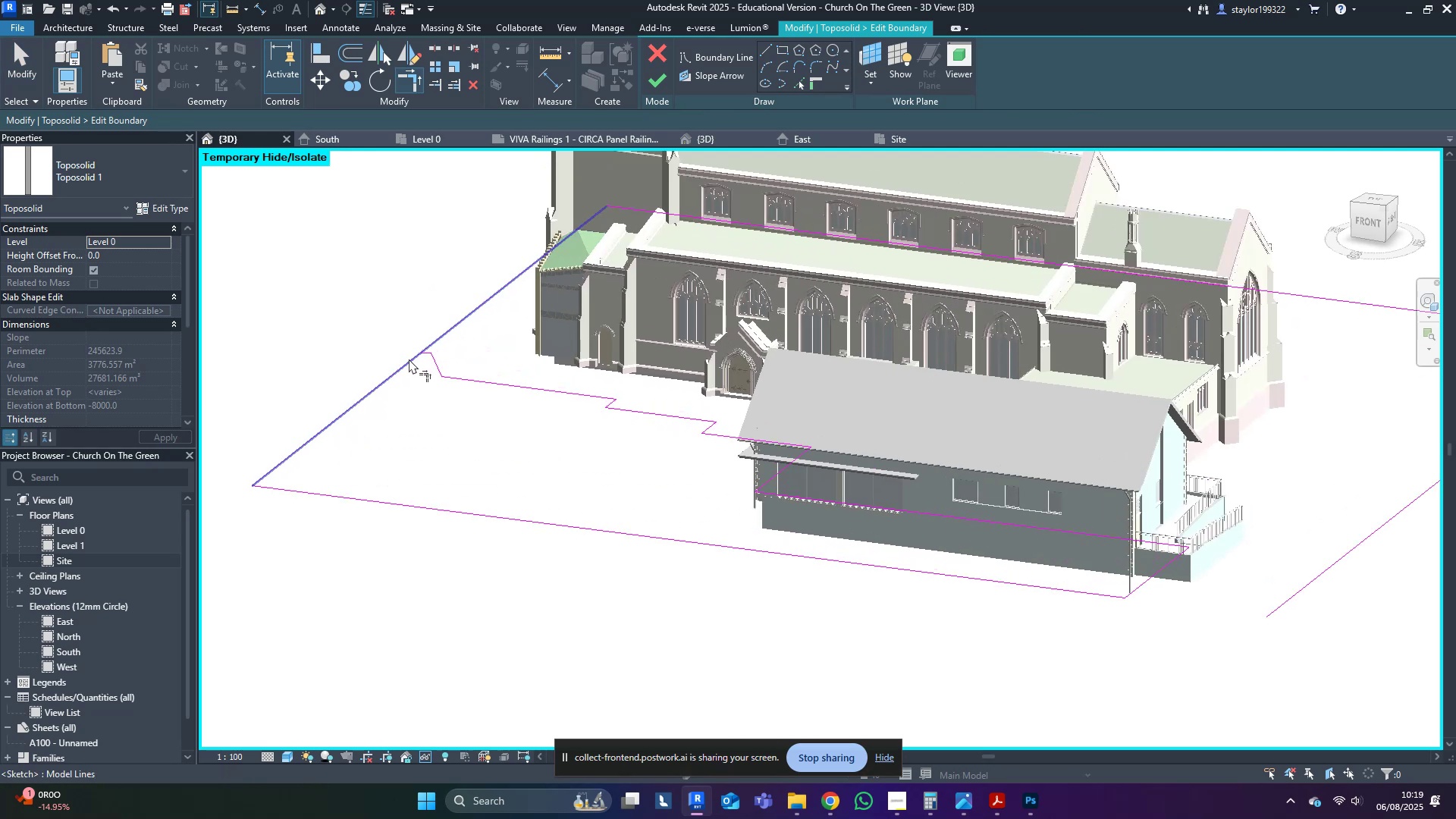 
scroll: coordinate [830, 507], scroll_direction: down, amount: 8.0
 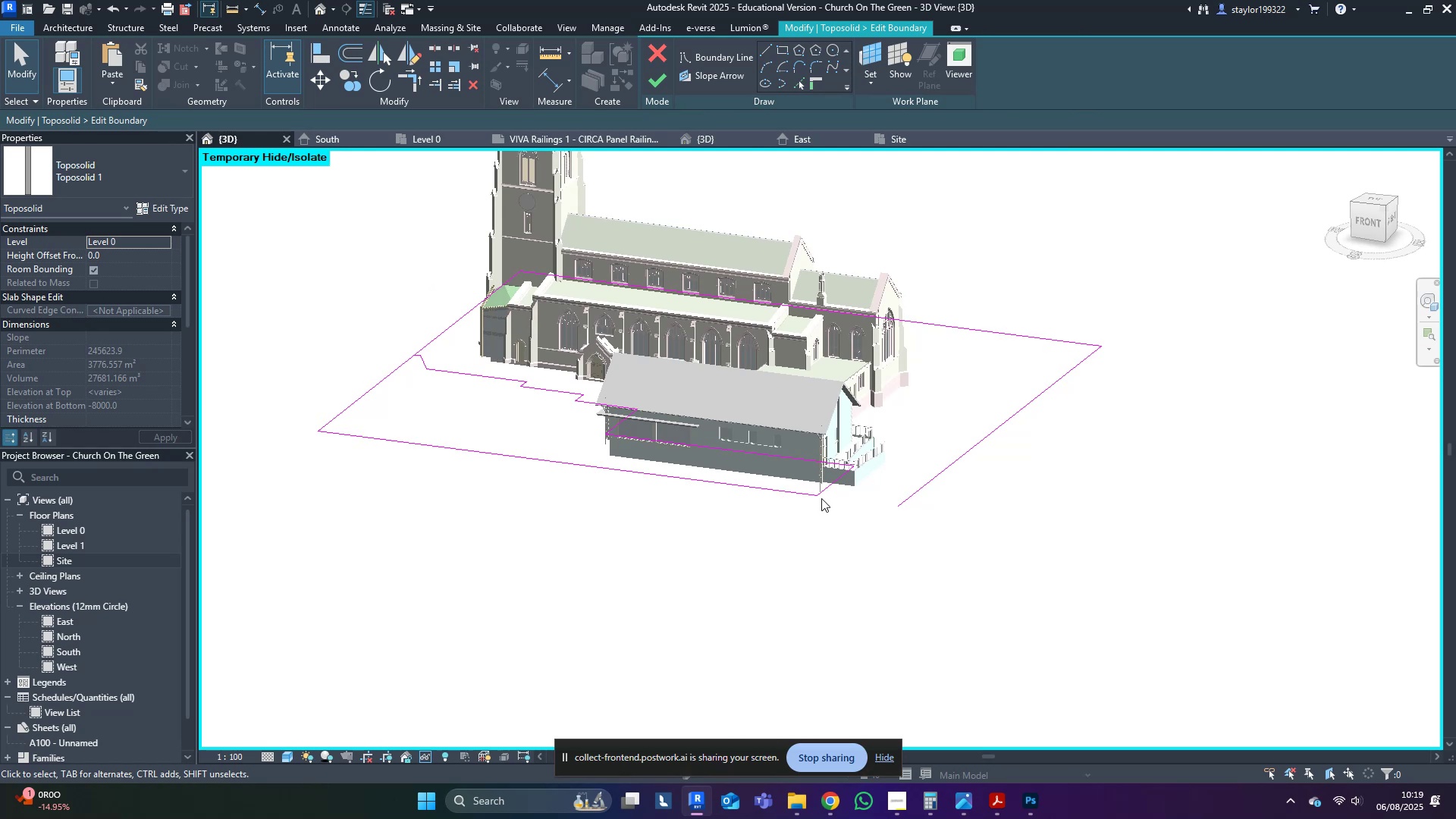 
hold_key(key=D, duration=3.55)
 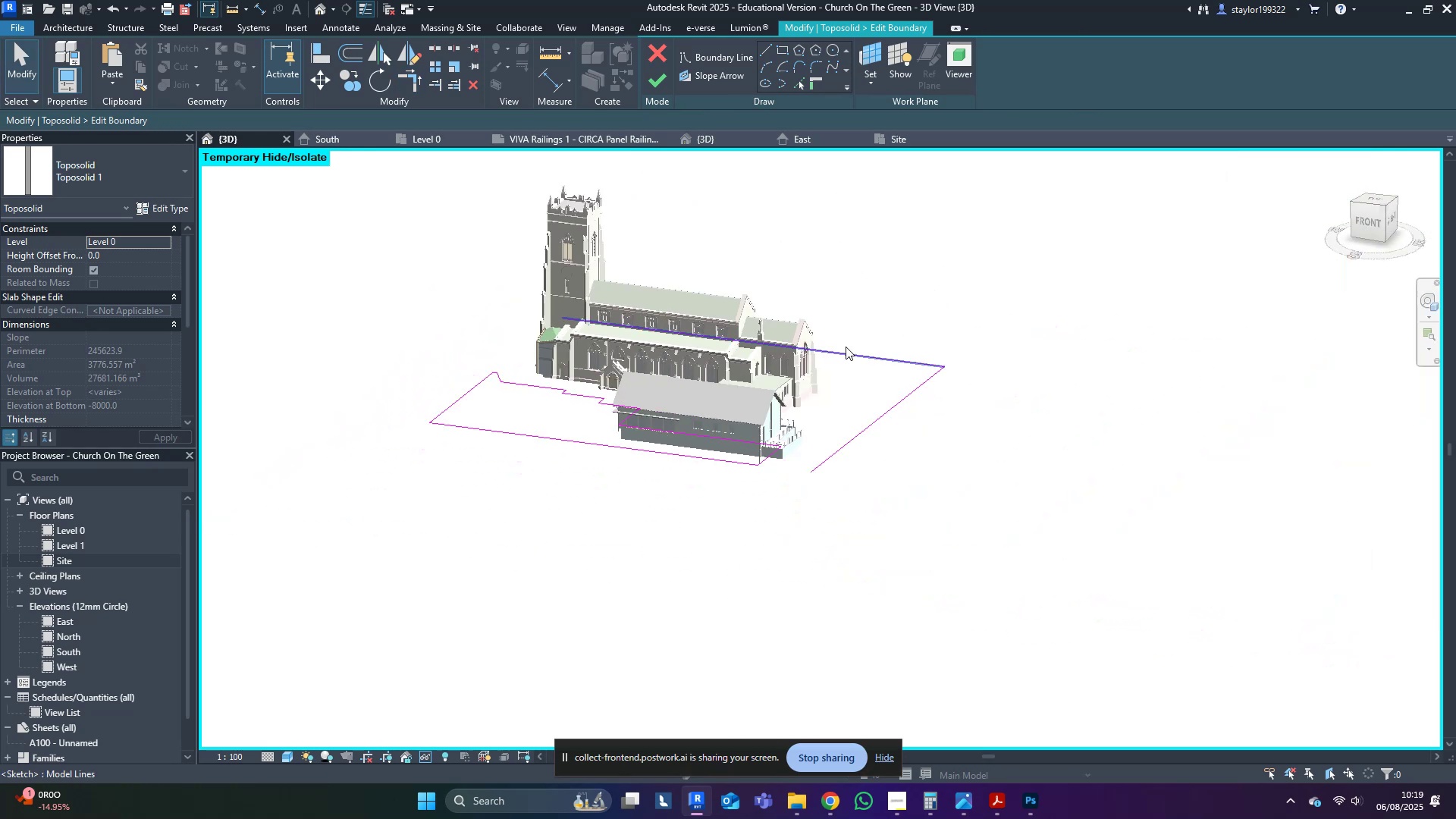 
scroll: coordinate [409, 359], scroll_direction: up, amount: 6.0
 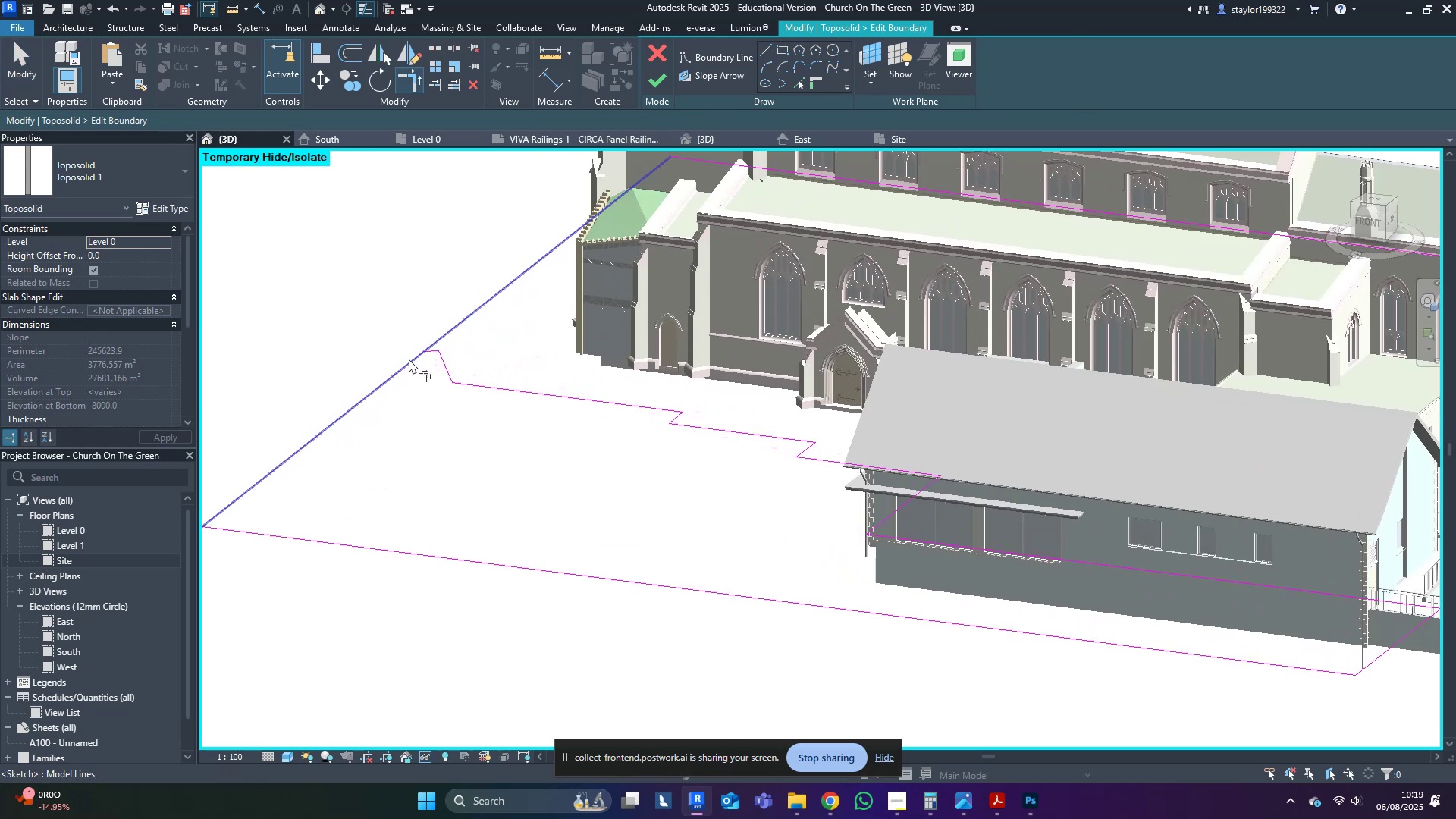 
left_click([409, 359])
 